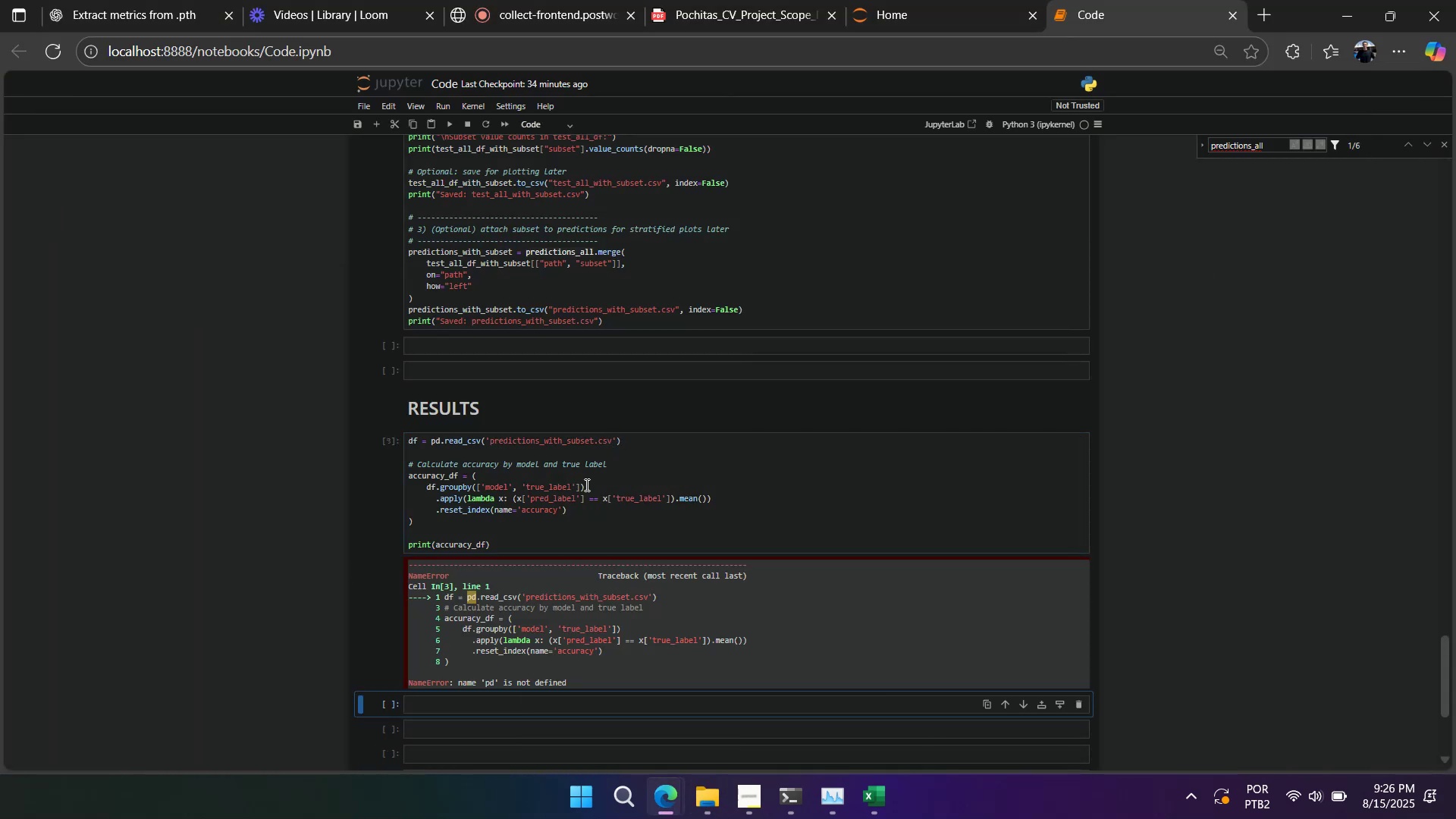 
left_click([510, 377])
 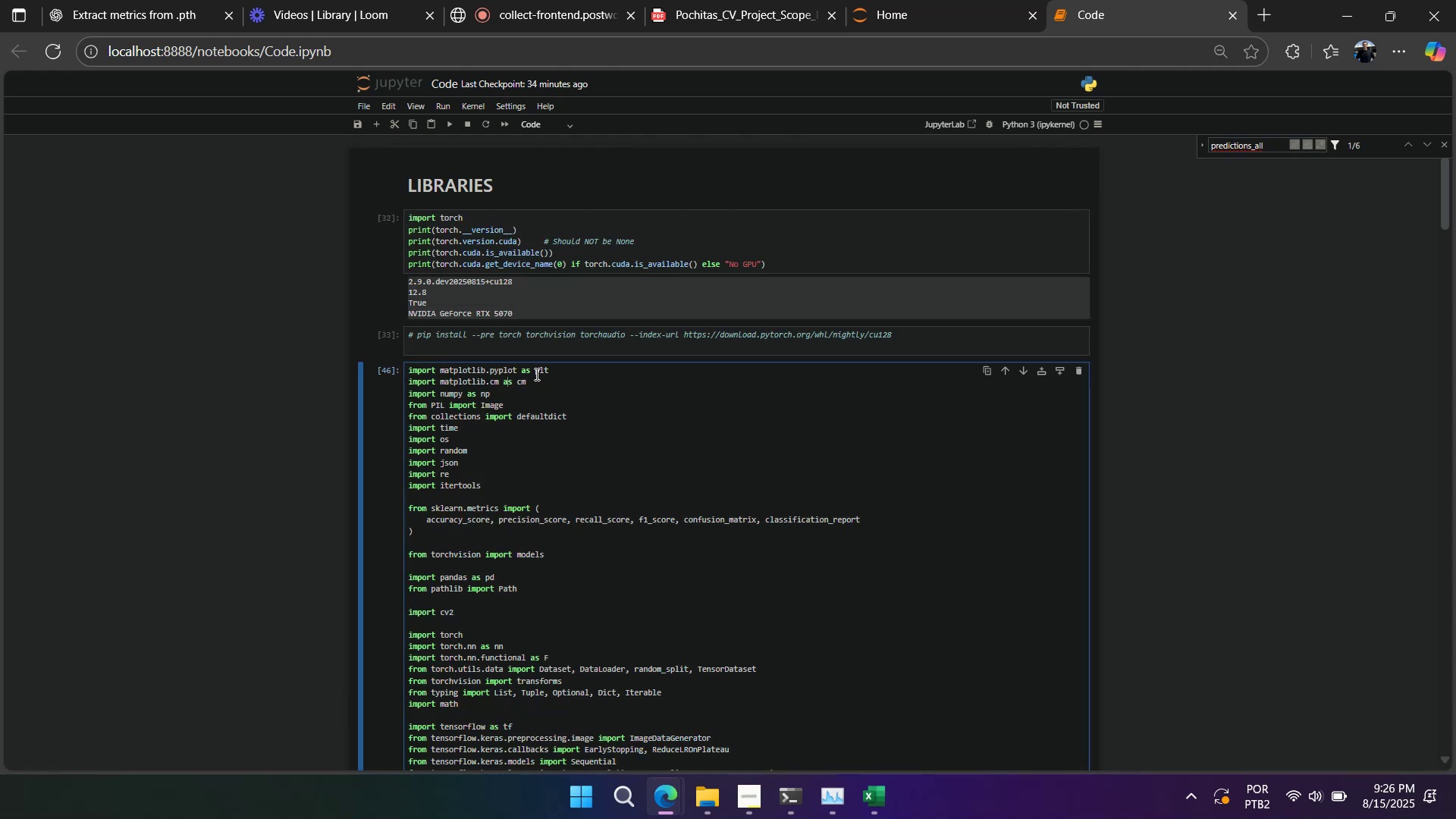 
hold_key(key=ShiftLeft, duration=1.51)
 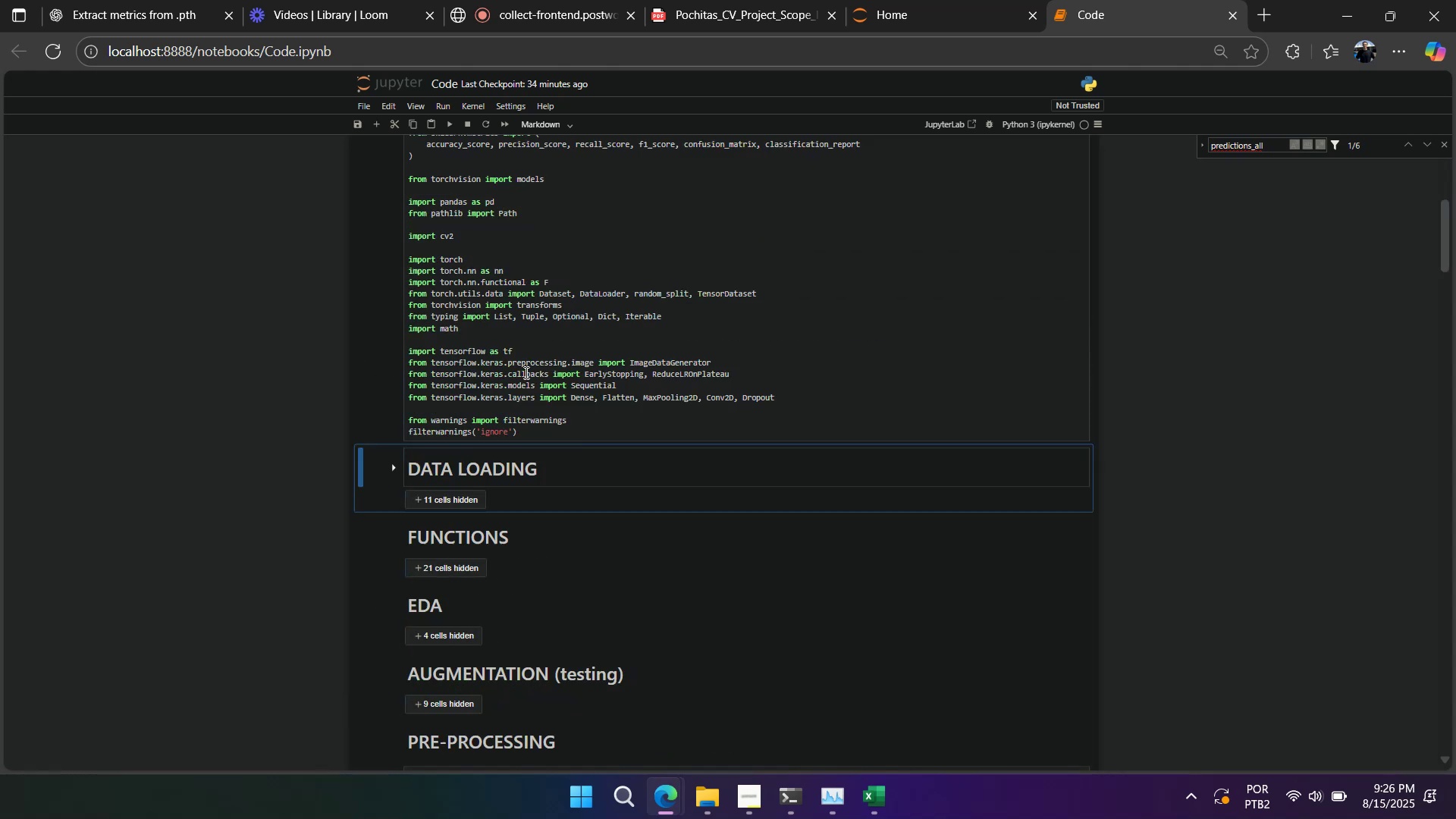 
key(Shift+Enter)
 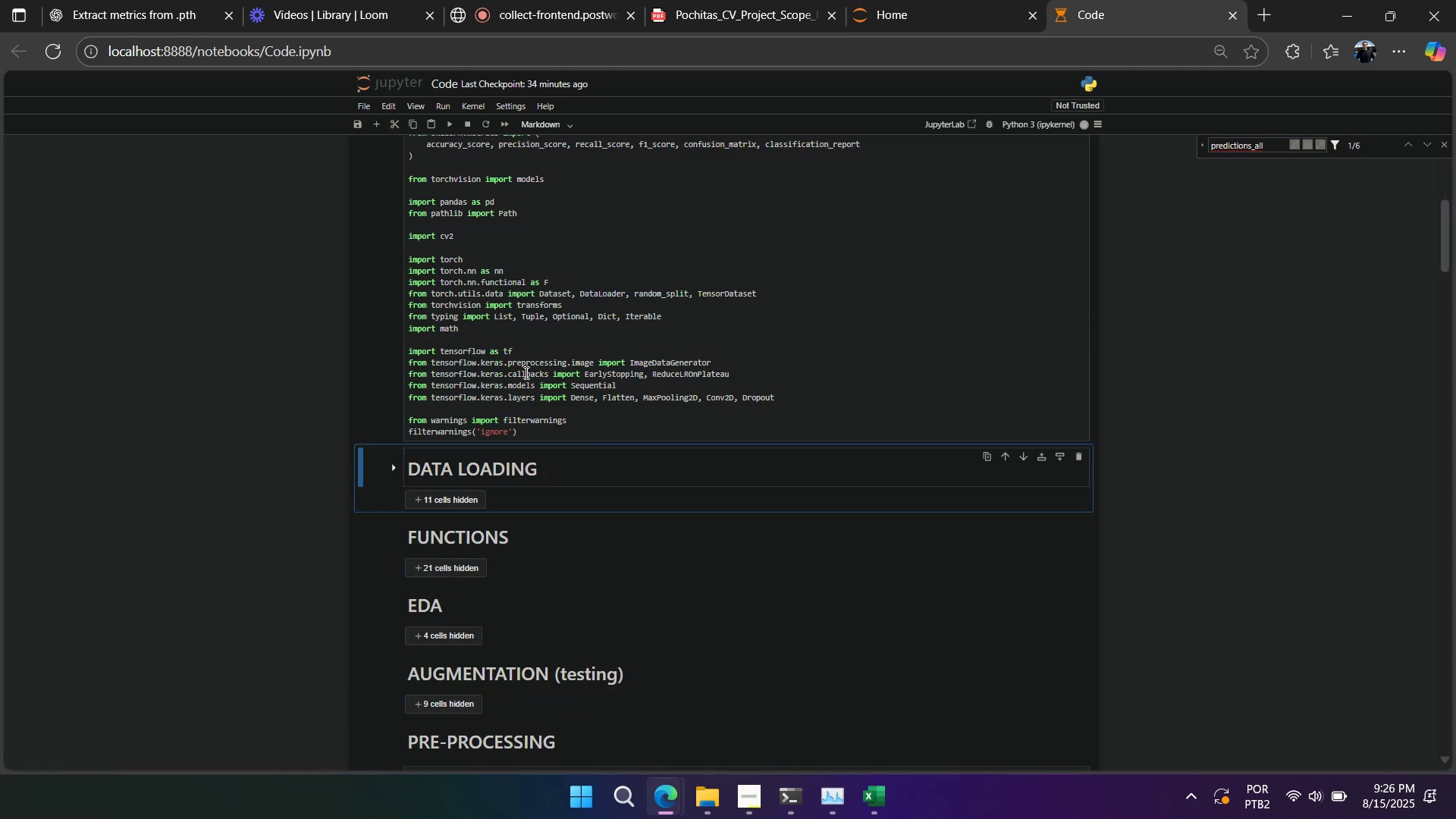 
scroll: coordinate [517, 368], scroll_direction: up, amount: 7.0
 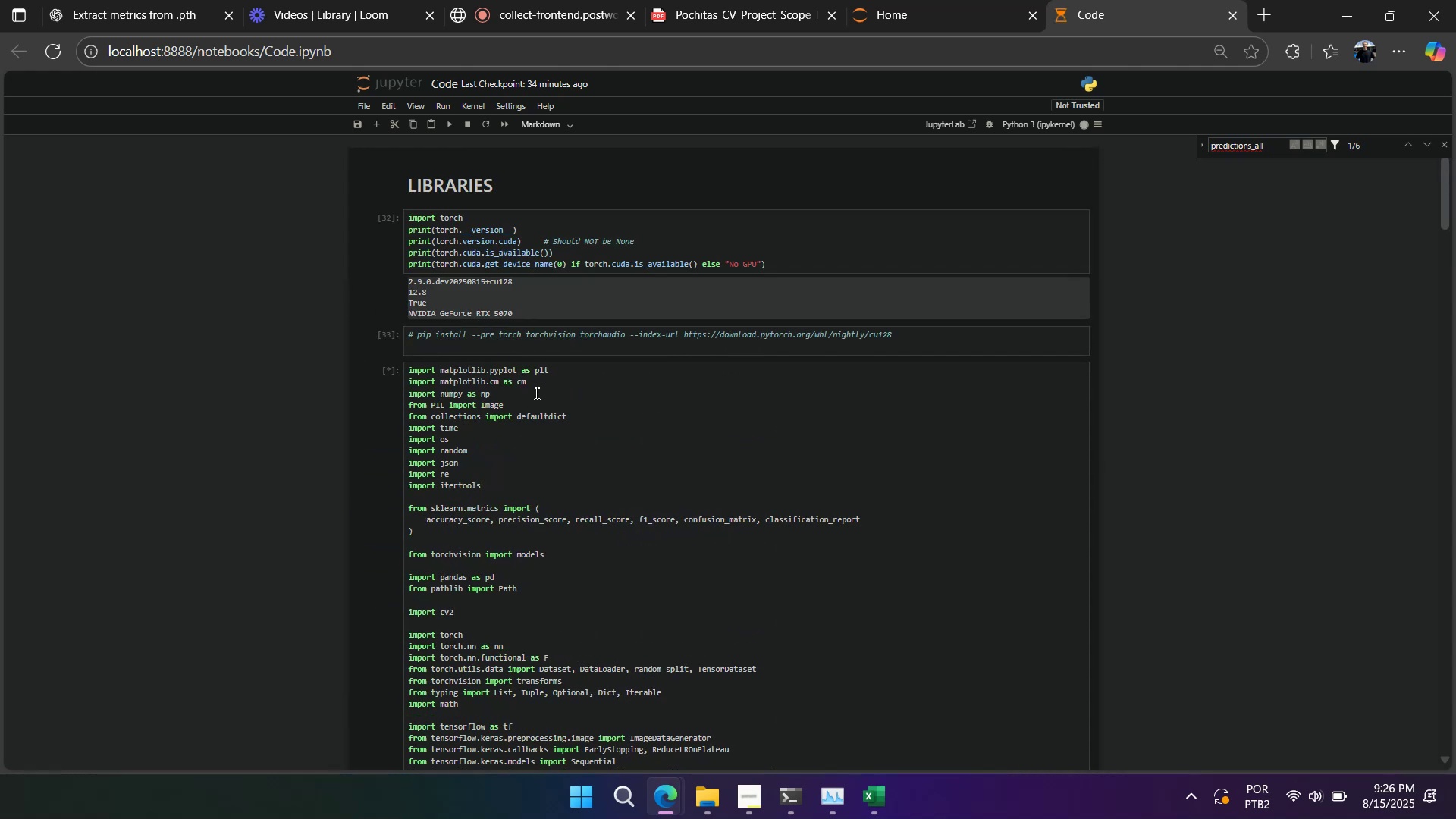 
key(Enter)
 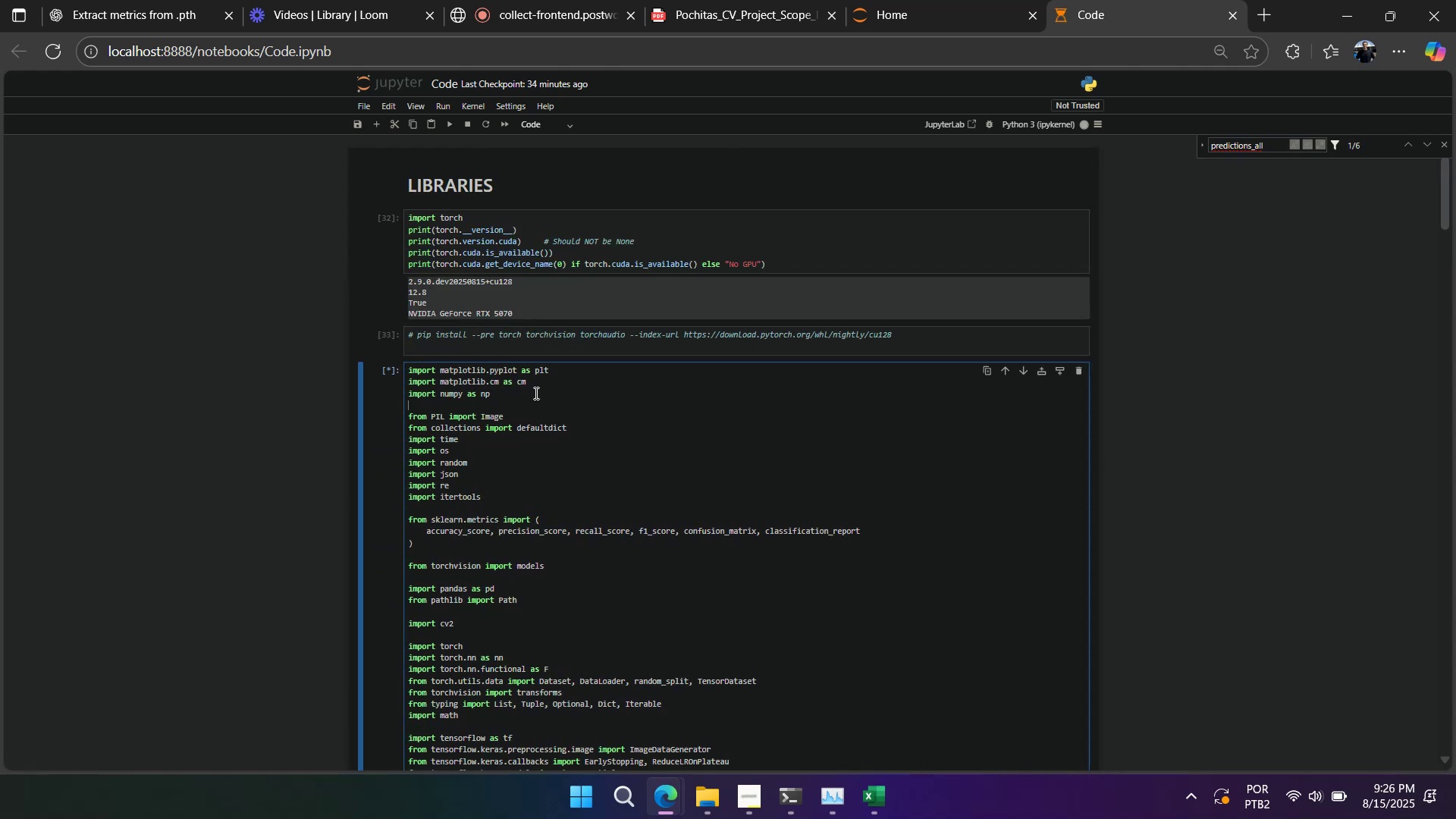 
type(import )
key(Backspace)
key(Backspace)
key(Backspace)
key(Backspace)
key(Backspace)
key(Backspace)
key(Backspace)
key(Backspace)
 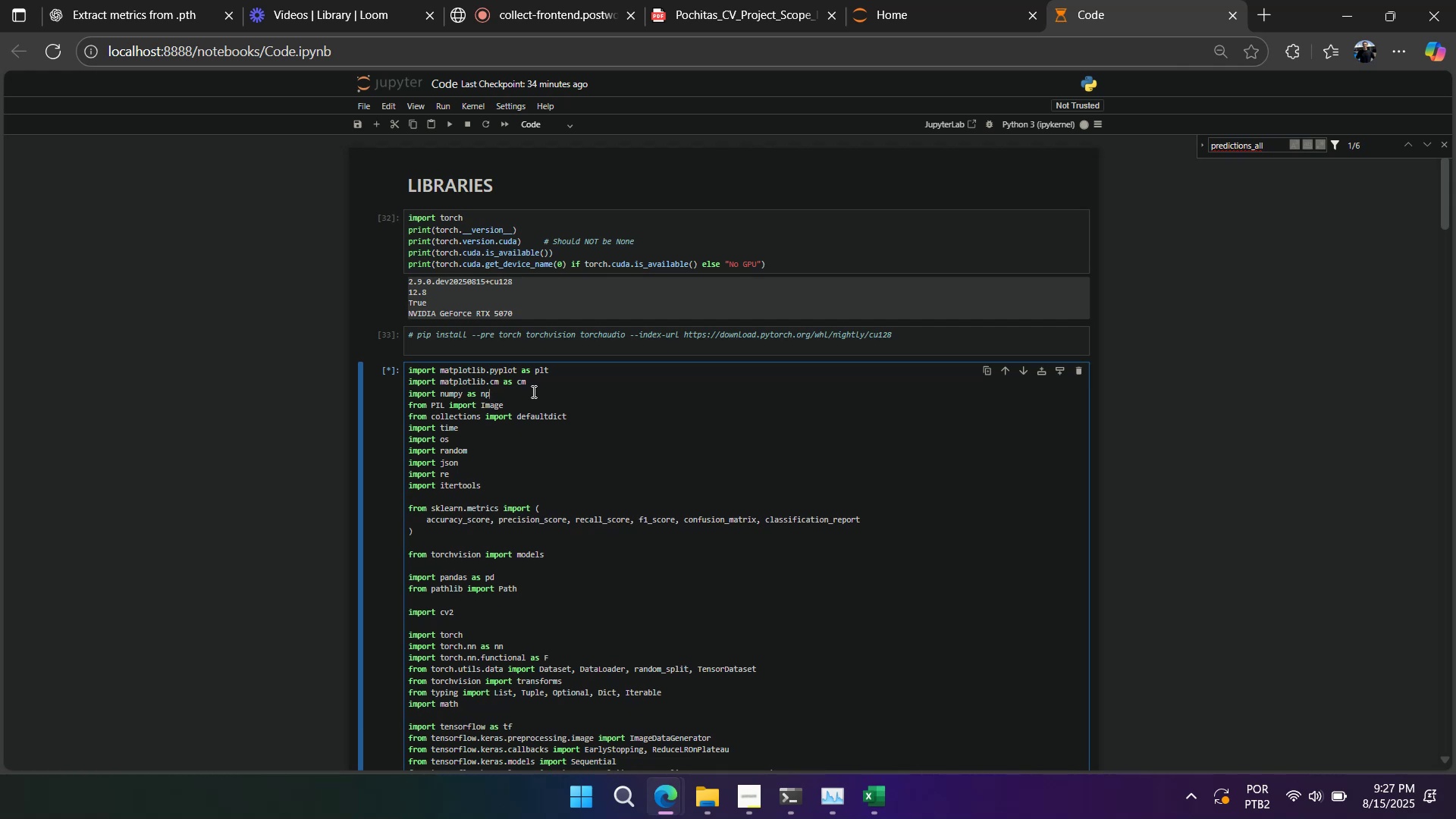 
wait(6.65)
 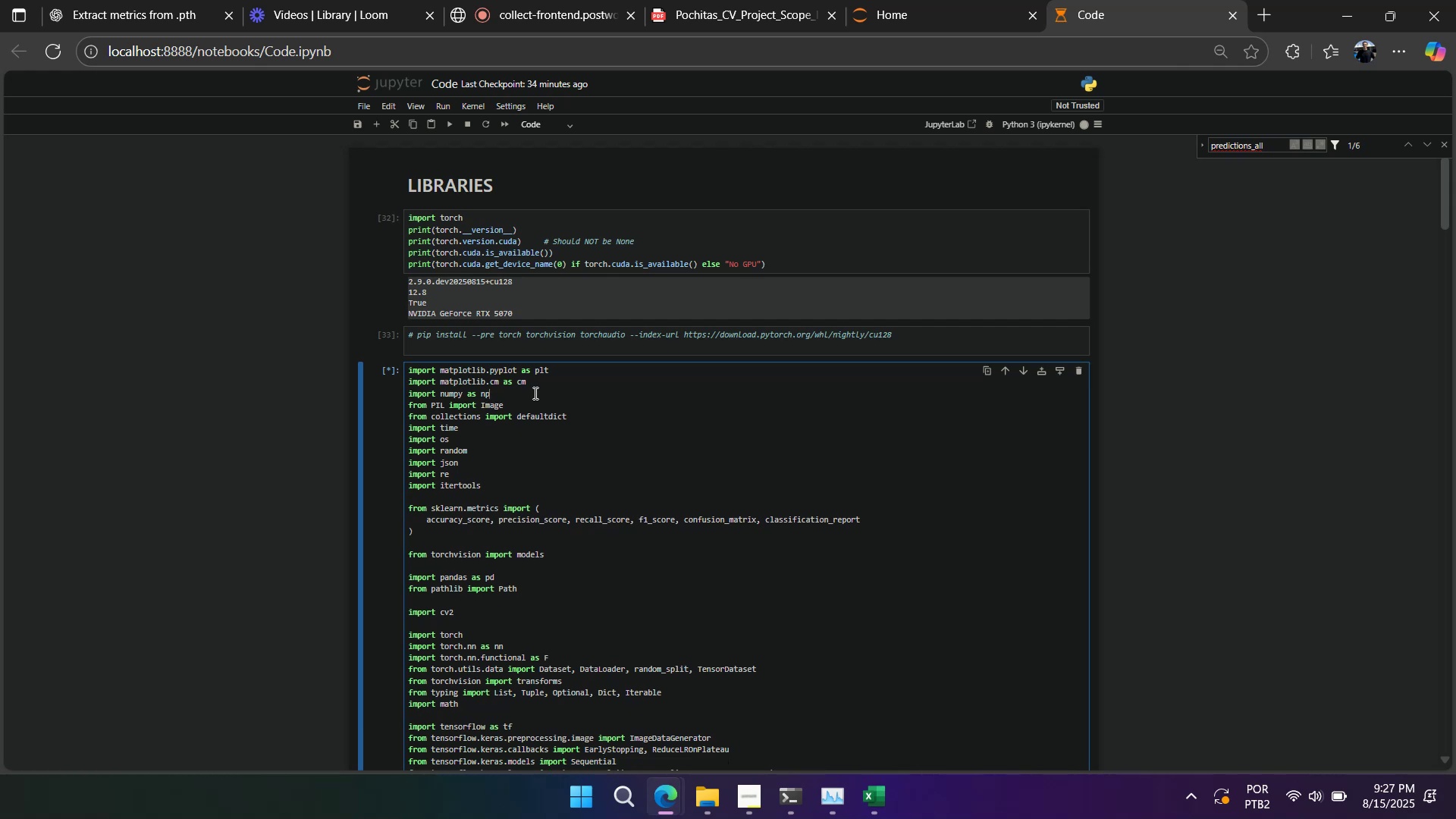 
left_click([532, 391])
 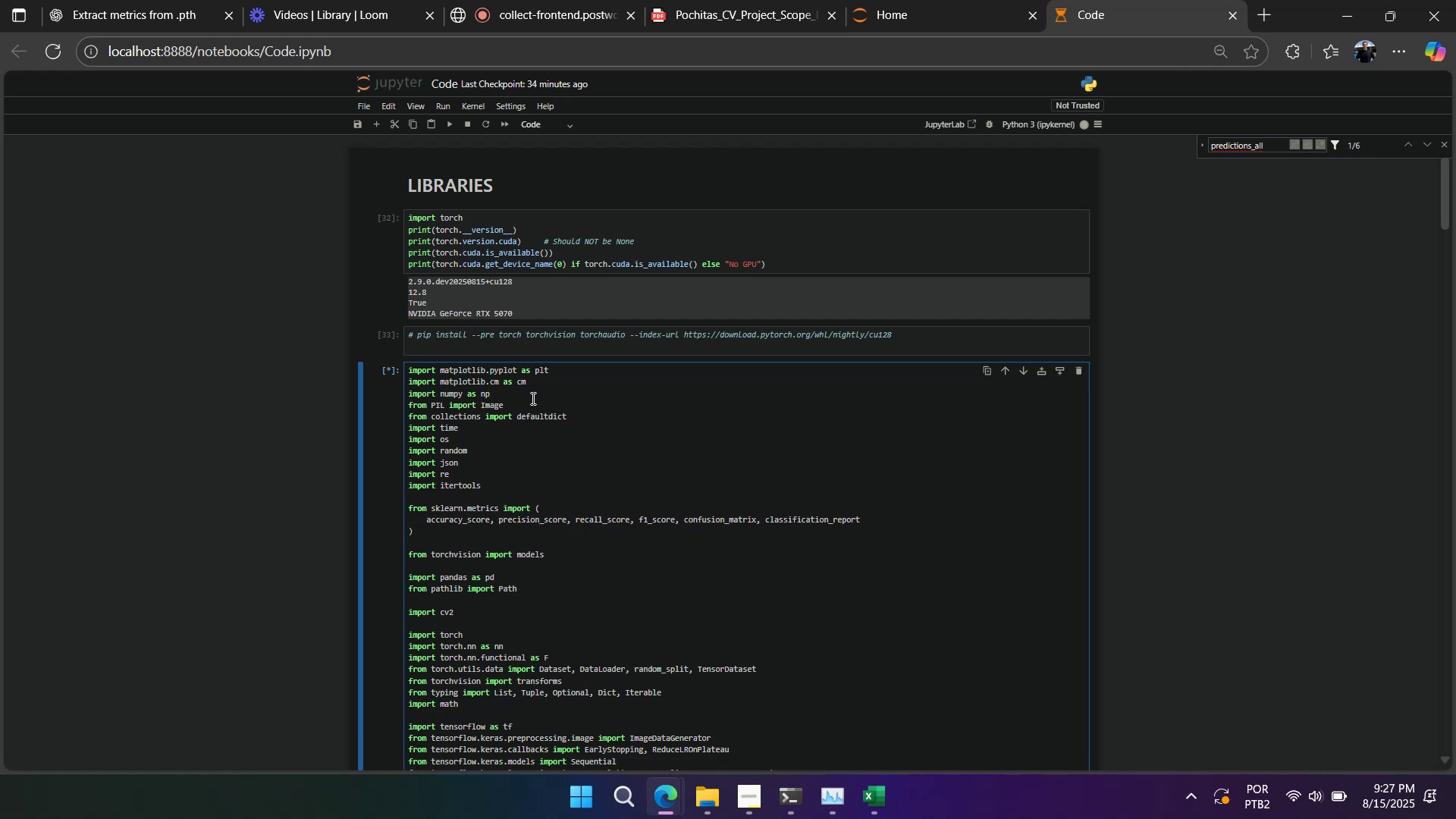 
scroll: coordinate [532, 401], scroll_direction: down, amount: 4.0
 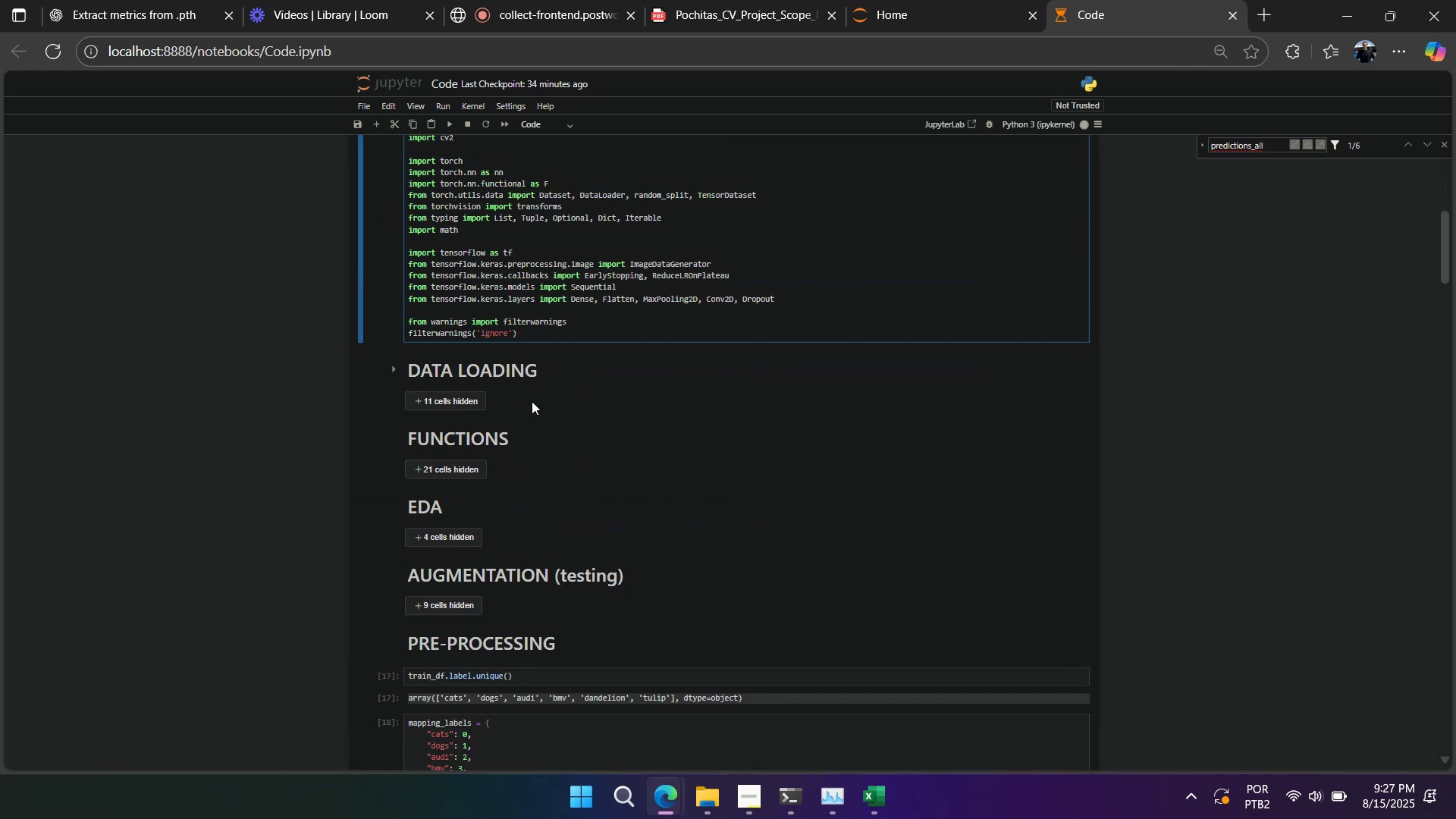 
scroll: coordinate [531, 401], scroll_direction: up, amount: 4.0
 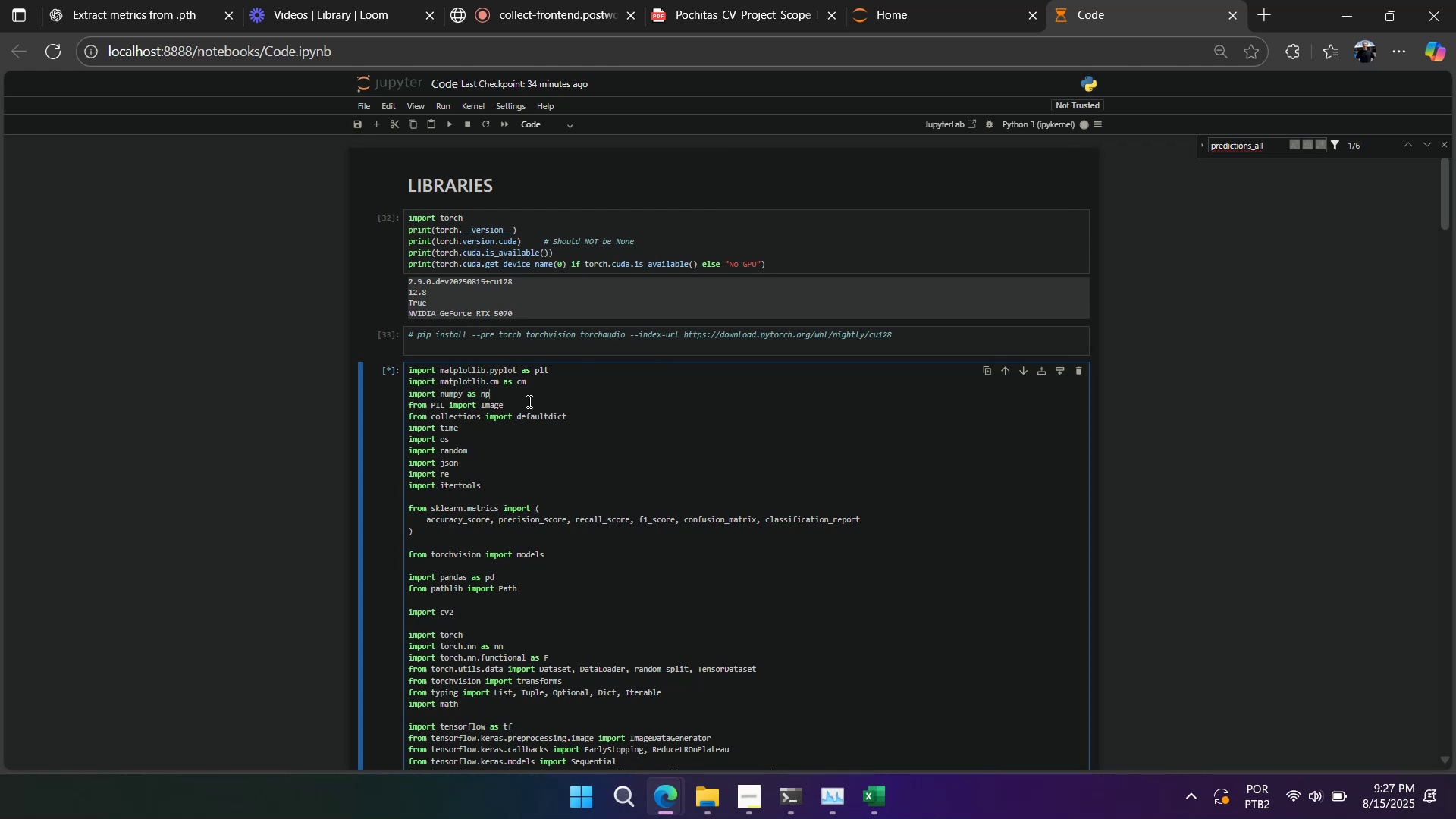 
wait(7.76)
 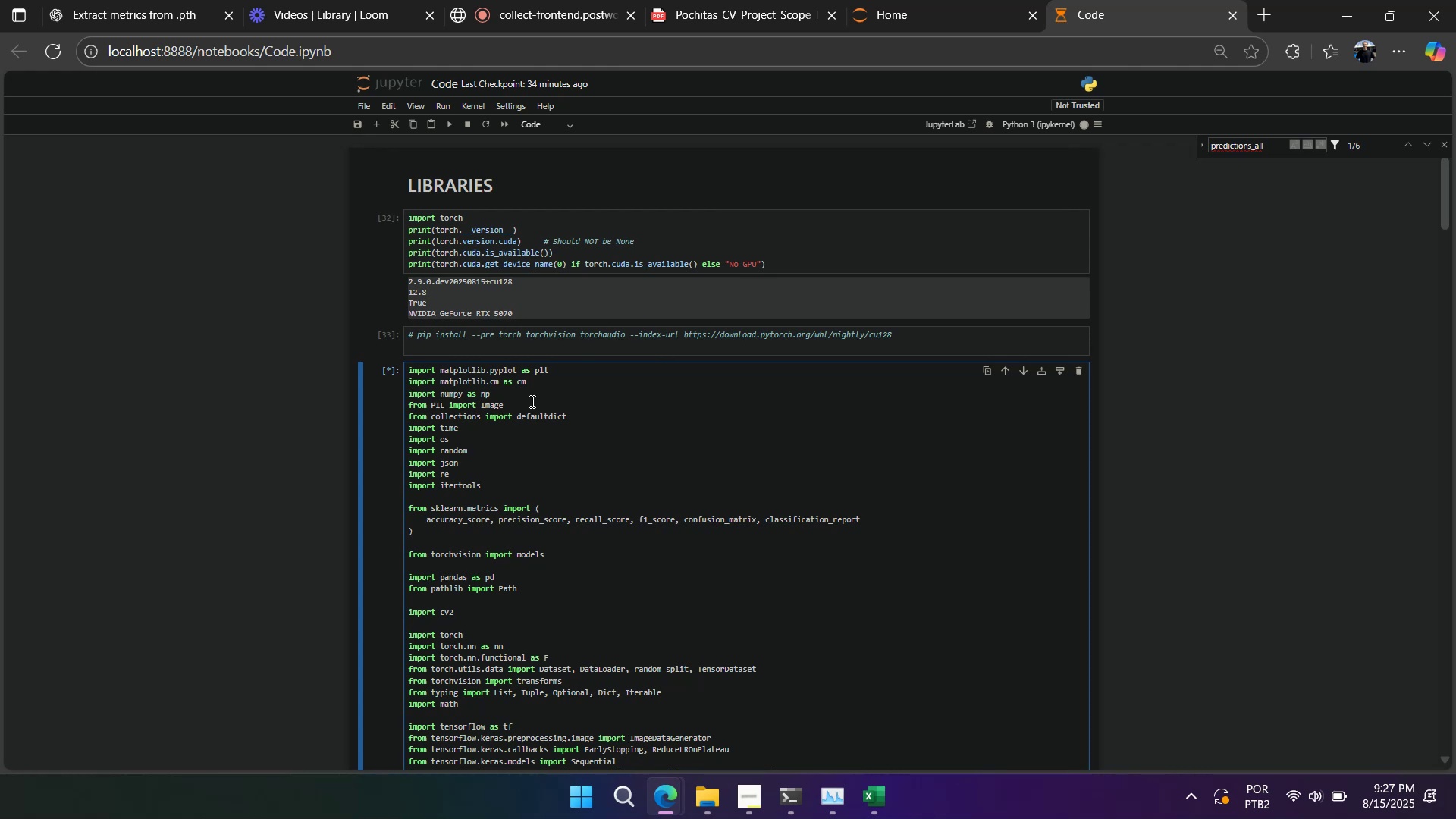 
mouse_move([405, 350])
 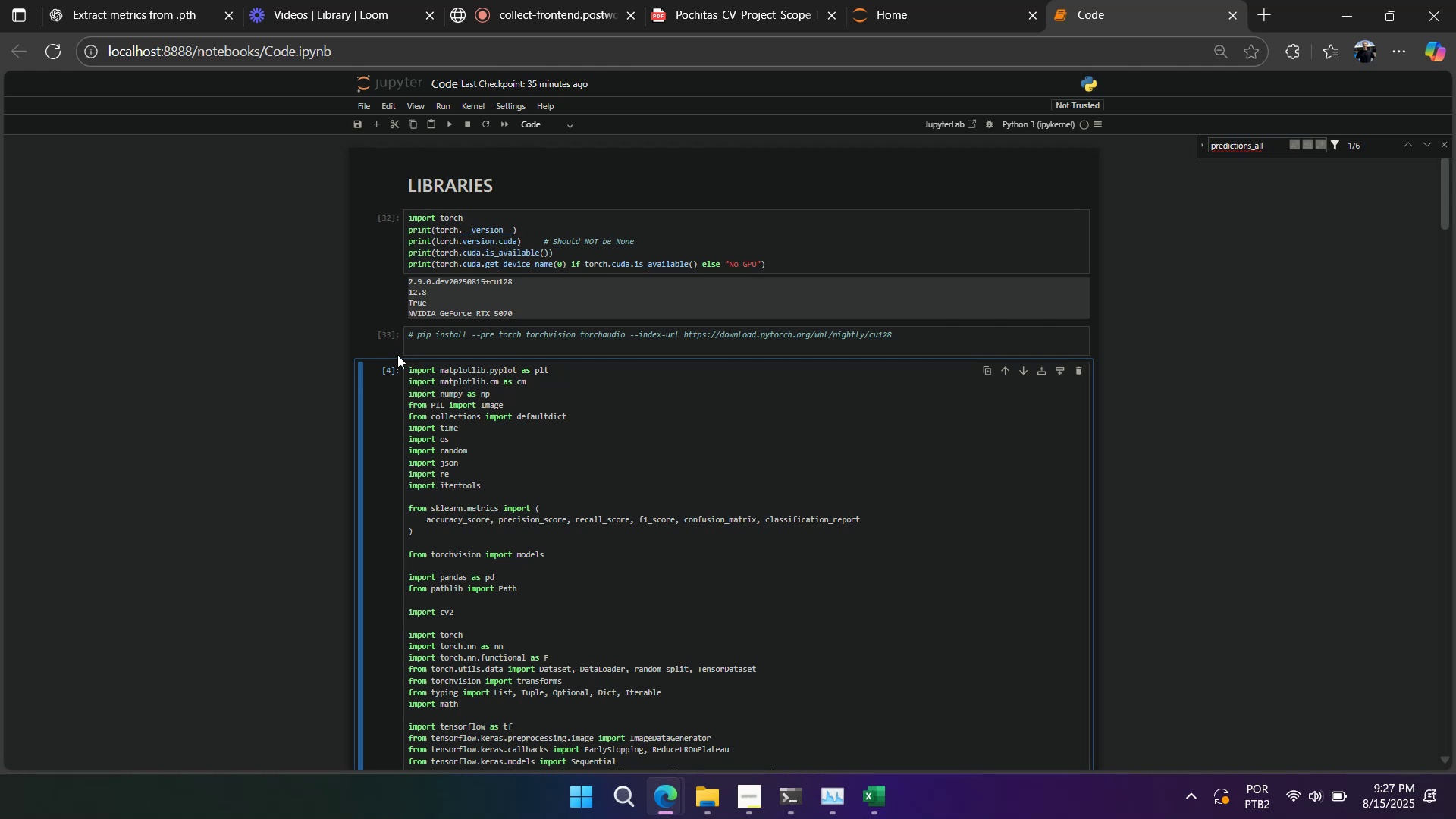 
left_click([384, 346])
 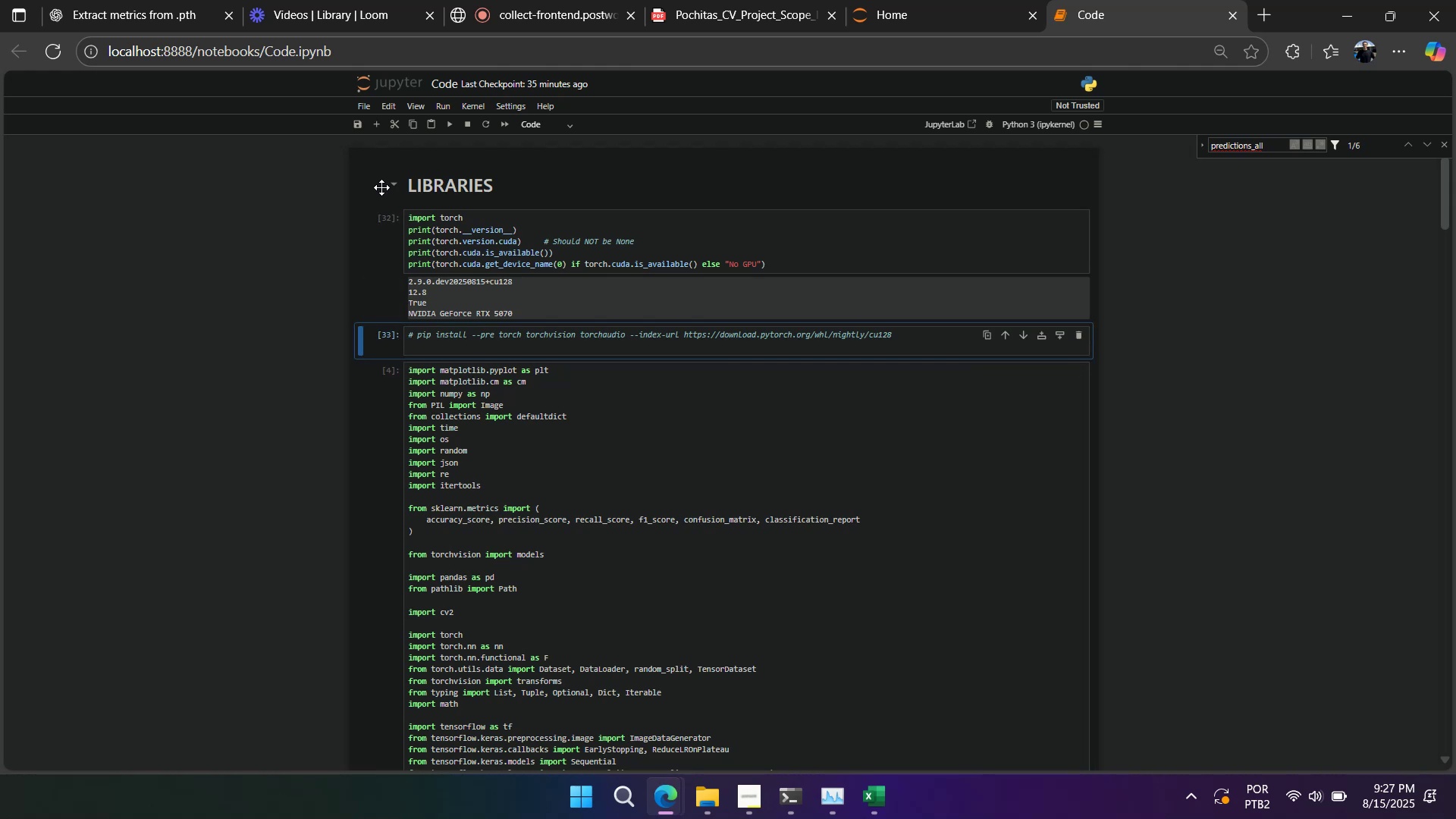 
left_click([386, 183])
 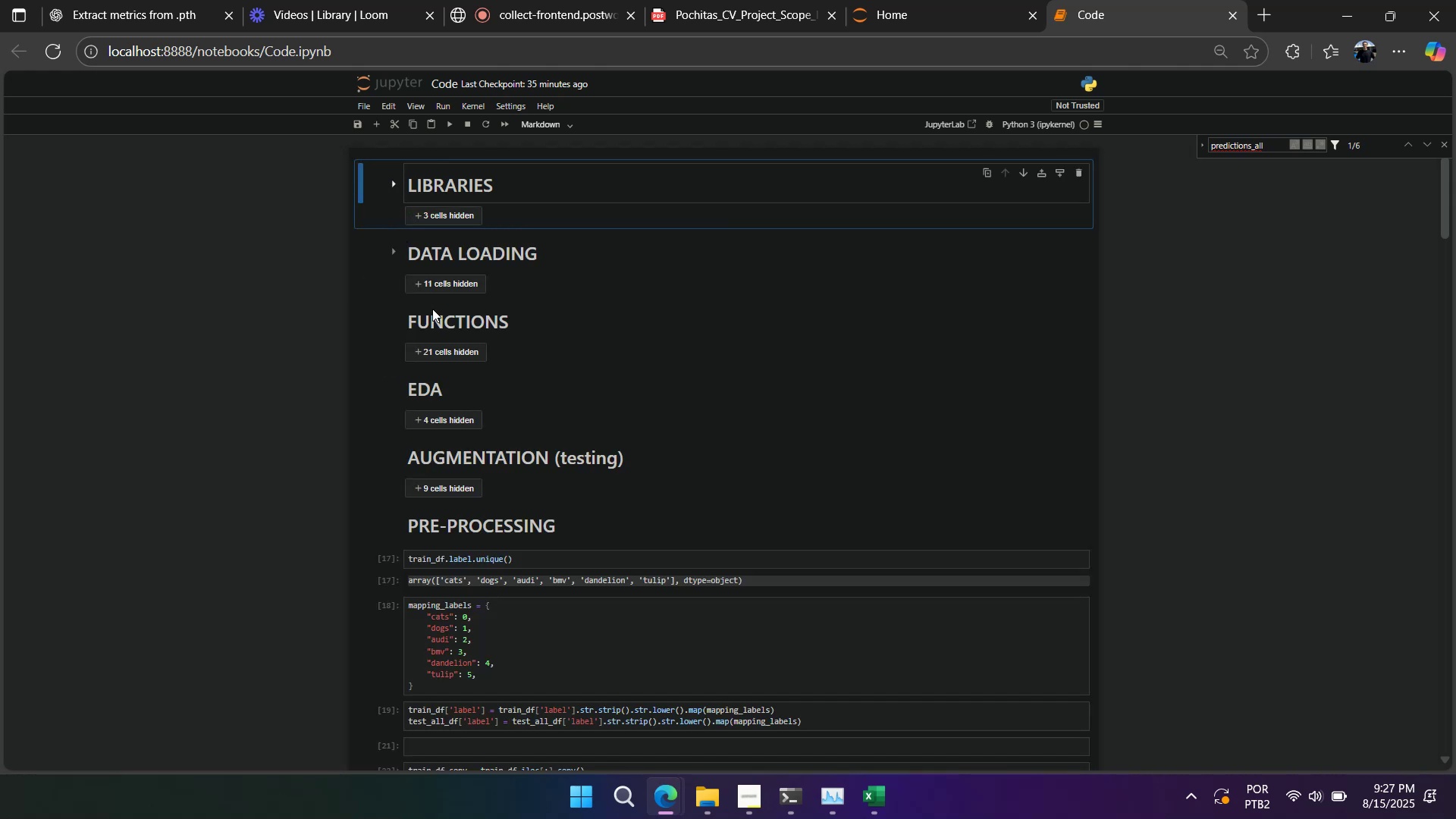 
scroll: coordinate [489, 461], scroll_direction: down, amount: 6.0
 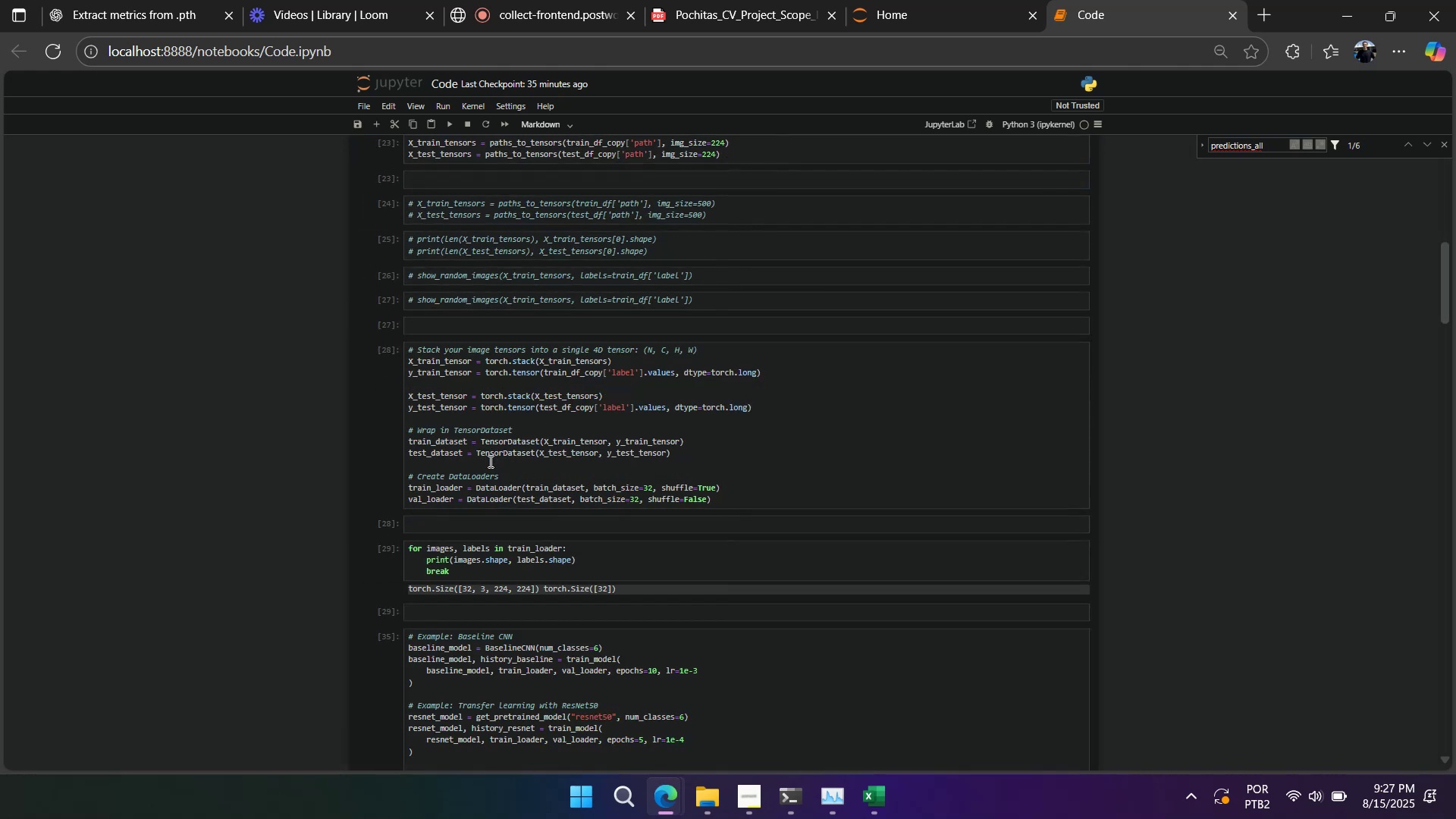 
scroll: coordinate [489, 461], scroll_direction: up, amount: 3.0
 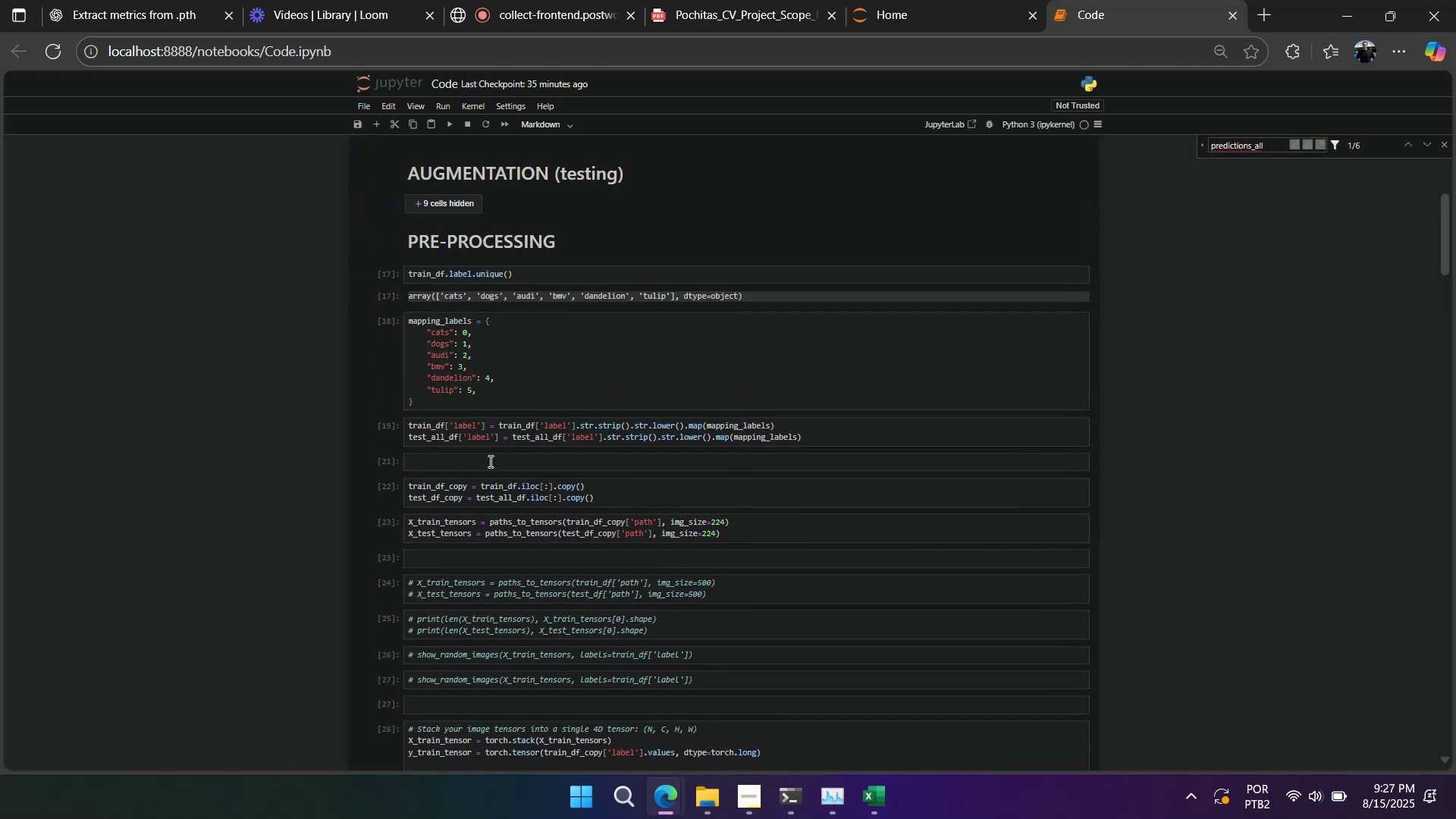 
scroll: coordinate [487, 461], scroll_direction: down, amount: 36.0
 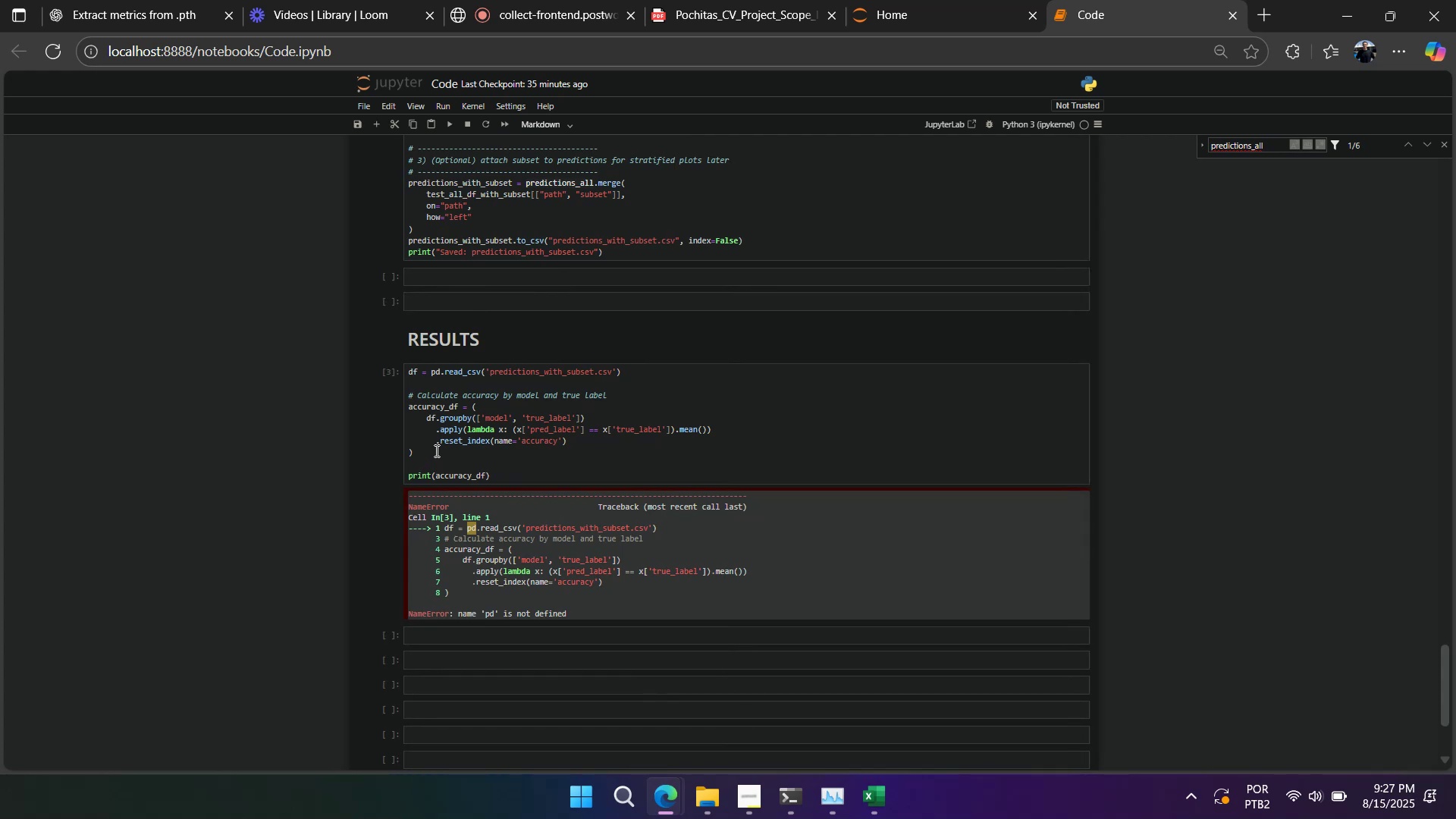 
key(Shift+Enter)
 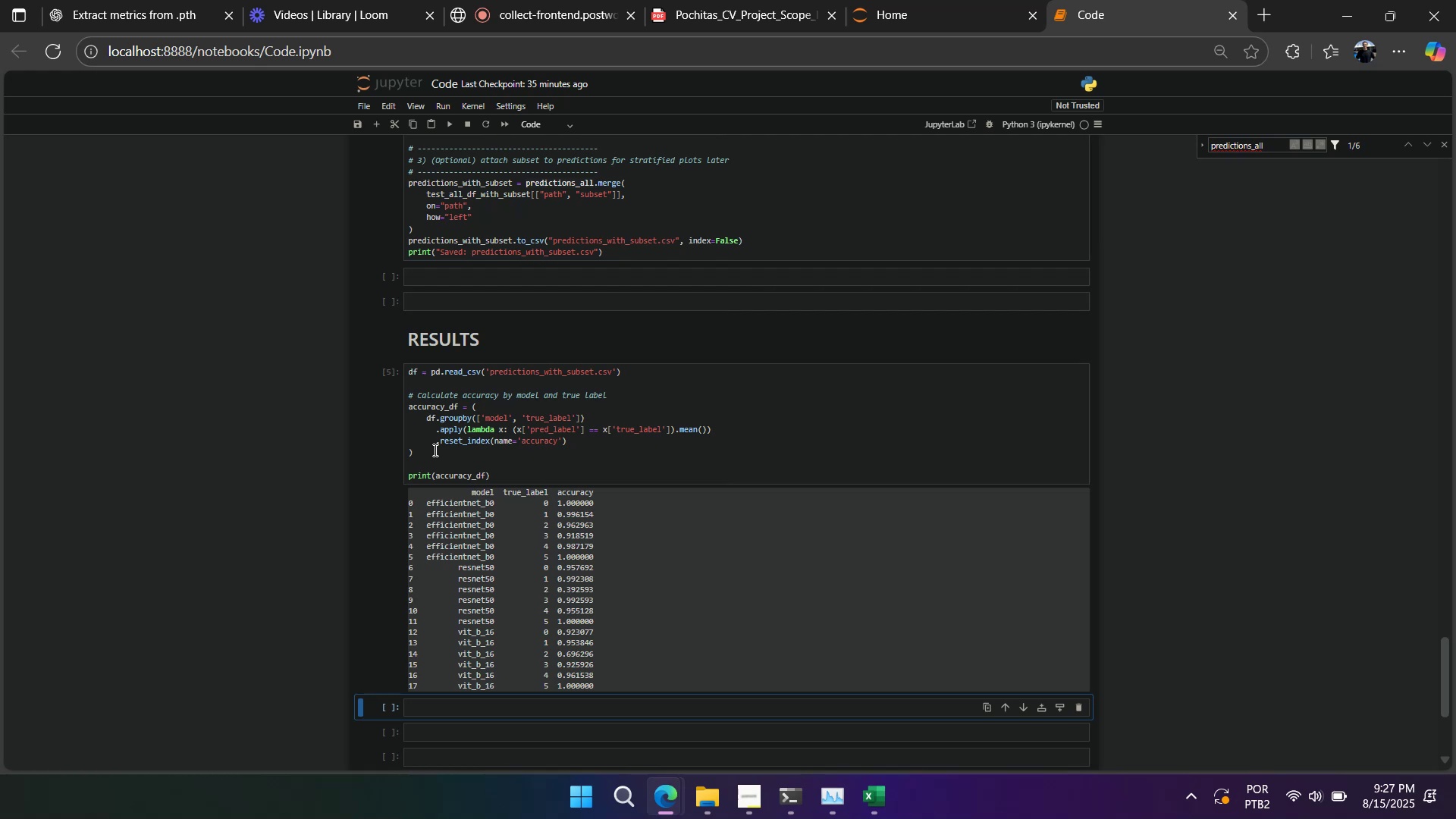 
wait(17.16)
 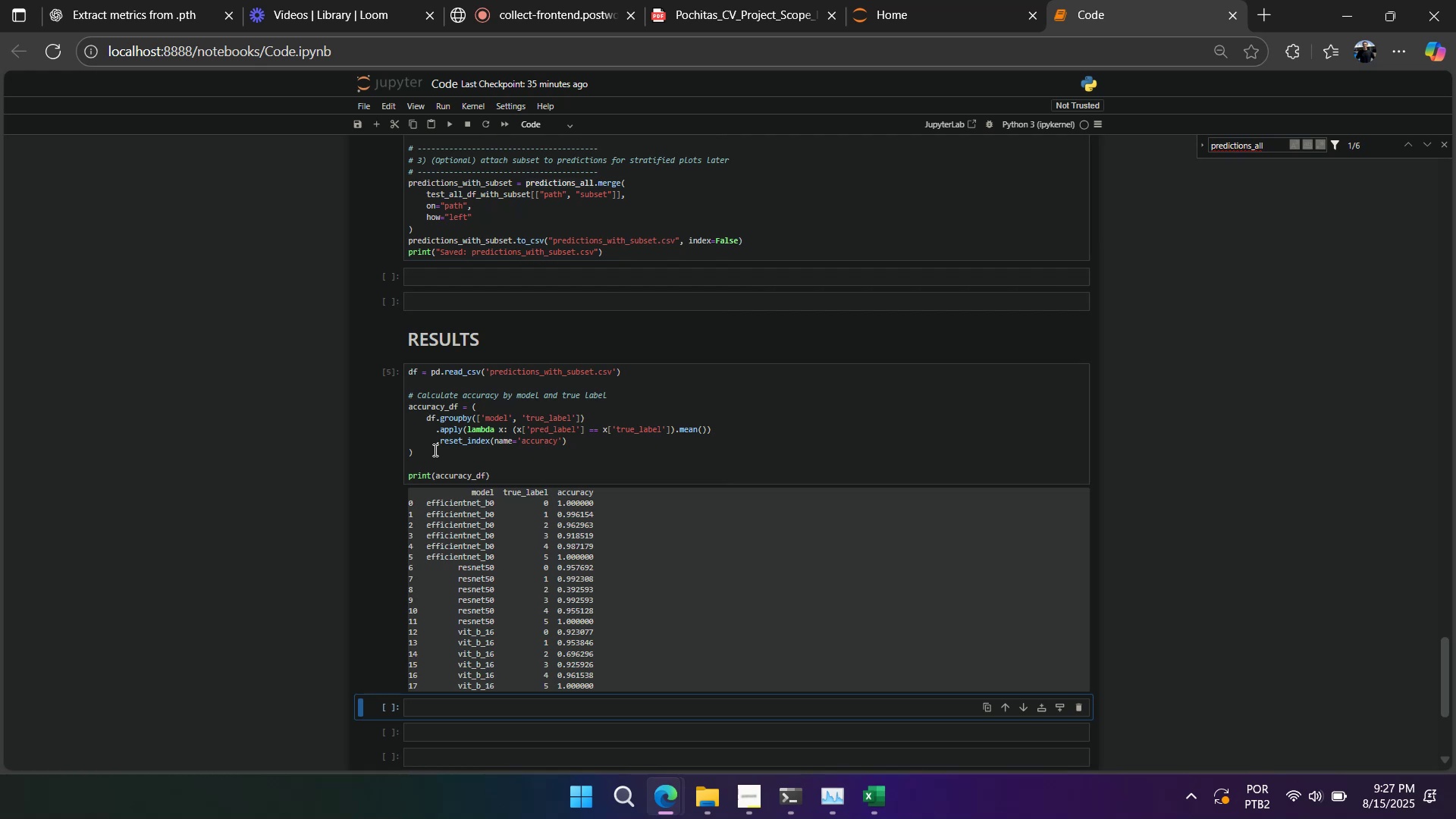 
double_click([465, 472])
 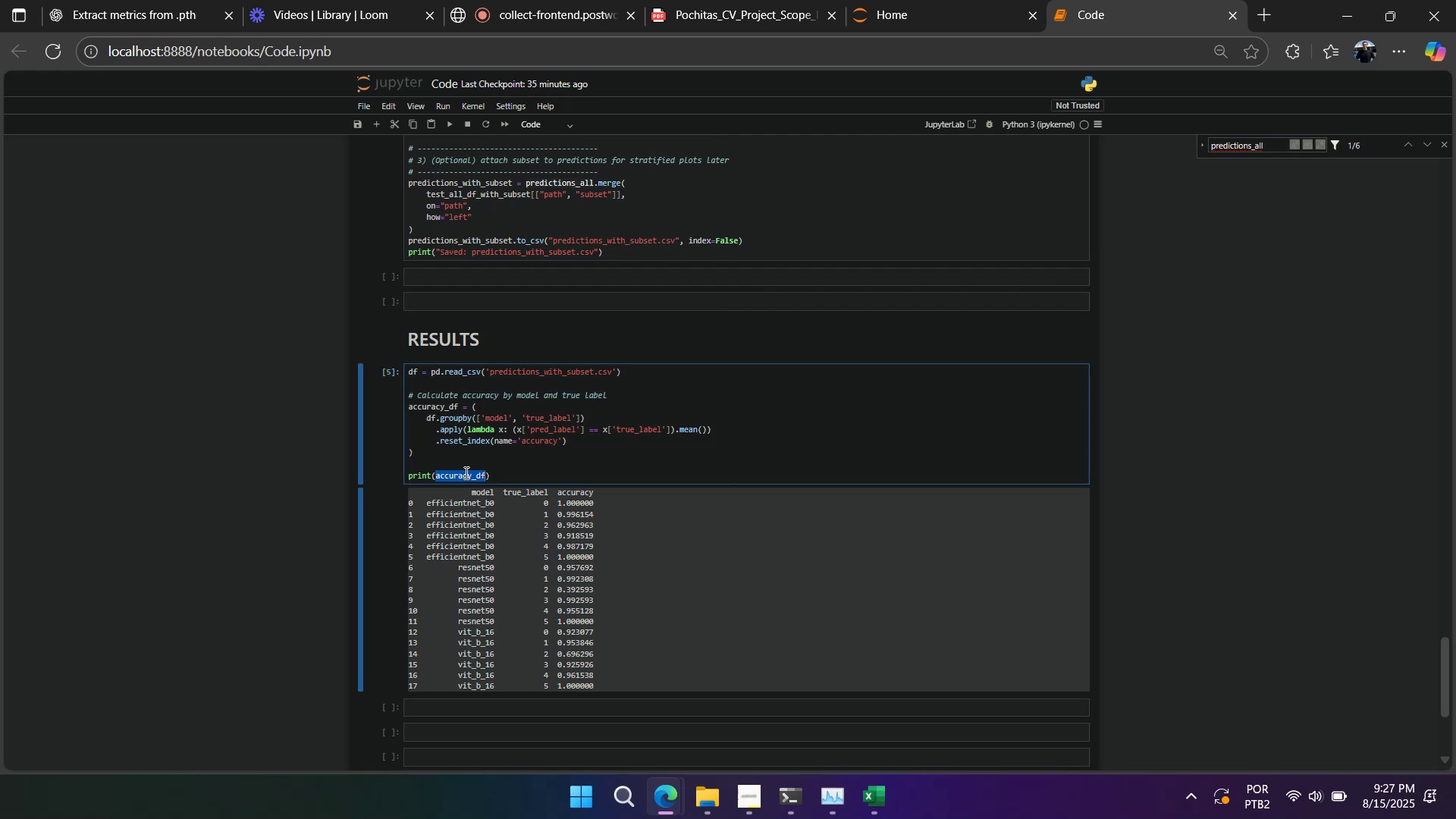 
hold_key(key=ControlLeft, duration=0.31)
 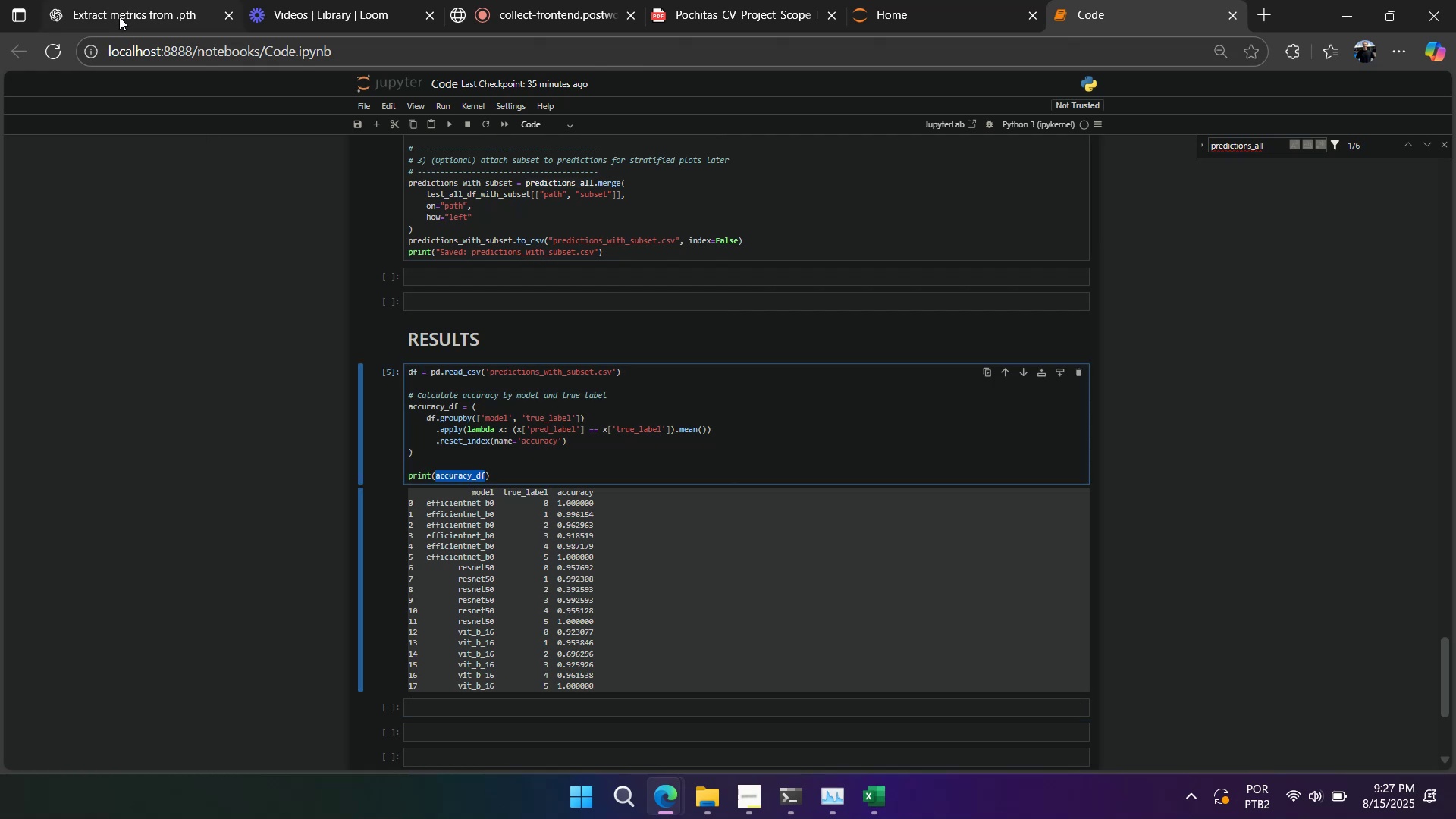 
left_click([119, 17])
 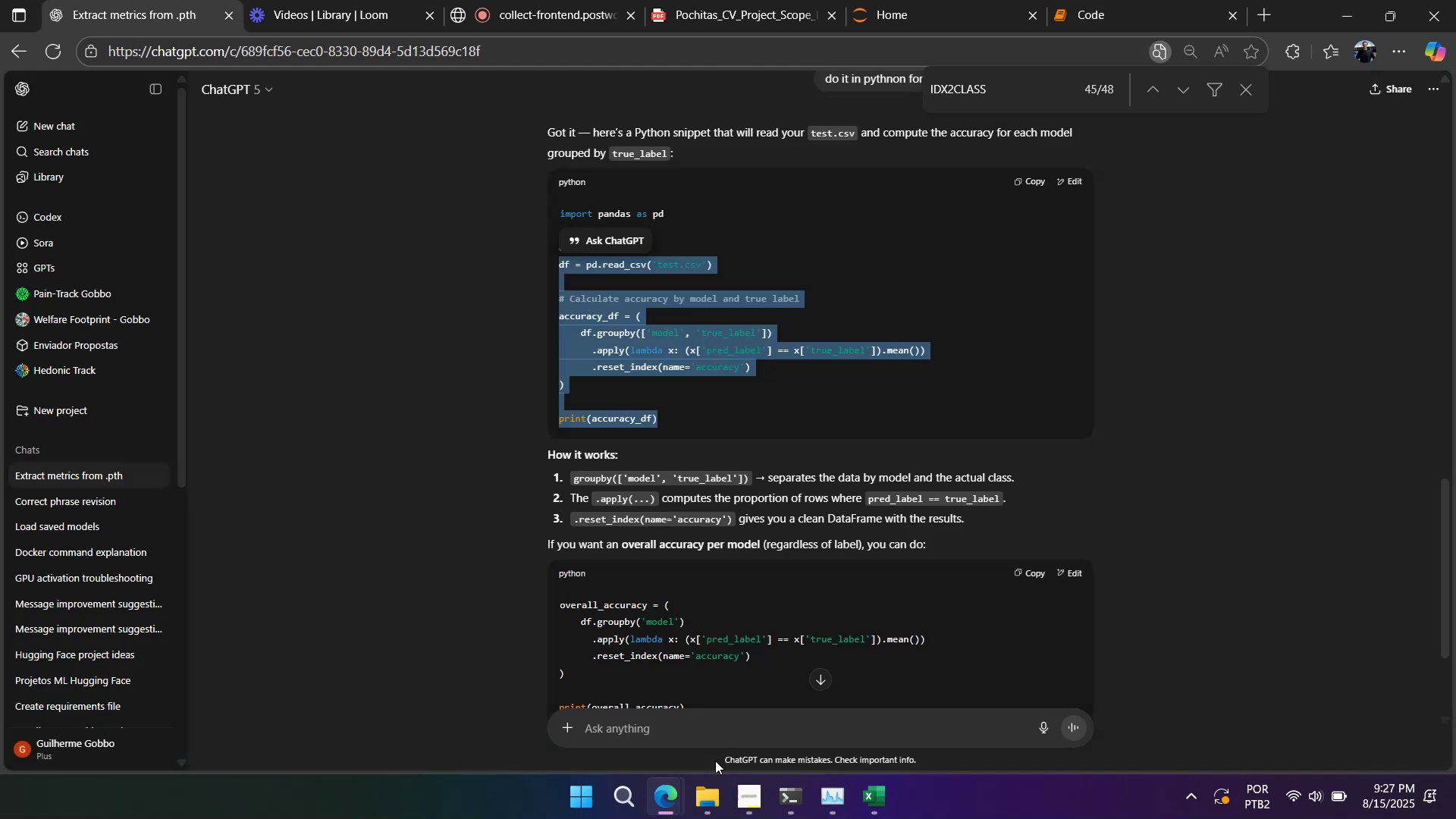 
scroll: coordinate [670, 649], scroll_direction: down, amount: 2.0
 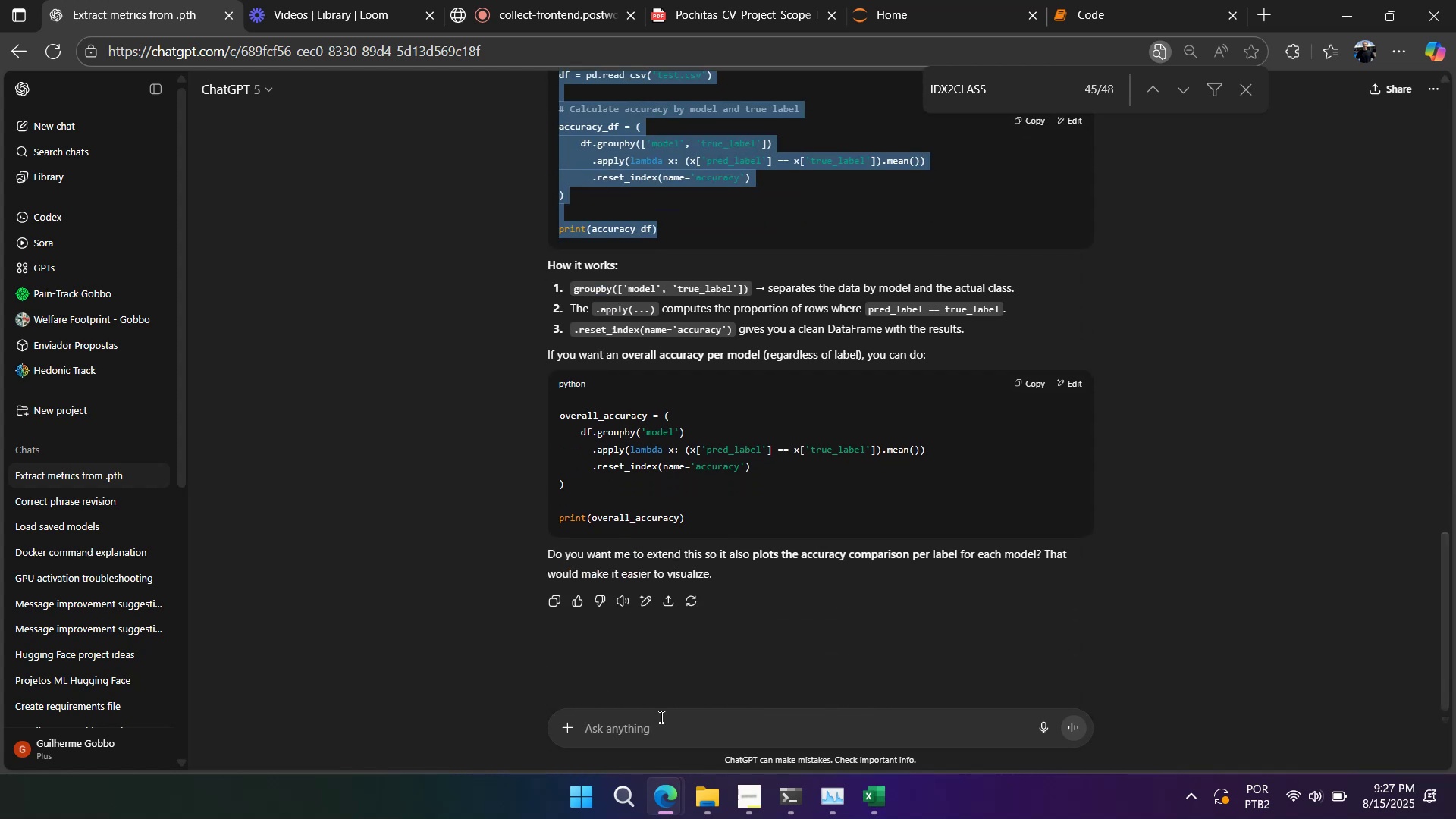 
left_click([658, 725])
 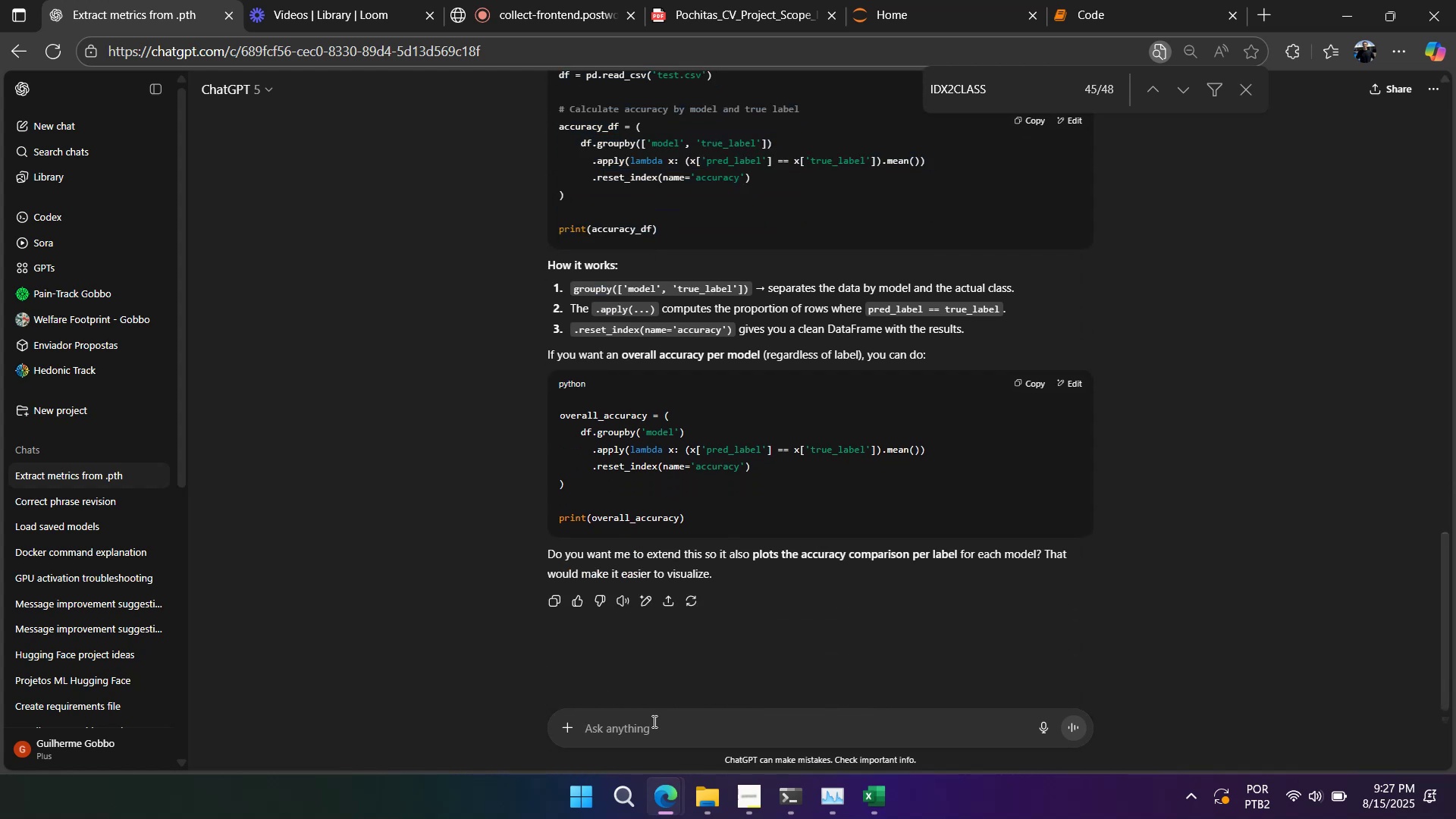 
type(now based on )
 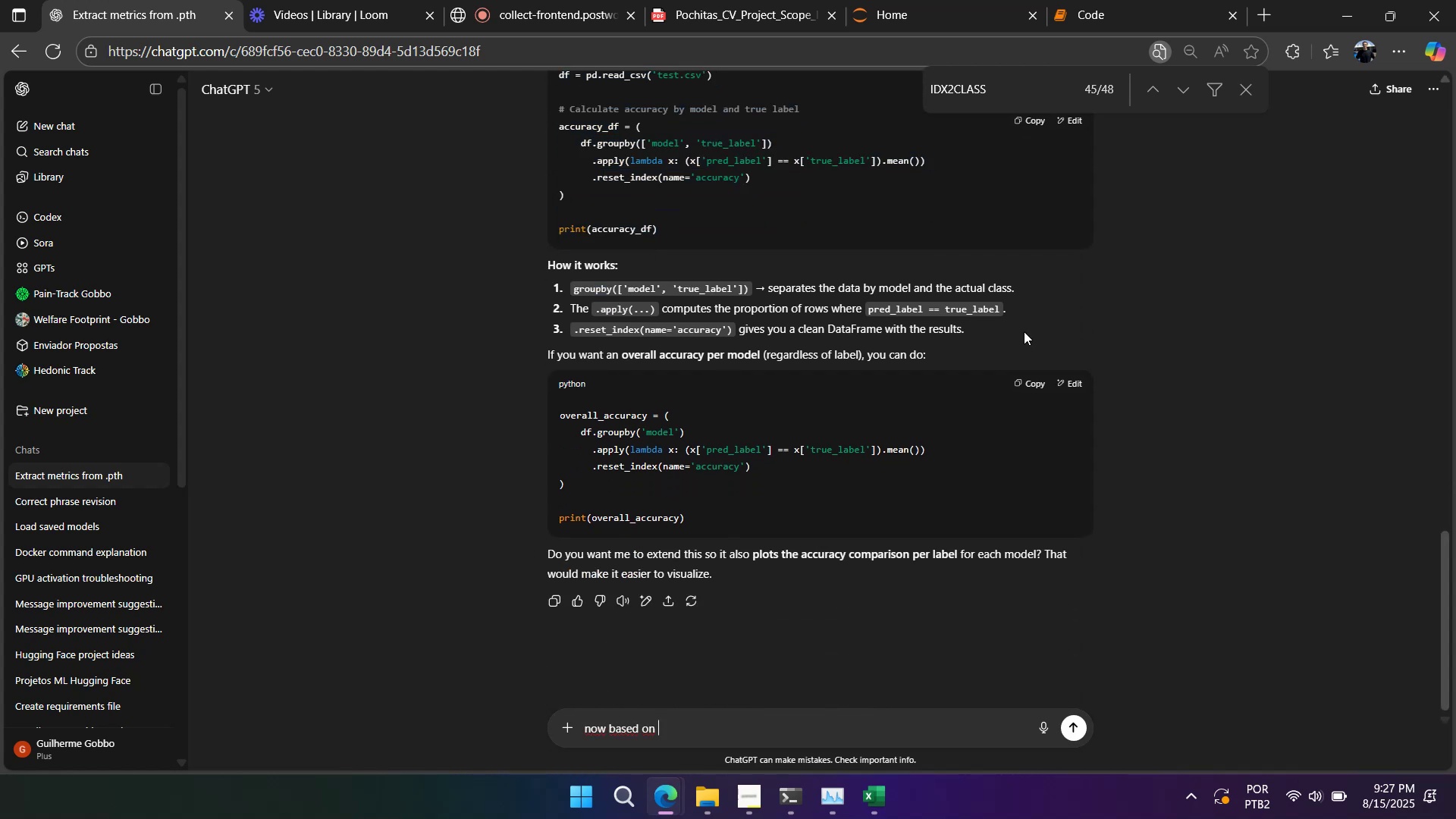 
left_click([1026, 377])
 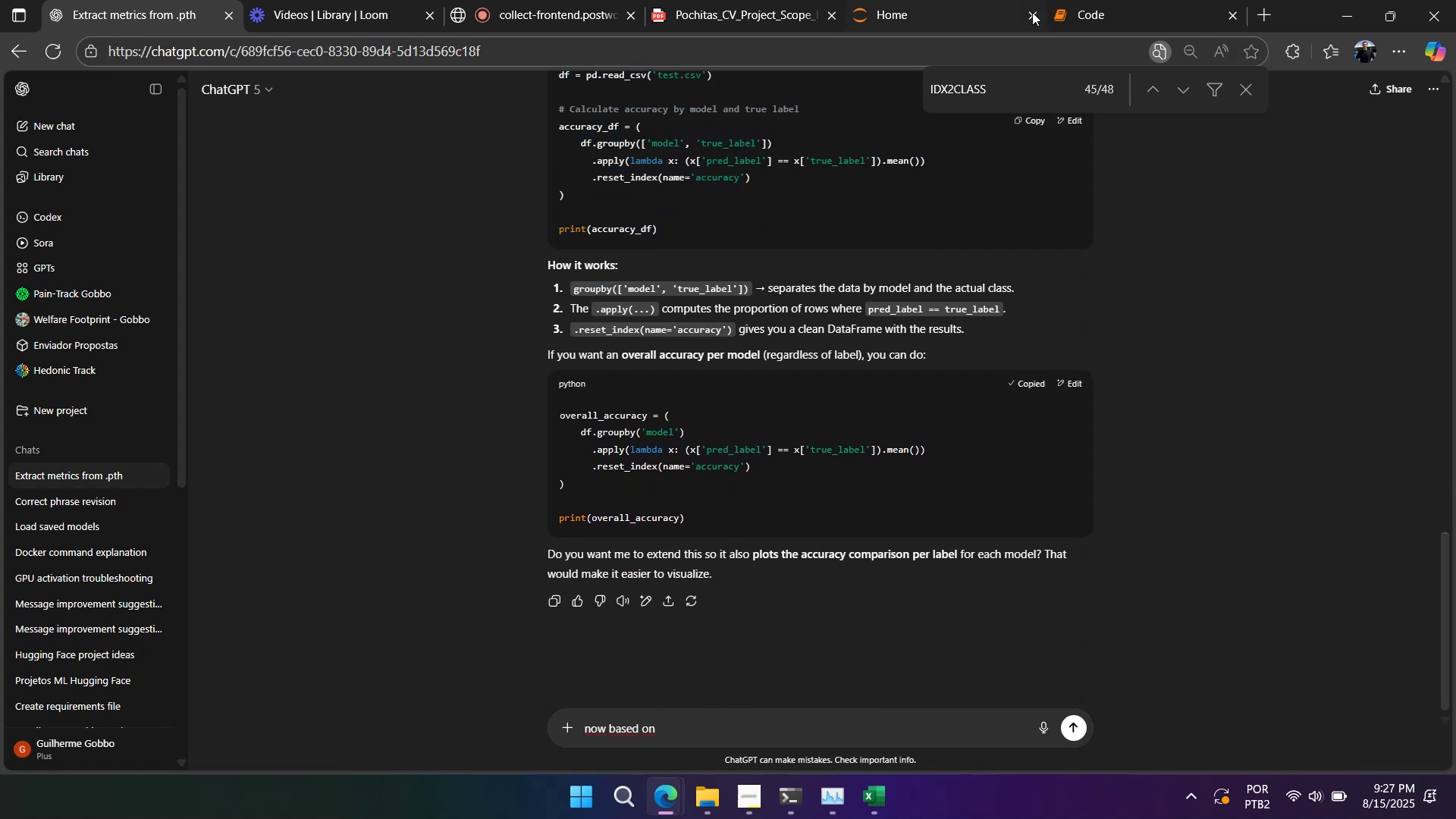 
left_click([1067, 8])
 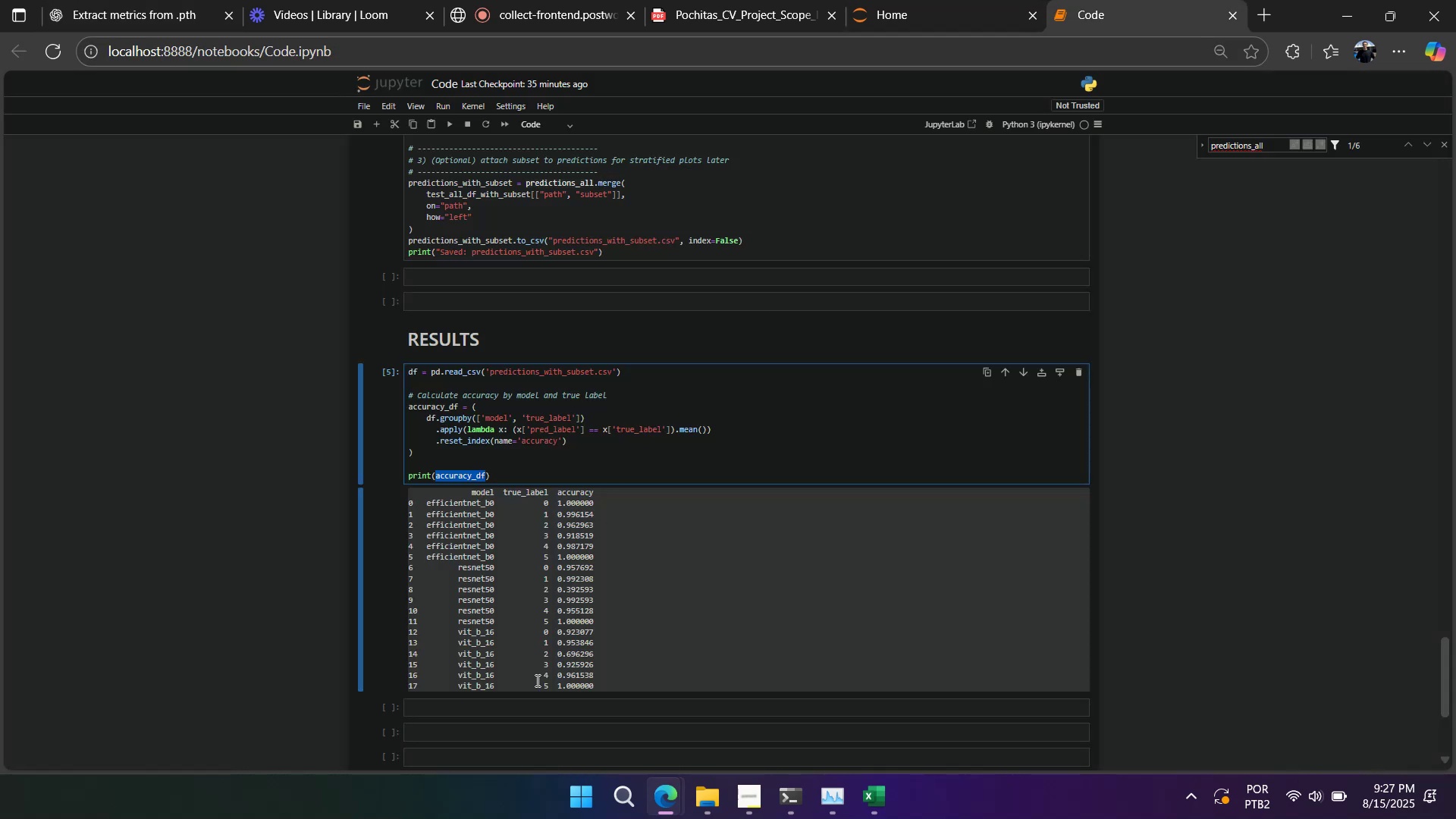 
left_click([528, 712])
 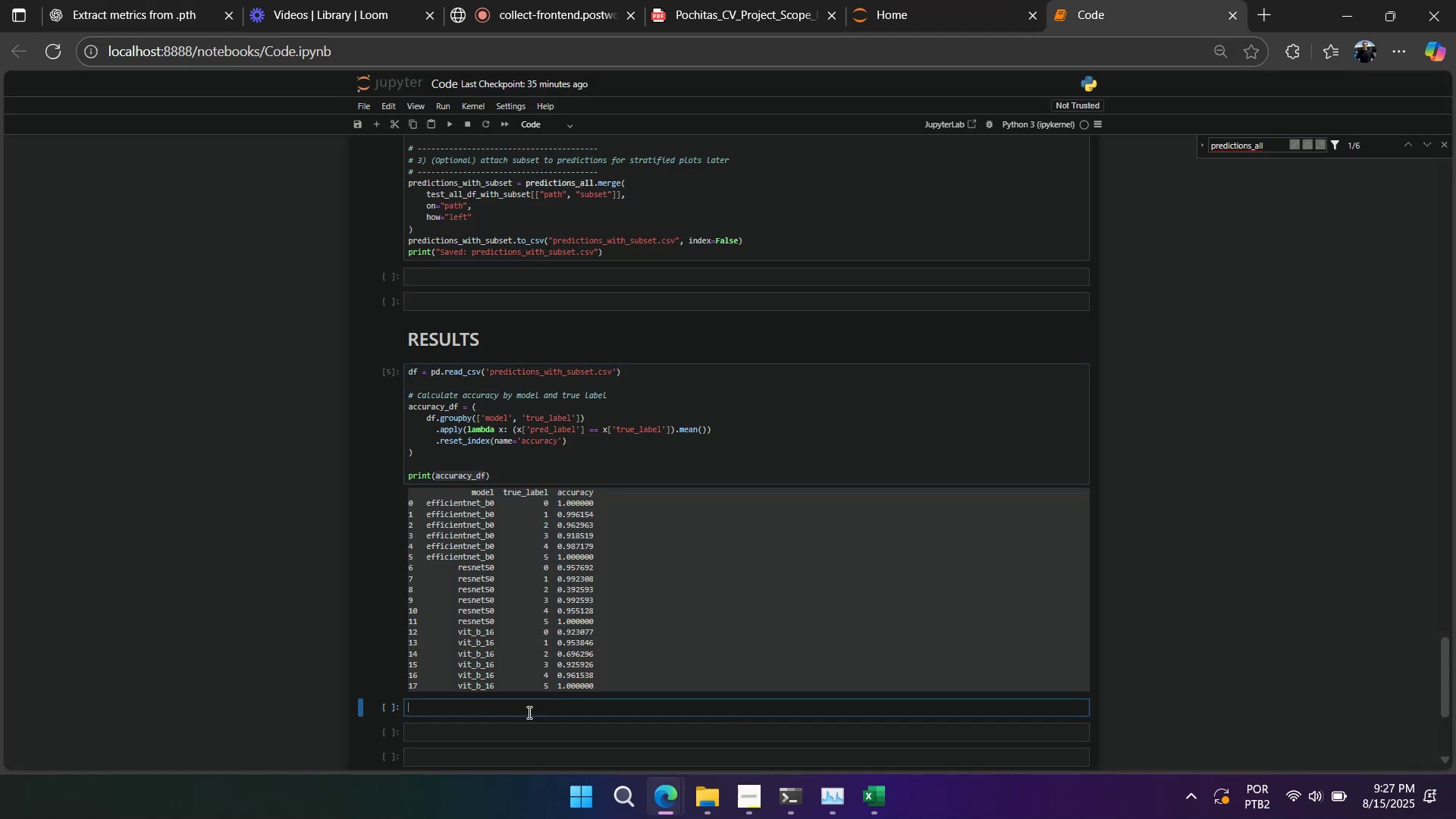 
key(Control+V)
 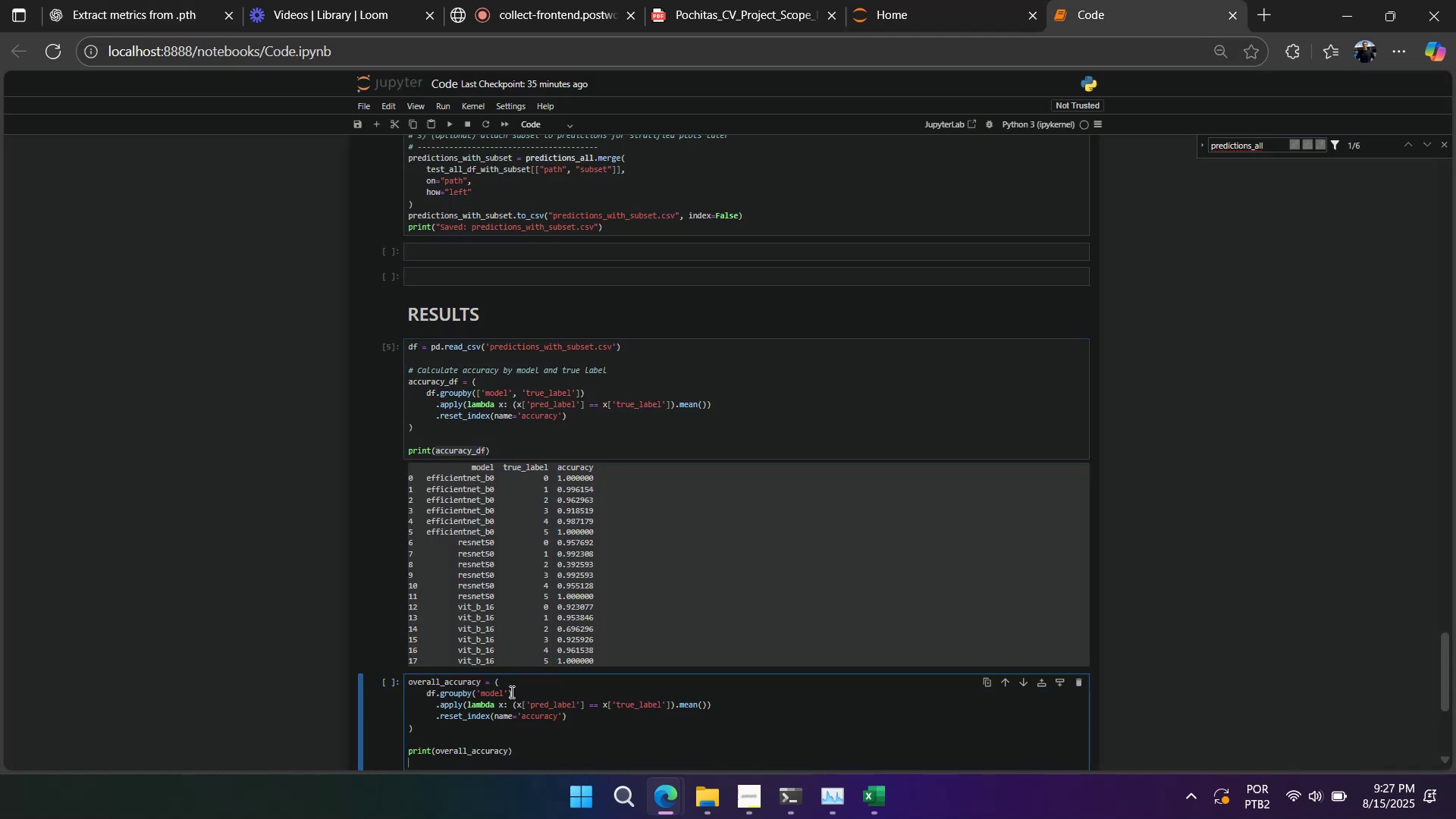 
key(Shift+ShiftLeft)
 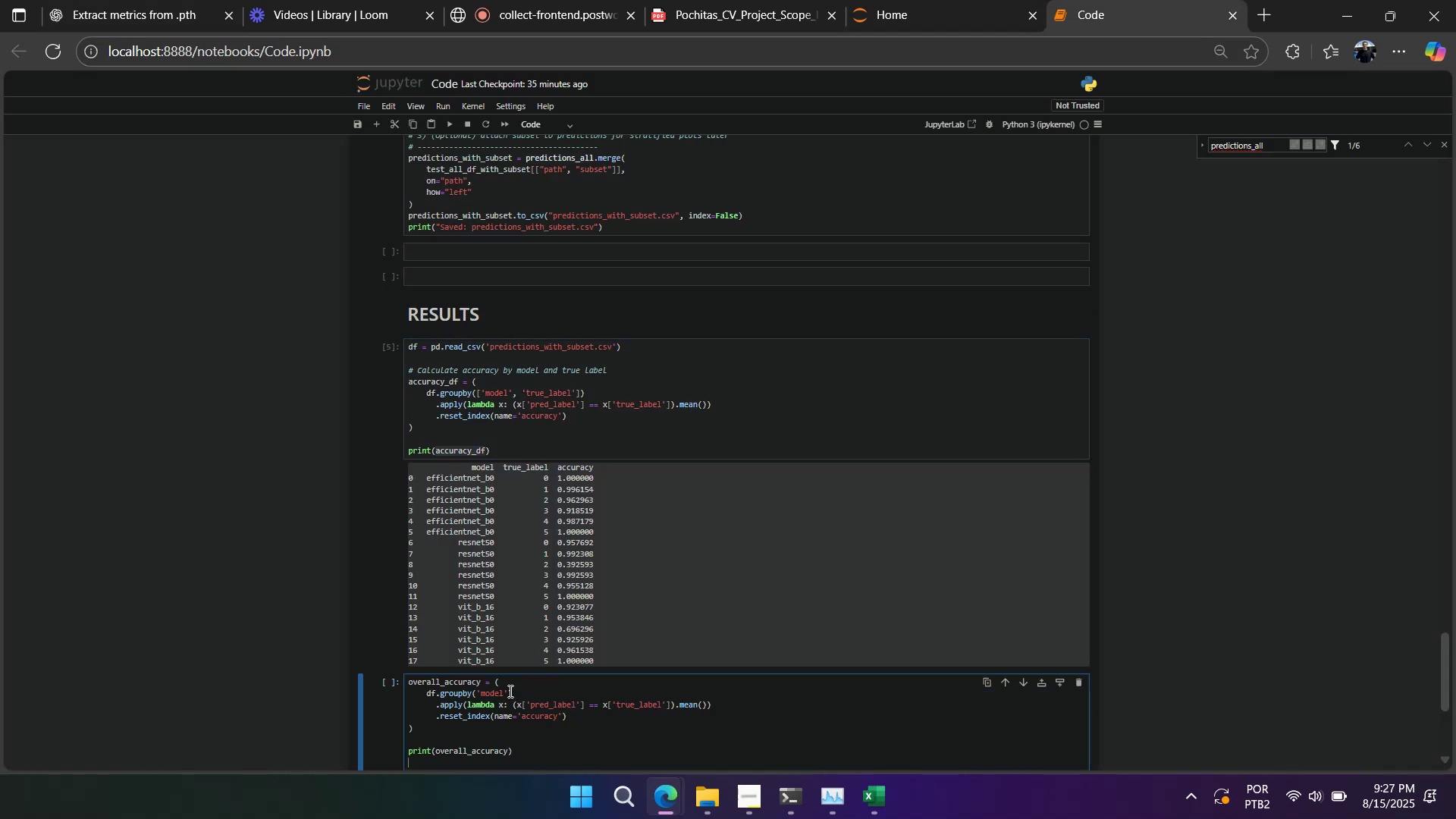 
key(Backspace)
 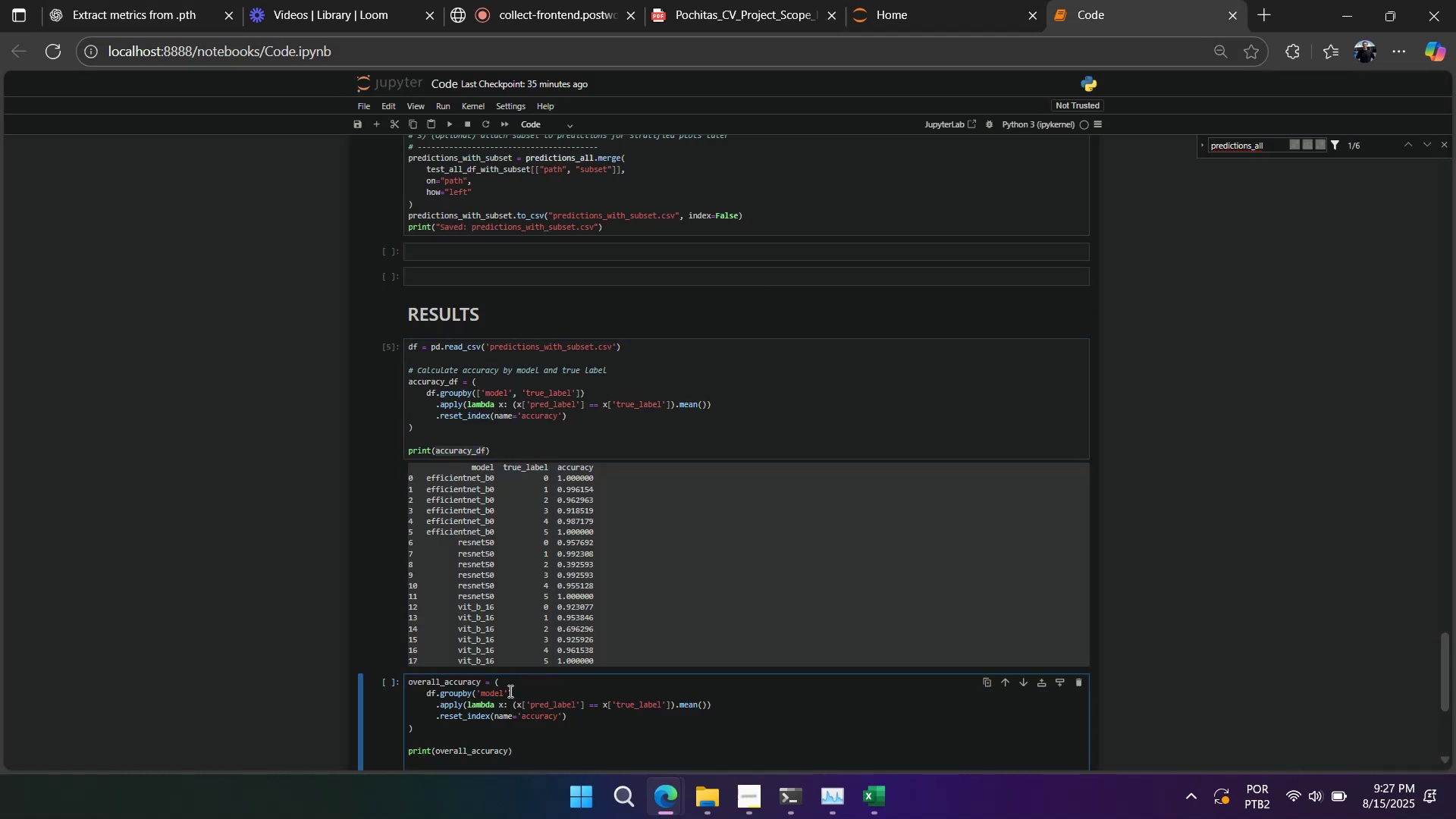 
key(Shift+Enter)
 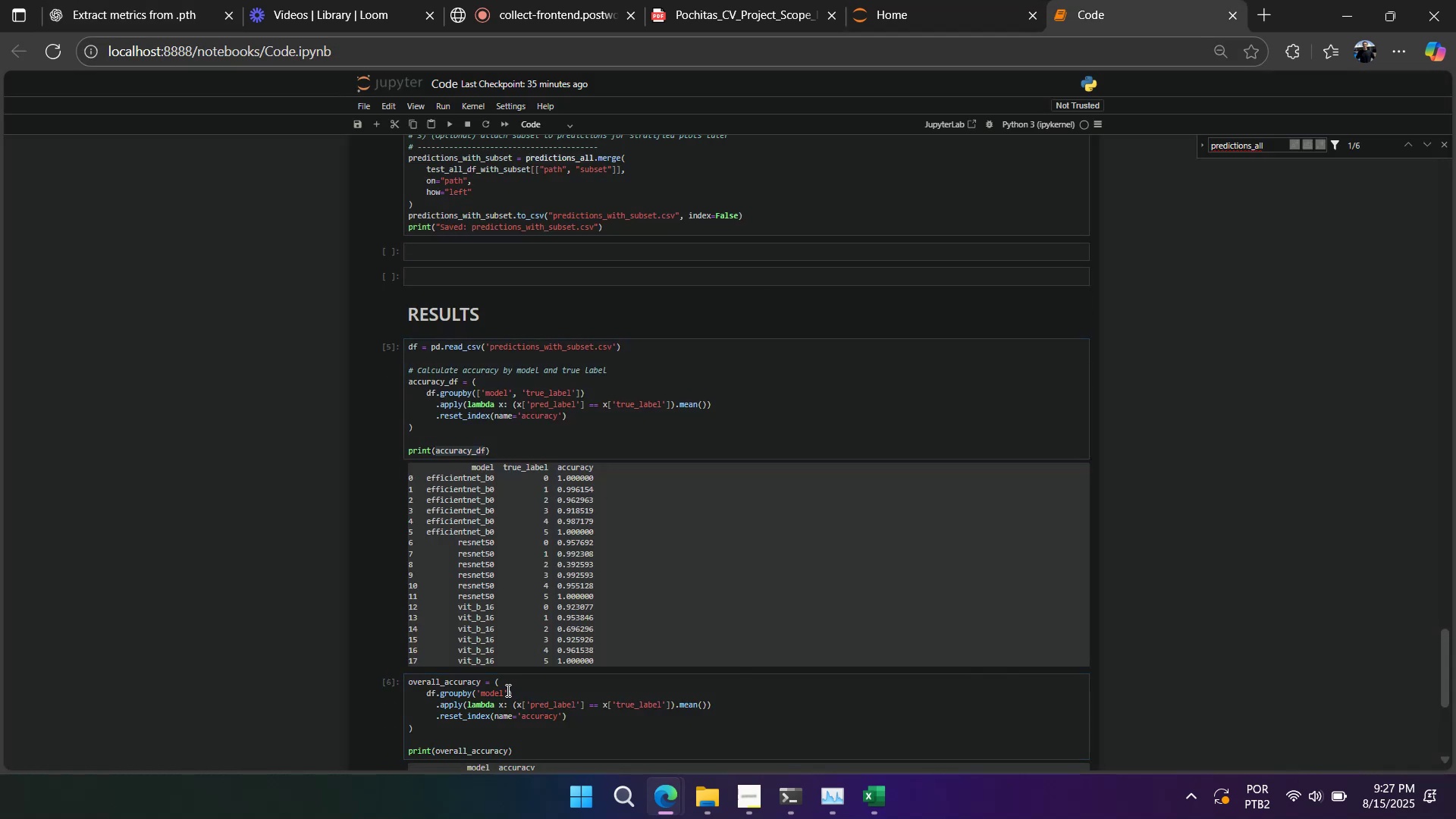 
scroll: coordinate [506, 689], scroll_direction: down, amount: 3.0
 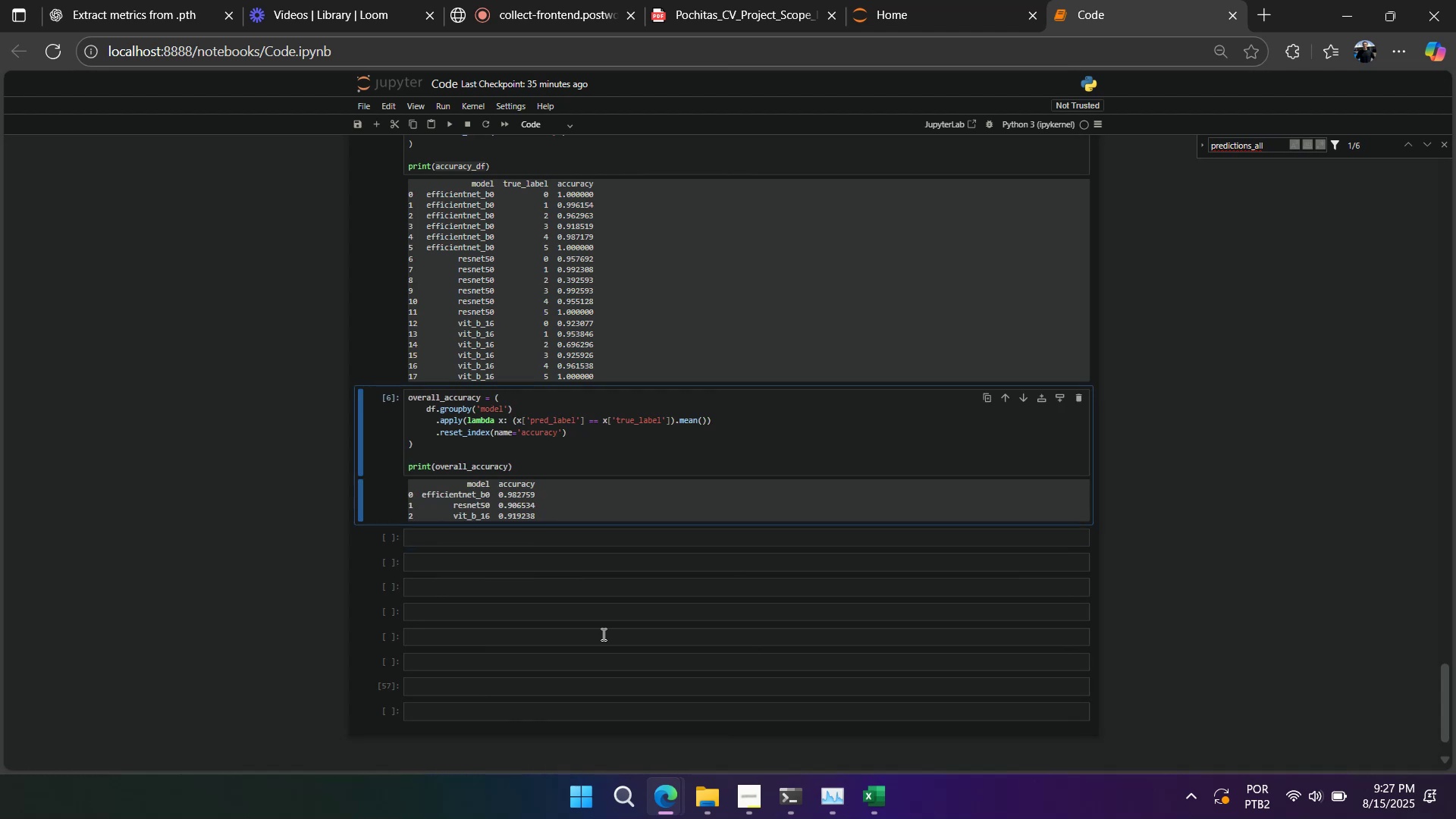 
left_click([870, 799])
 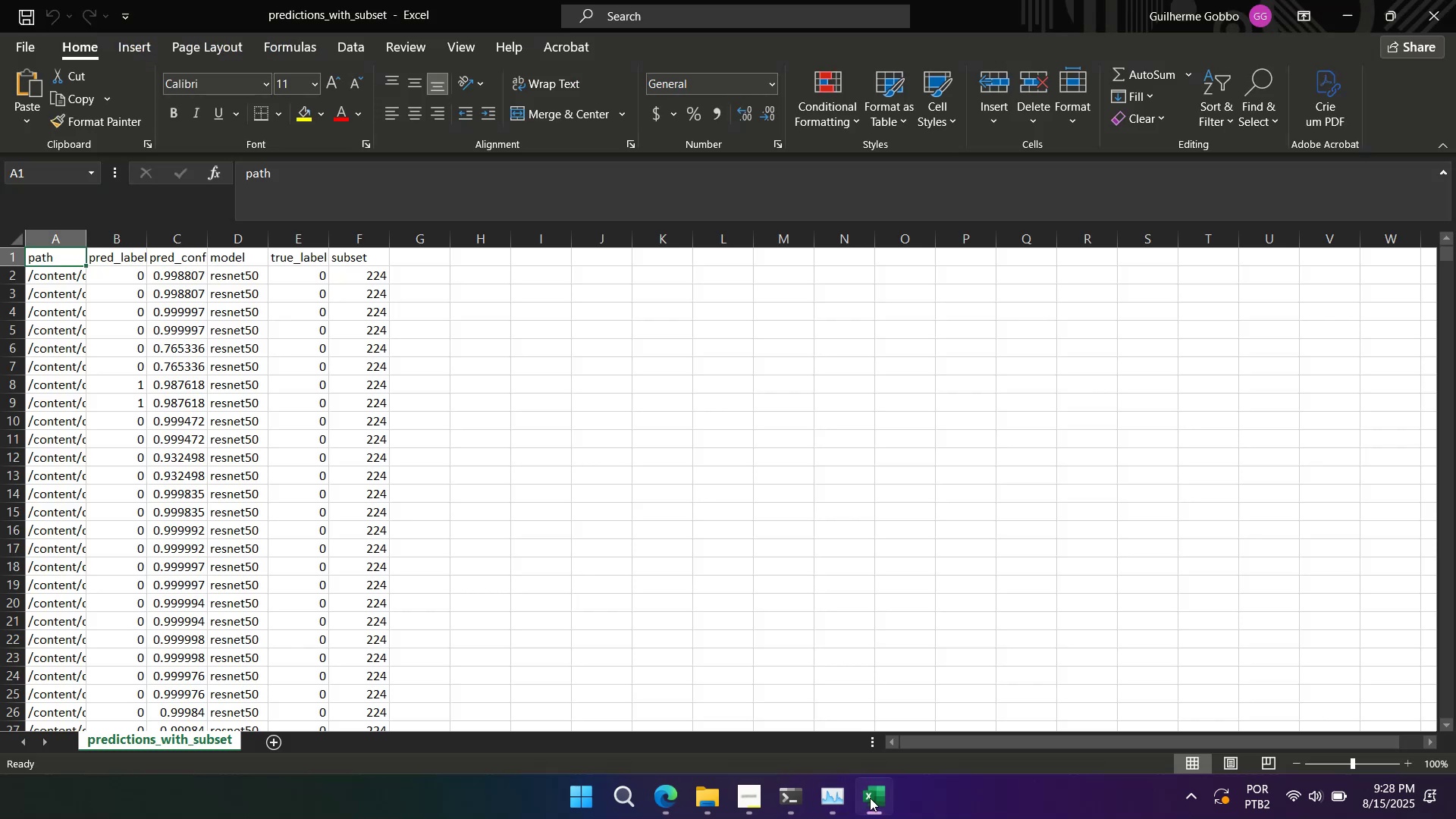 
left_click([870, 798])
 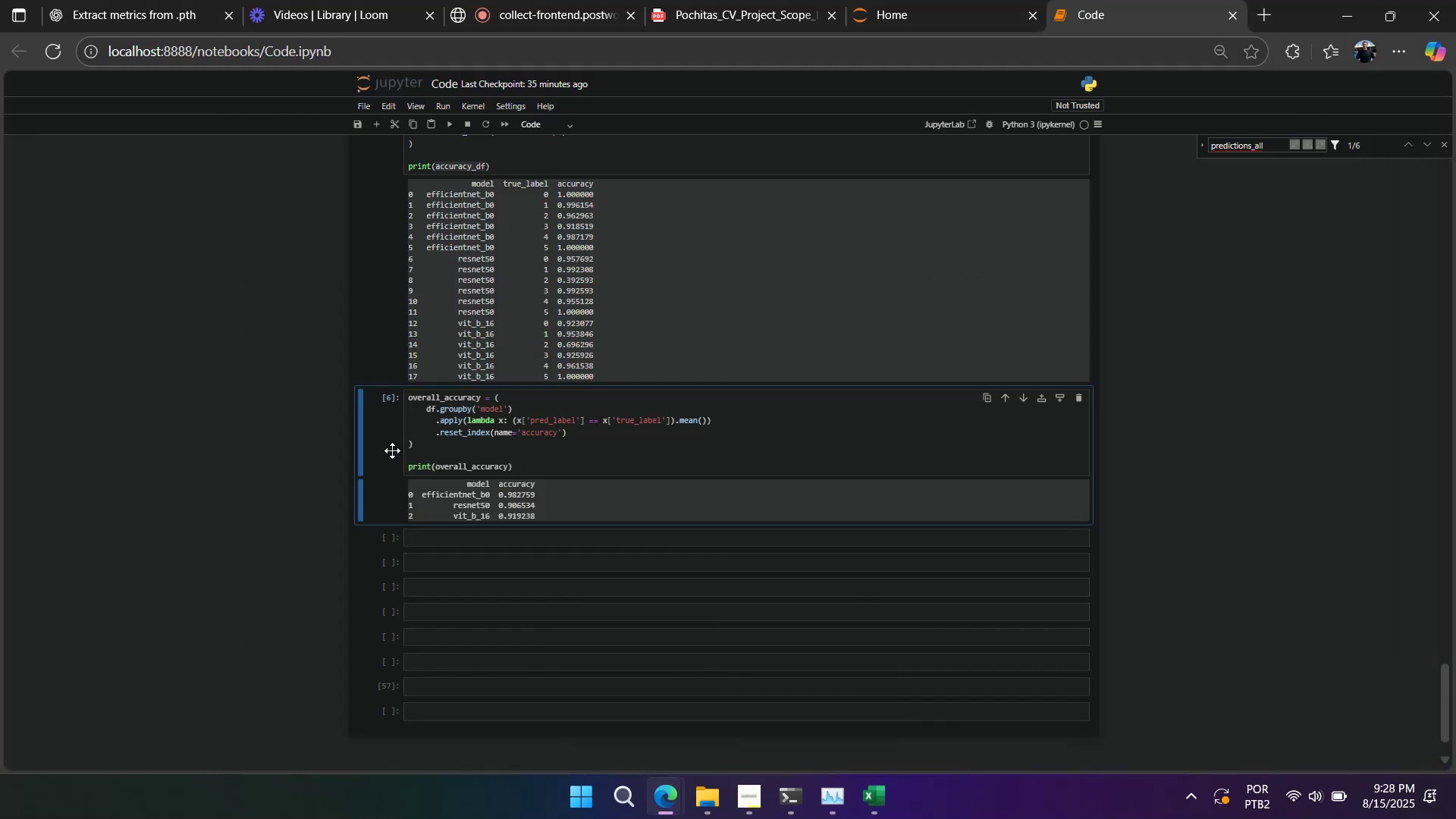 
left_click([391, 448])
 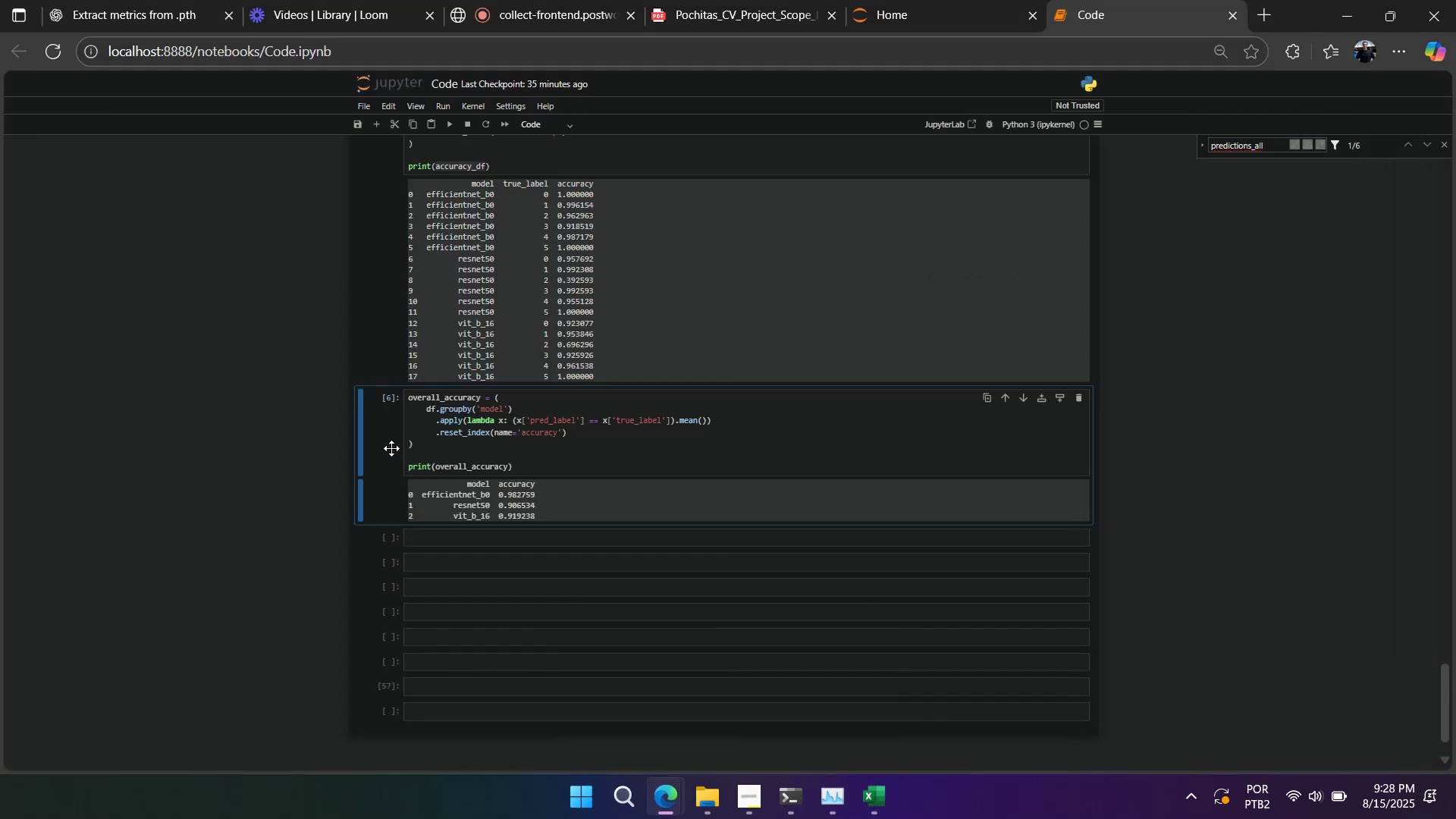 
type(dd)
 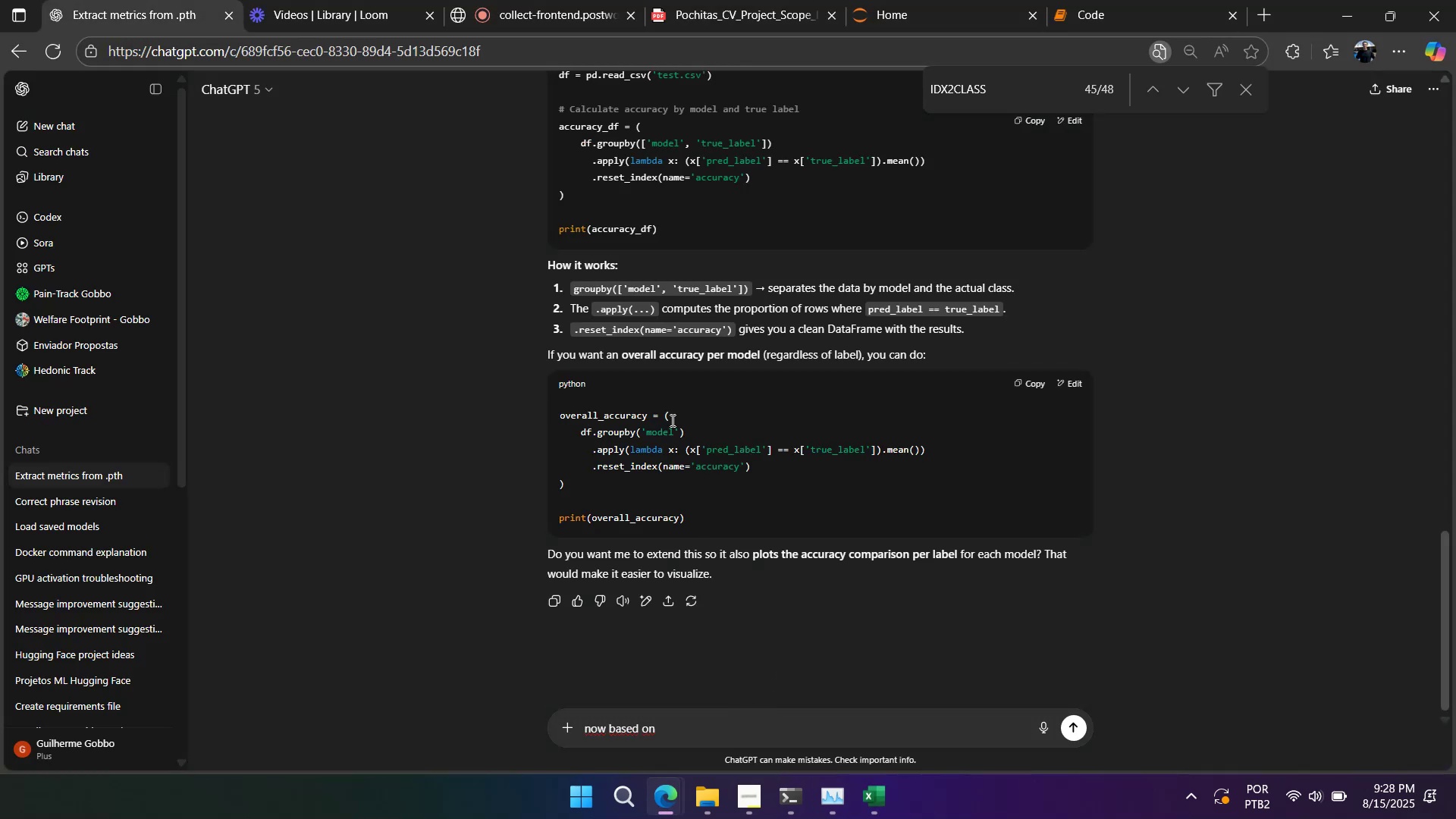 
left_click([632, 234])
 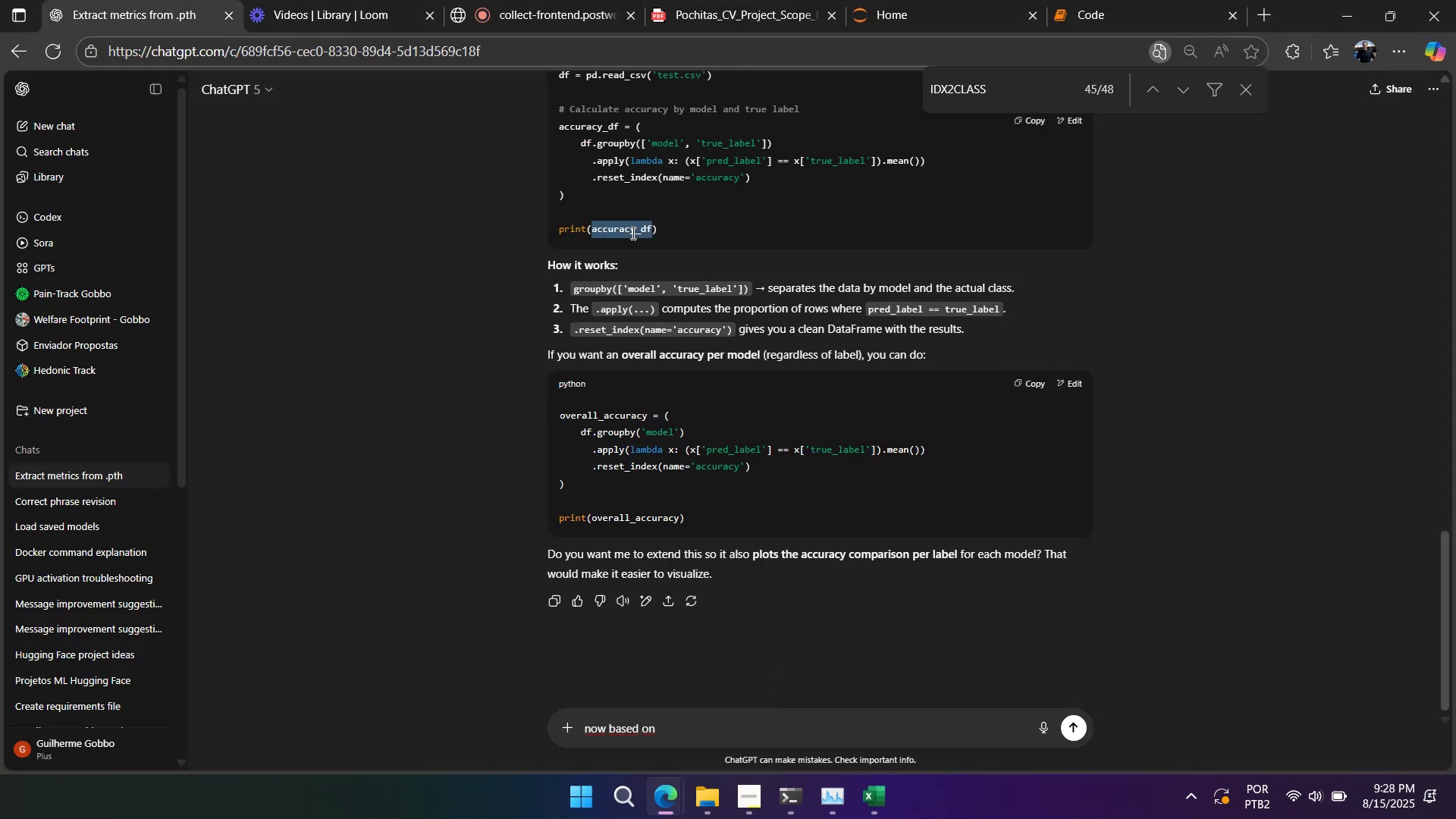 
key(Control+ControlLeft)
 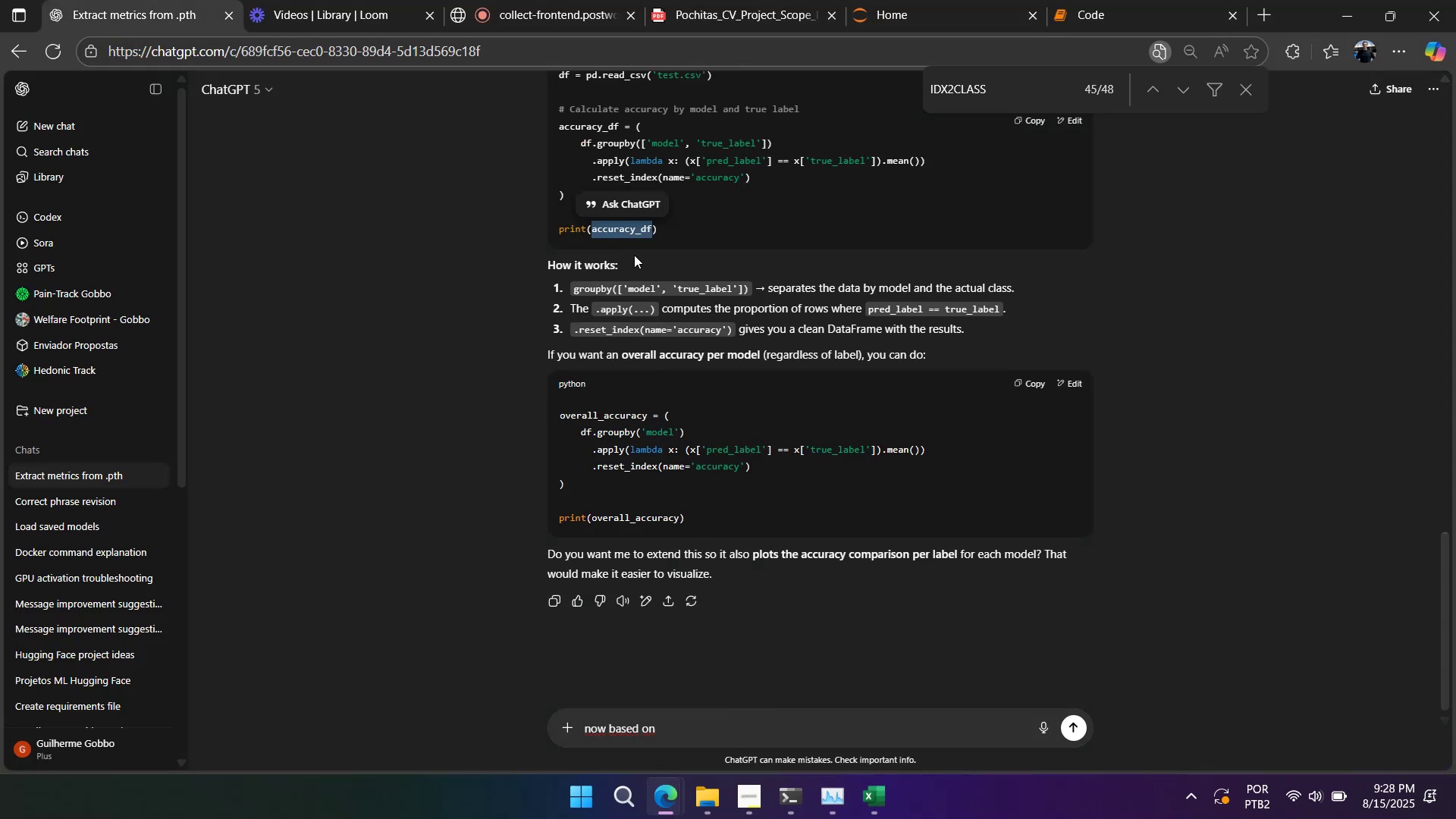 
key(Control+C)
 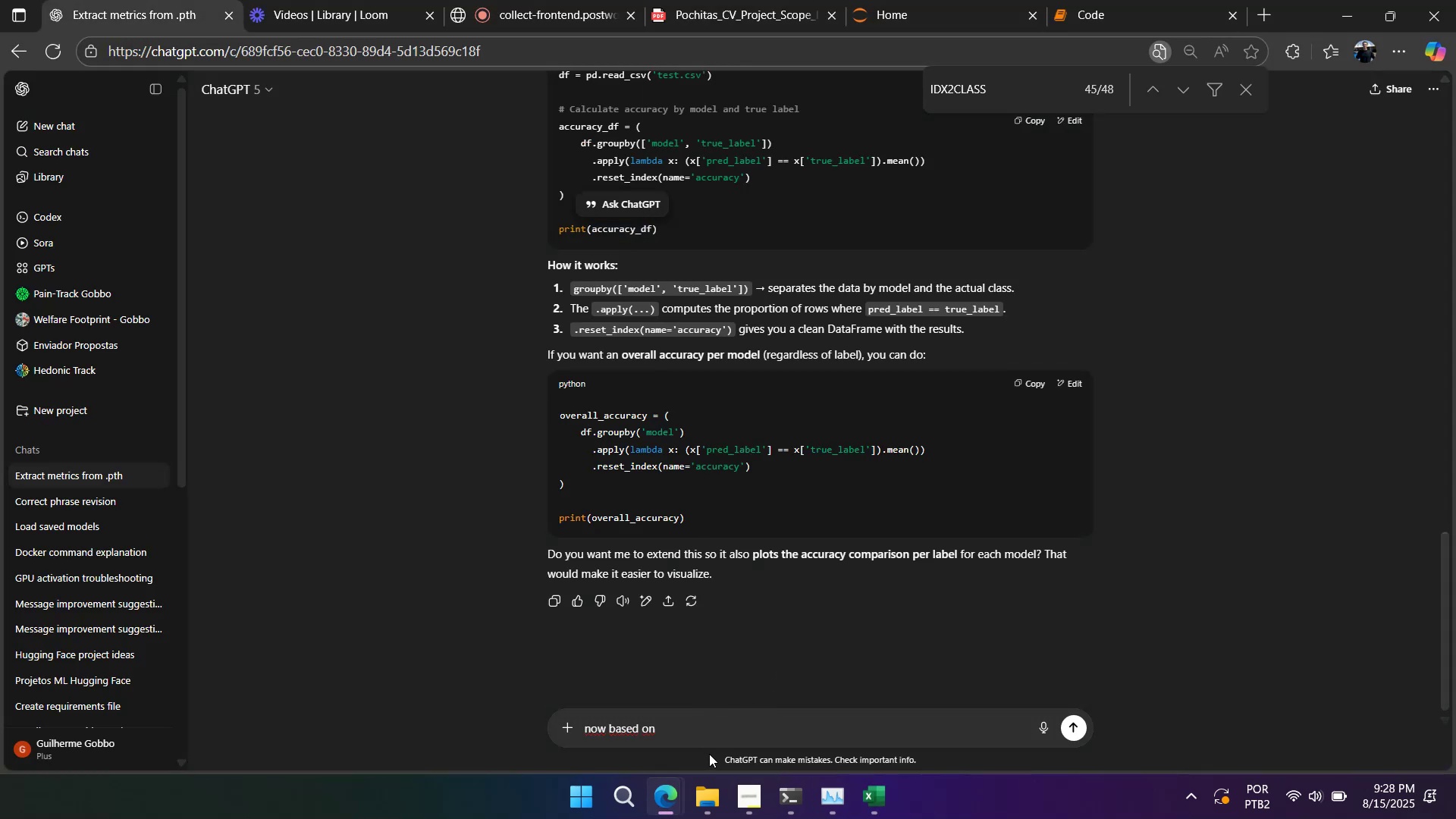 
double_click([710, 736])
 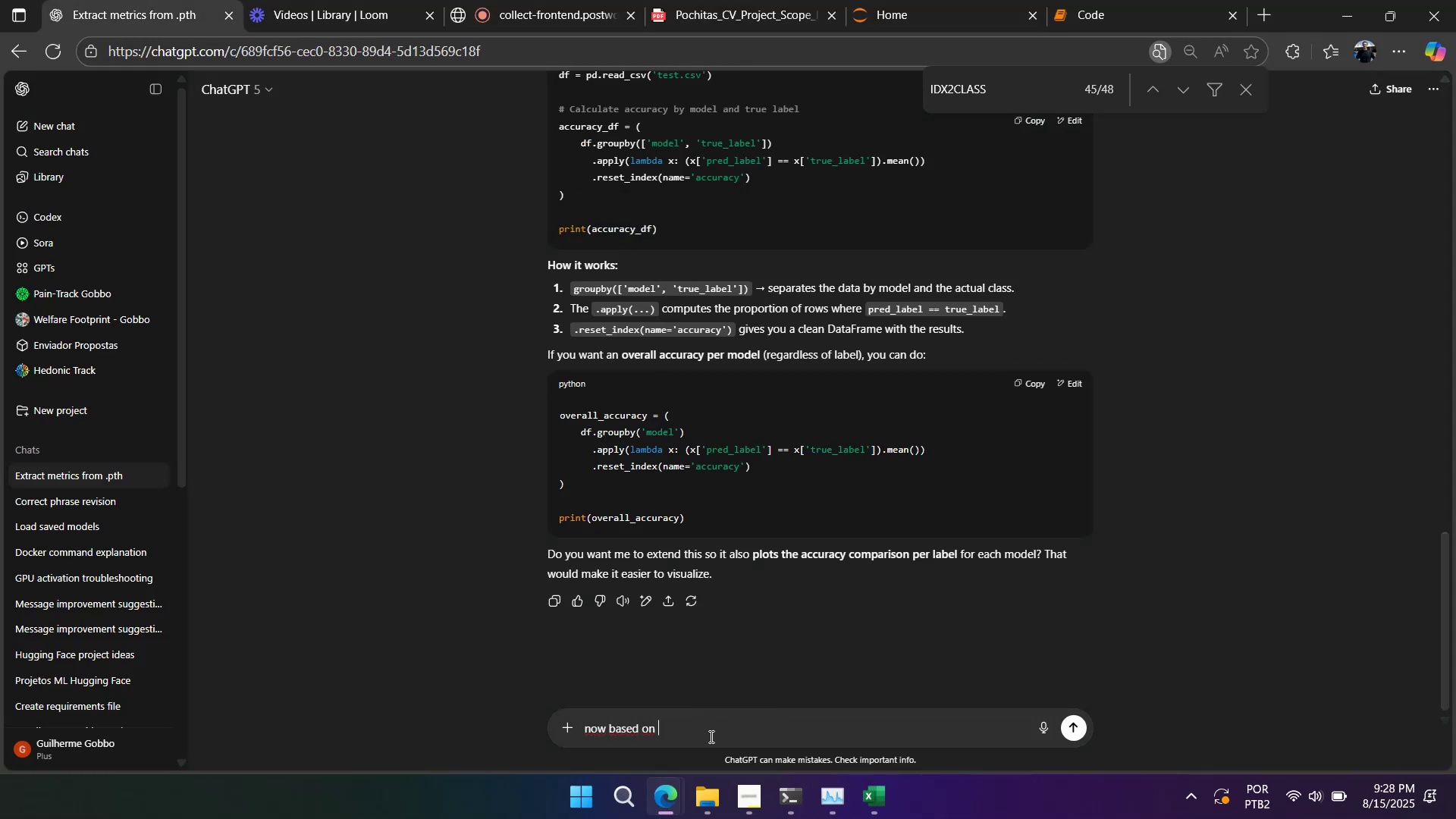 
key(Space)
 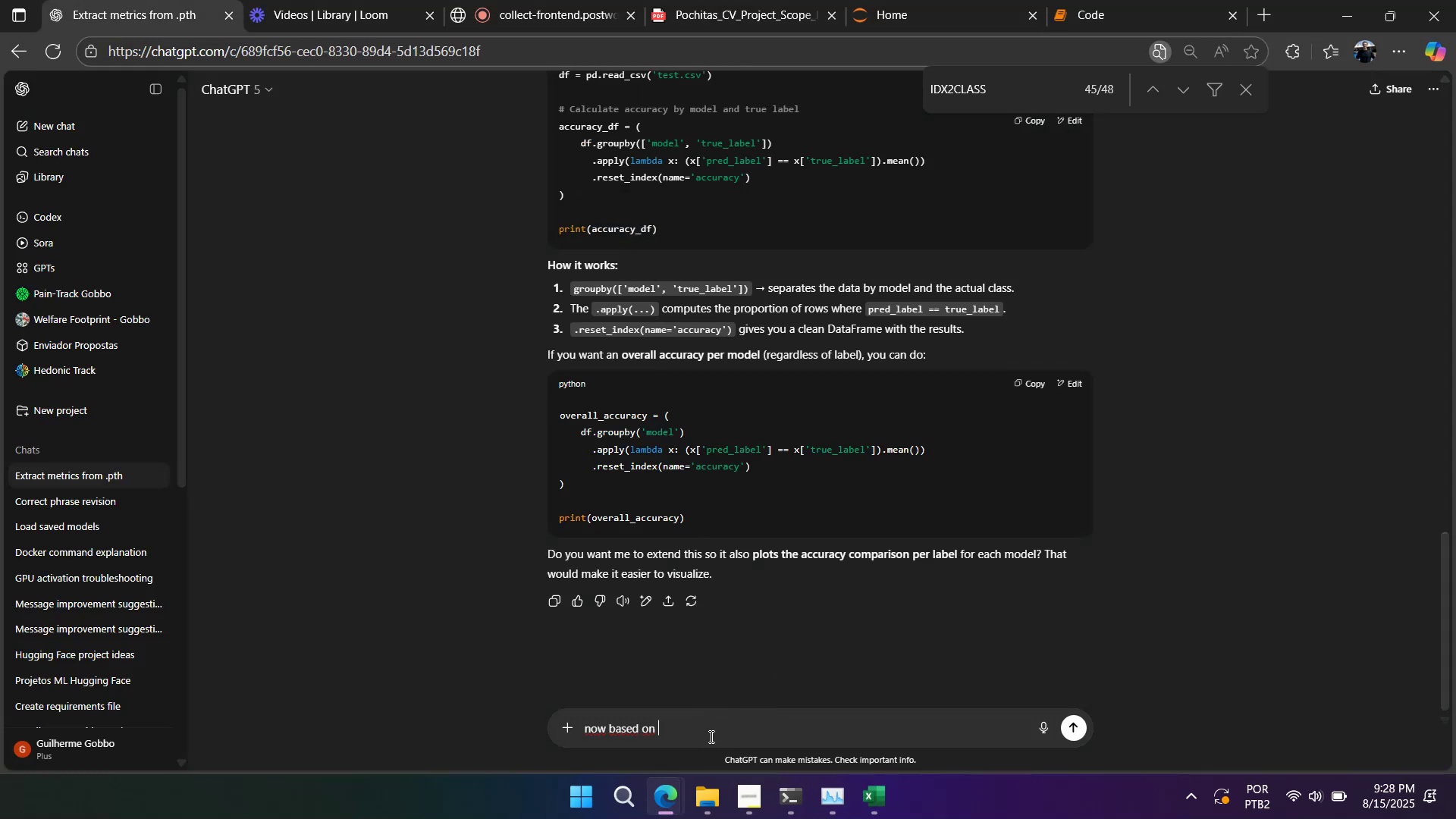 
hold_key(key=ControlLeft, duration=0.33)
 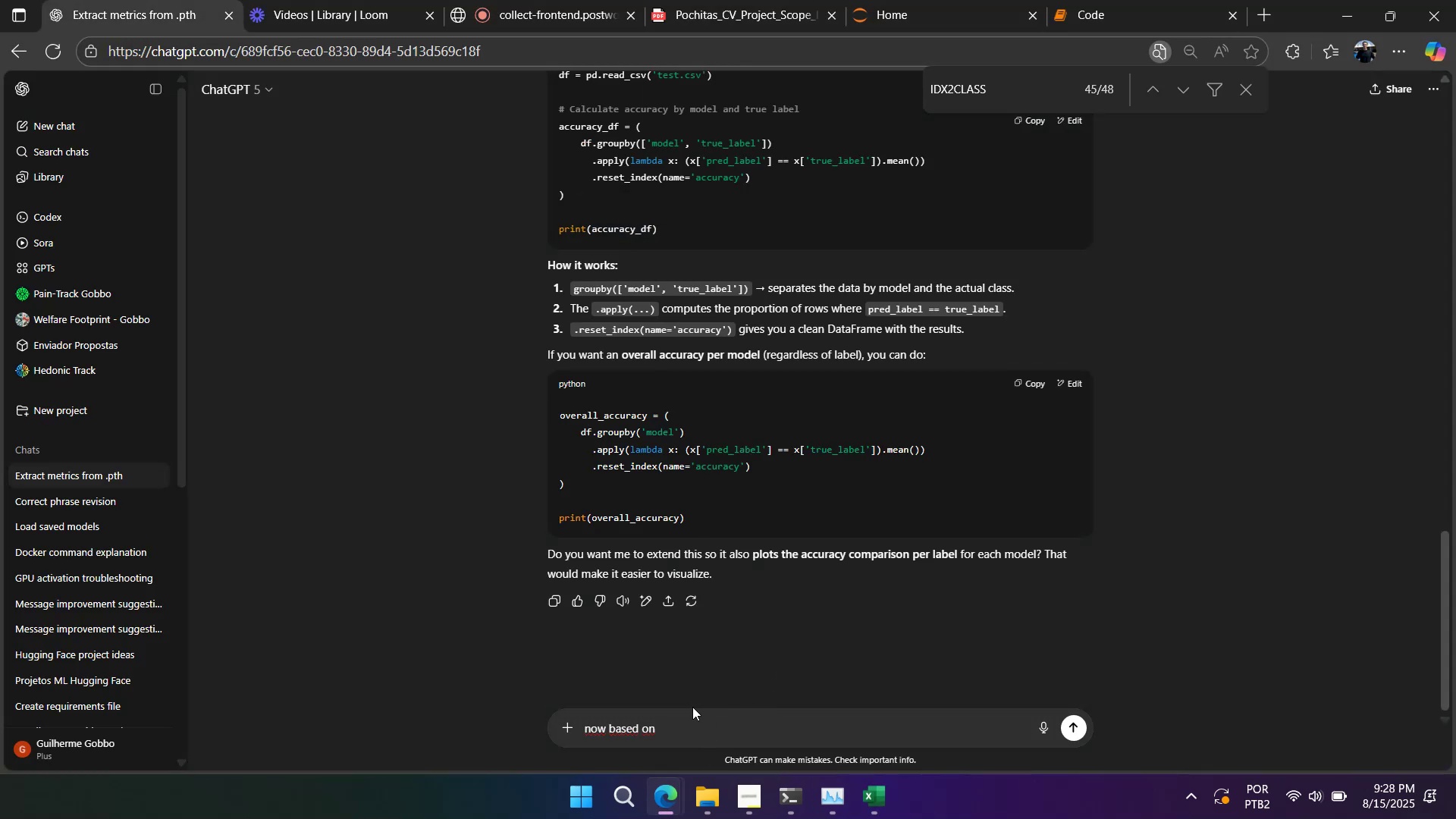 
key(Backspace)
 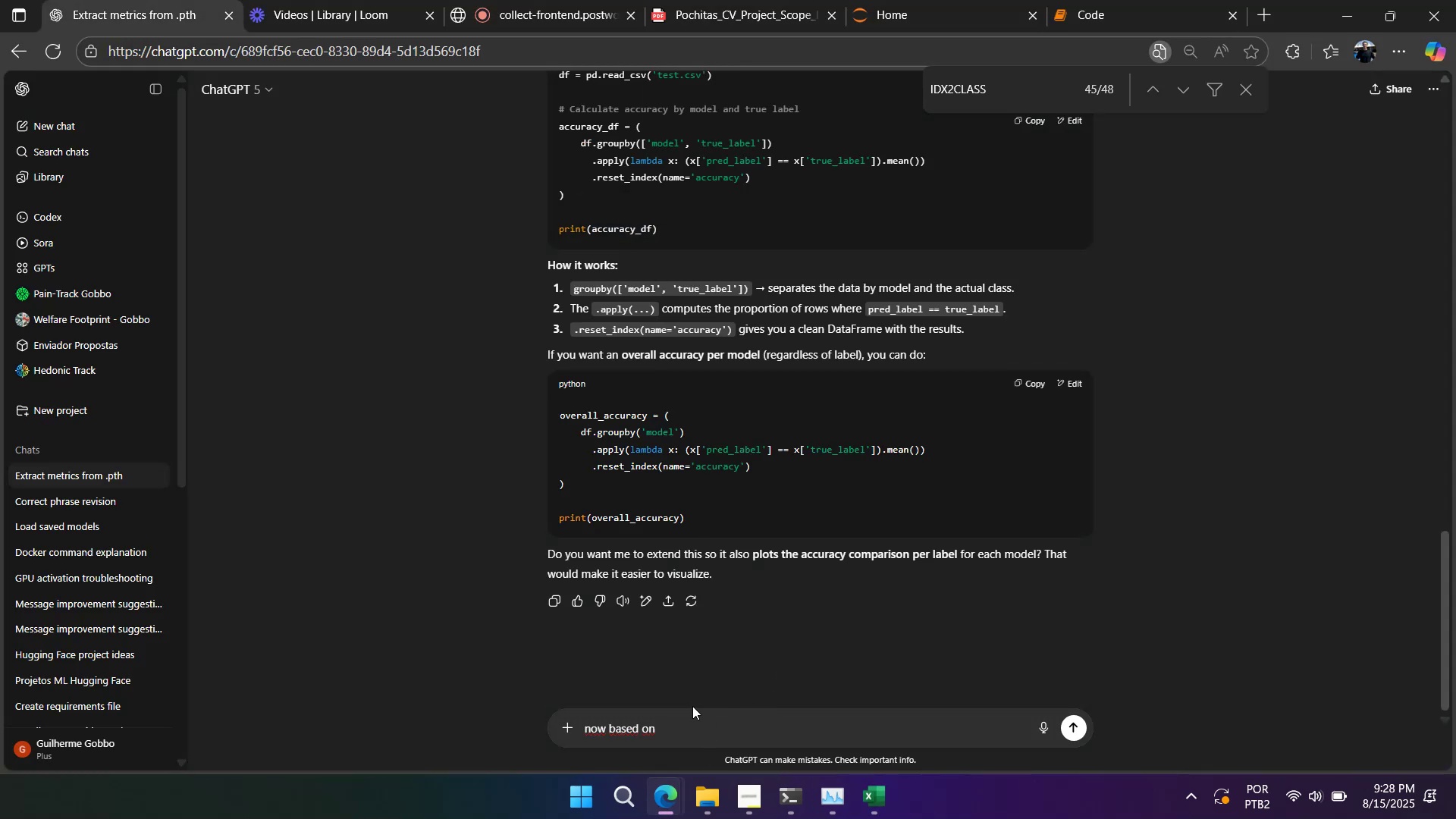 
key(Control+V)
 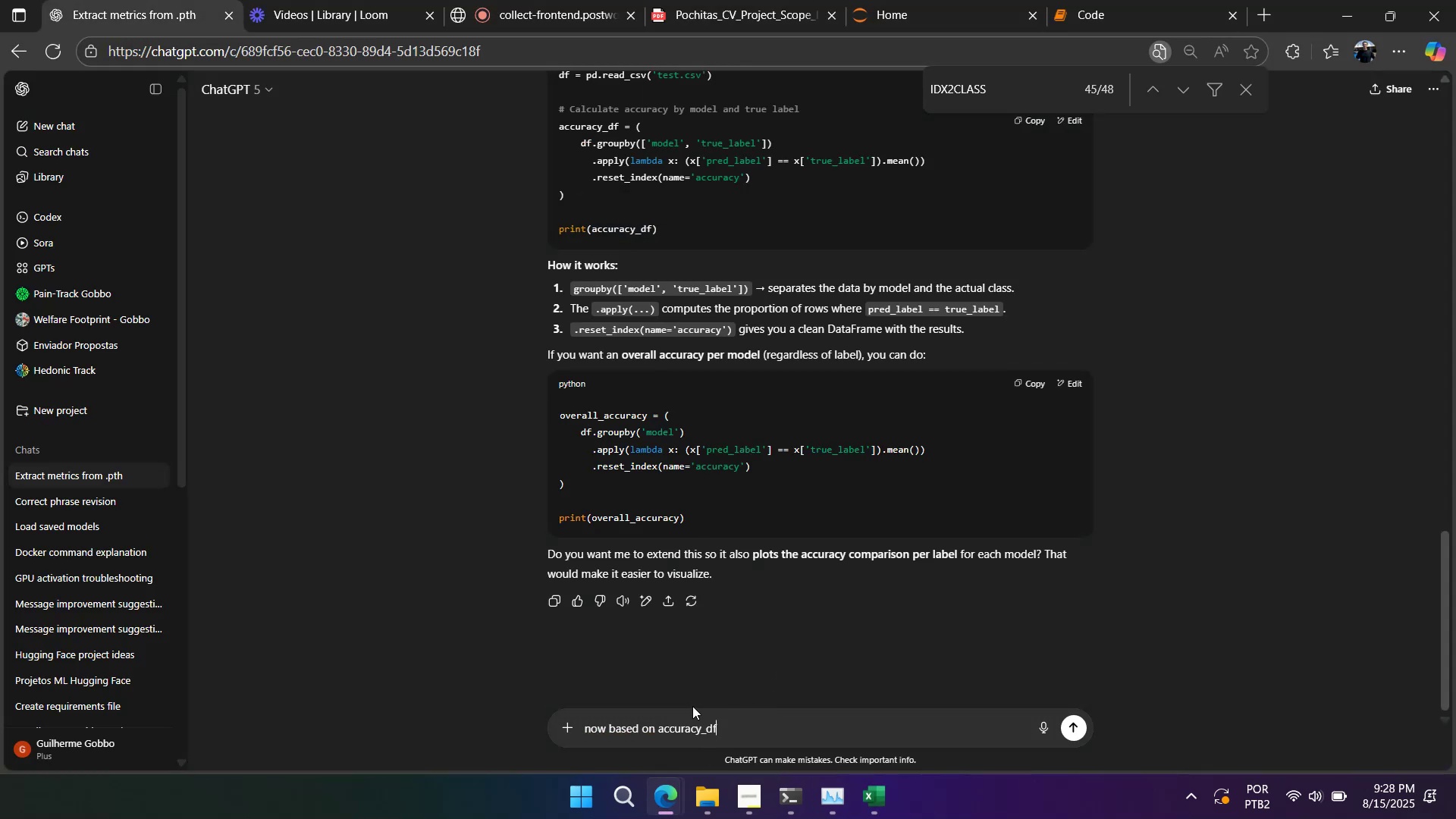 
type( make a )
key(Backspace)
key(Backspace)
type(so)
key(Backspace)
key(Backspace)
type(a graph in matplotlib to reper)
key(Backspace)
key(Backspace)
type(resent)
 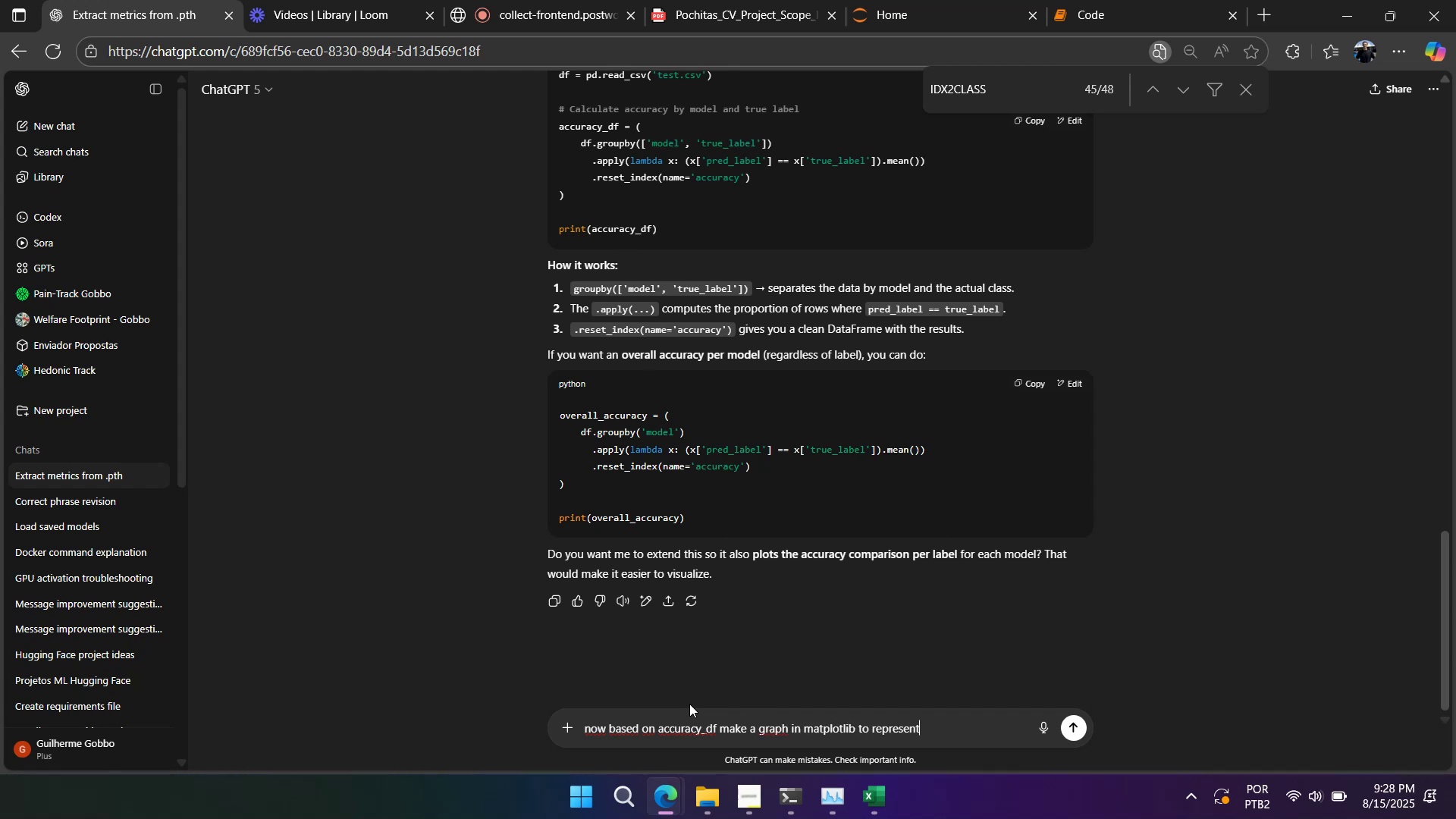 
key(Enter)
 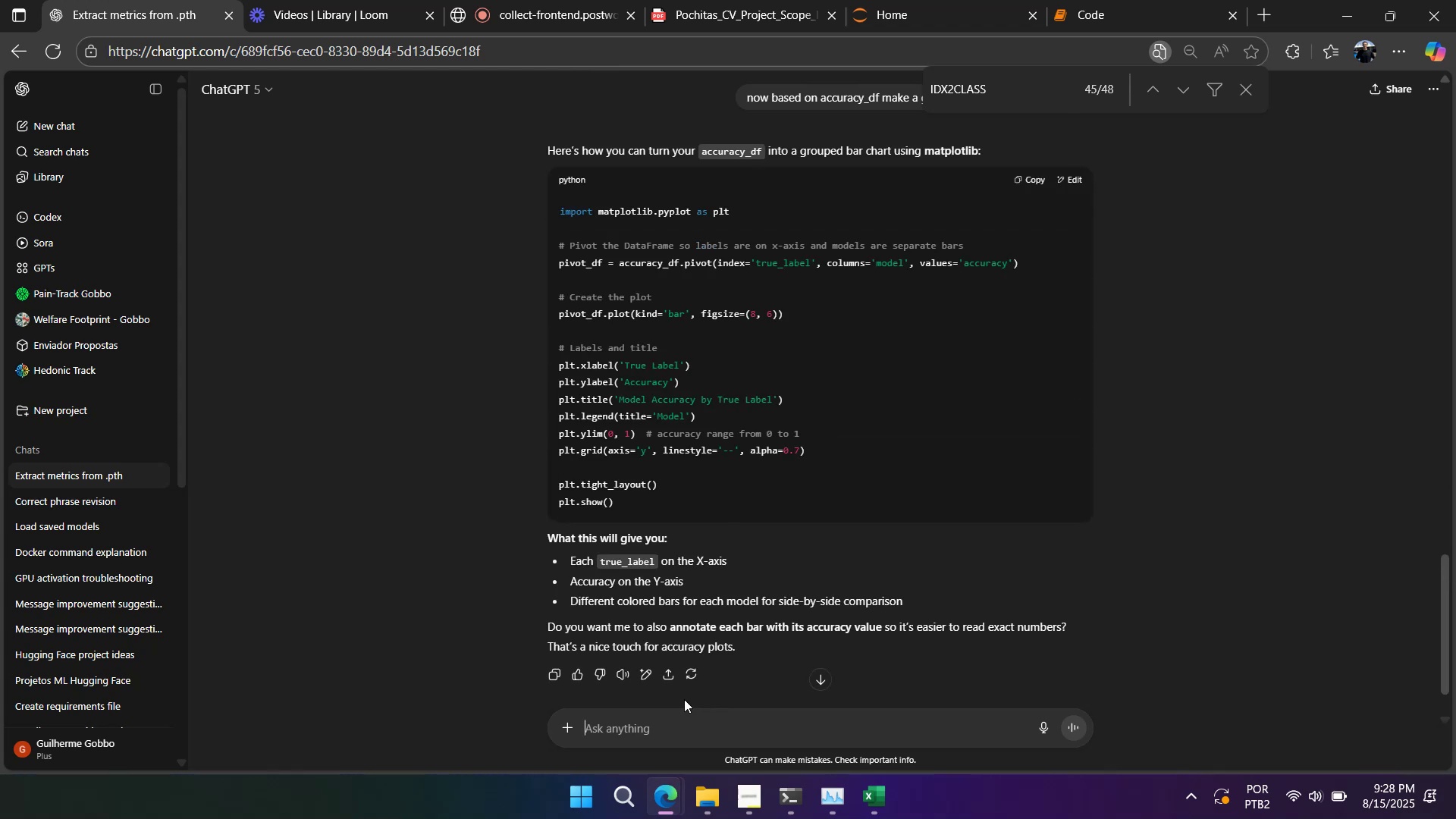 
wait(11.83)
 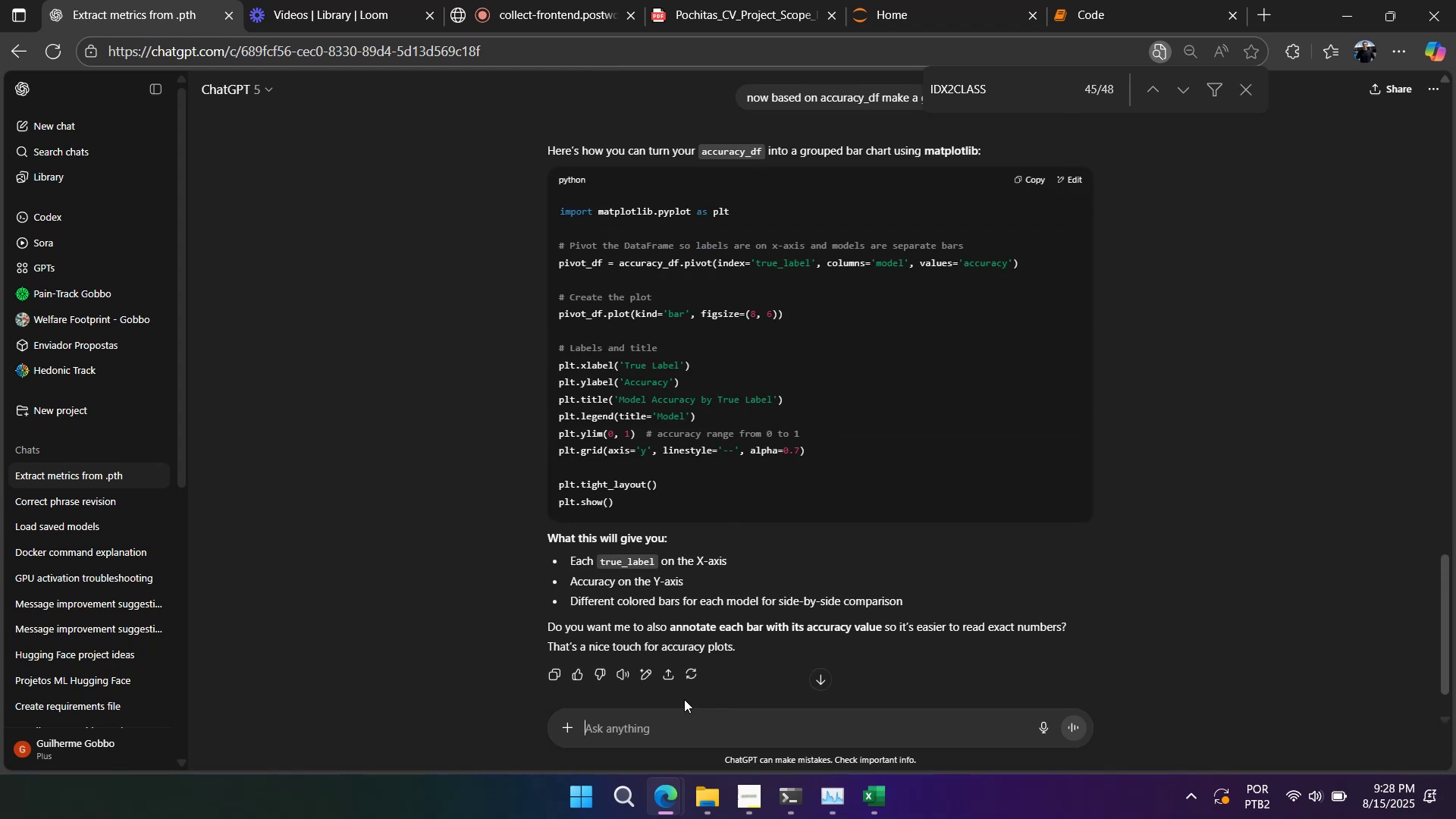 
key(Control+C)
 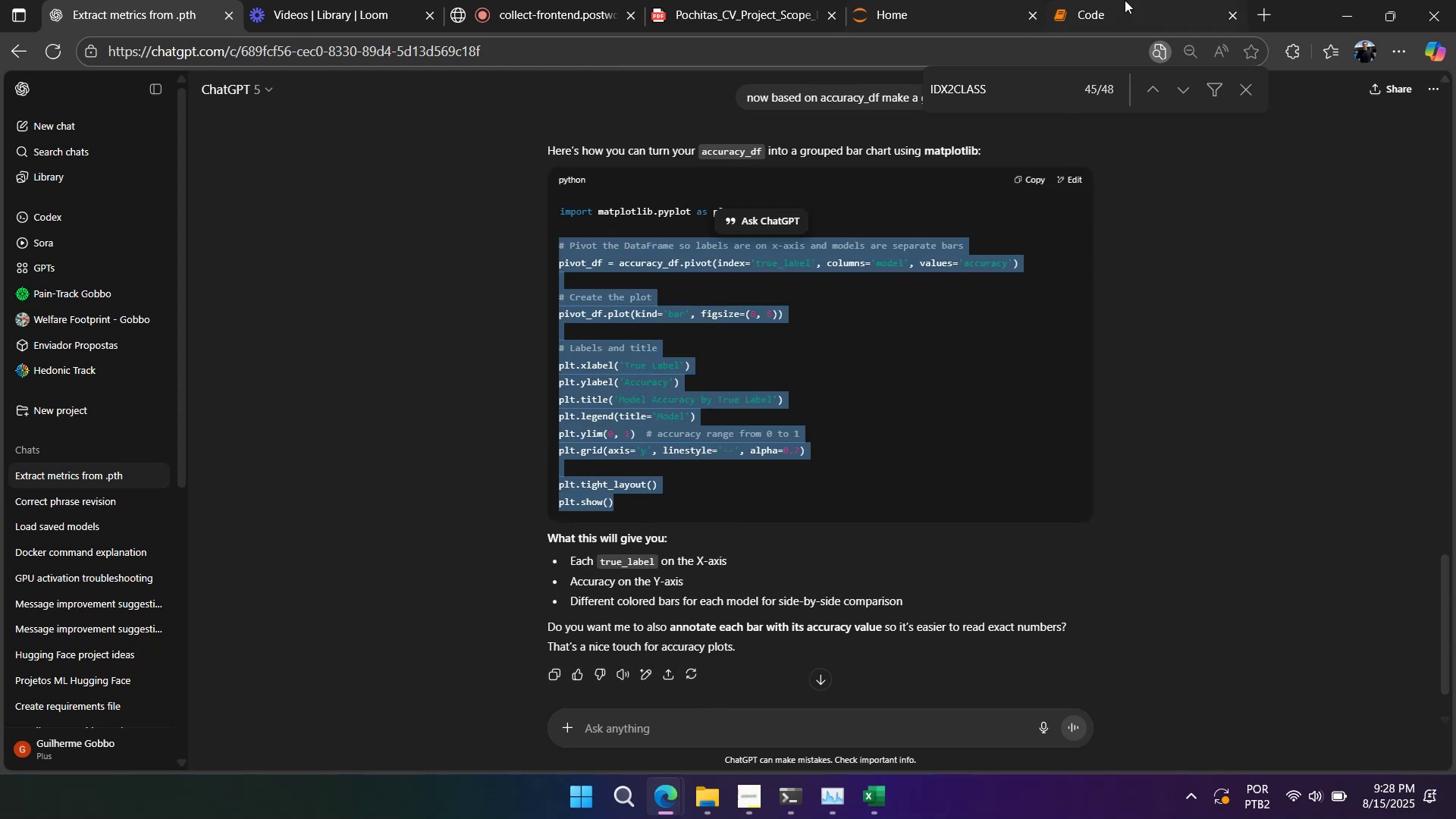 
left_click([1148, 5])
 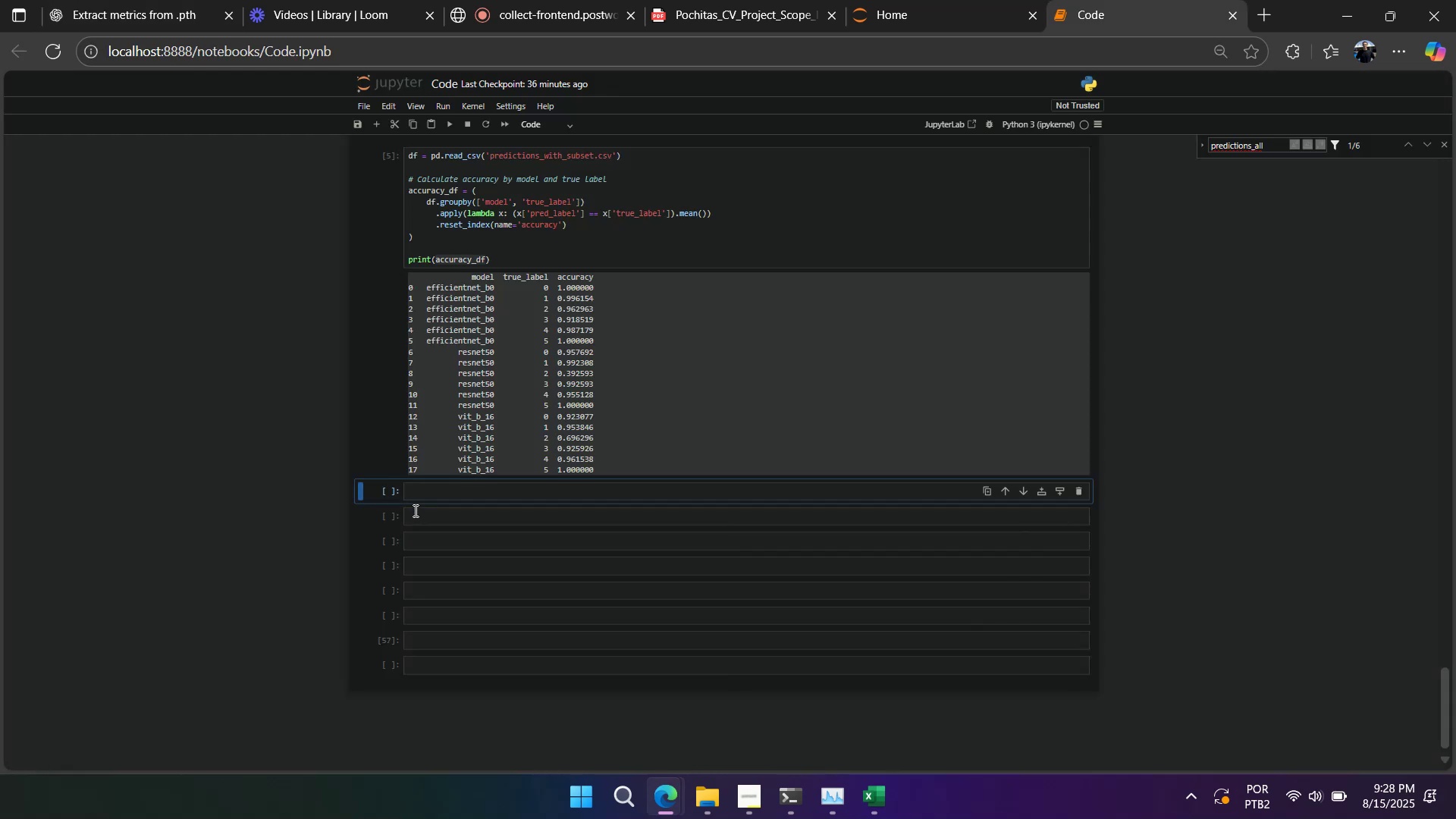 
key(Control+V)
 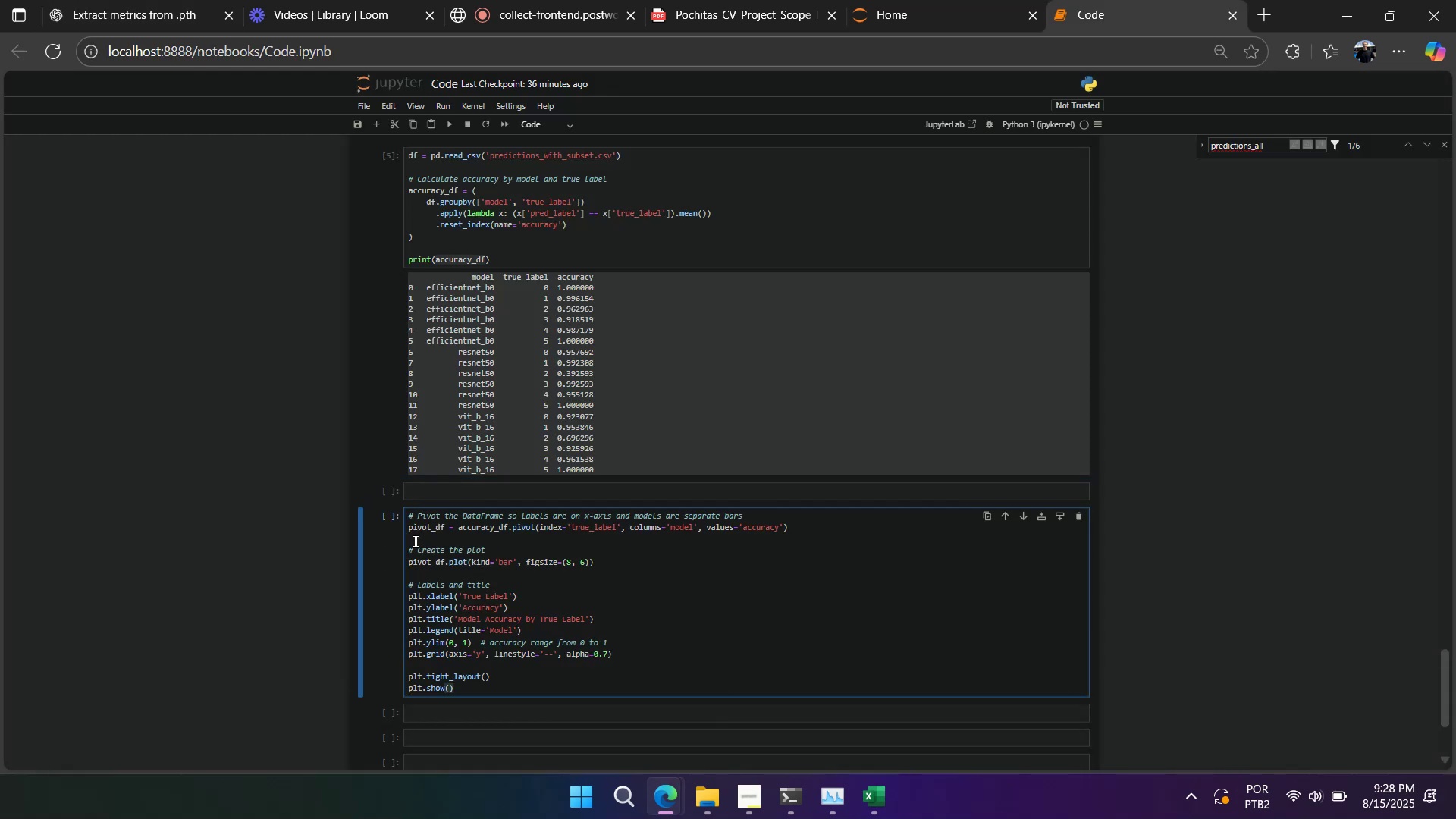 
key(Shift+Enter)
 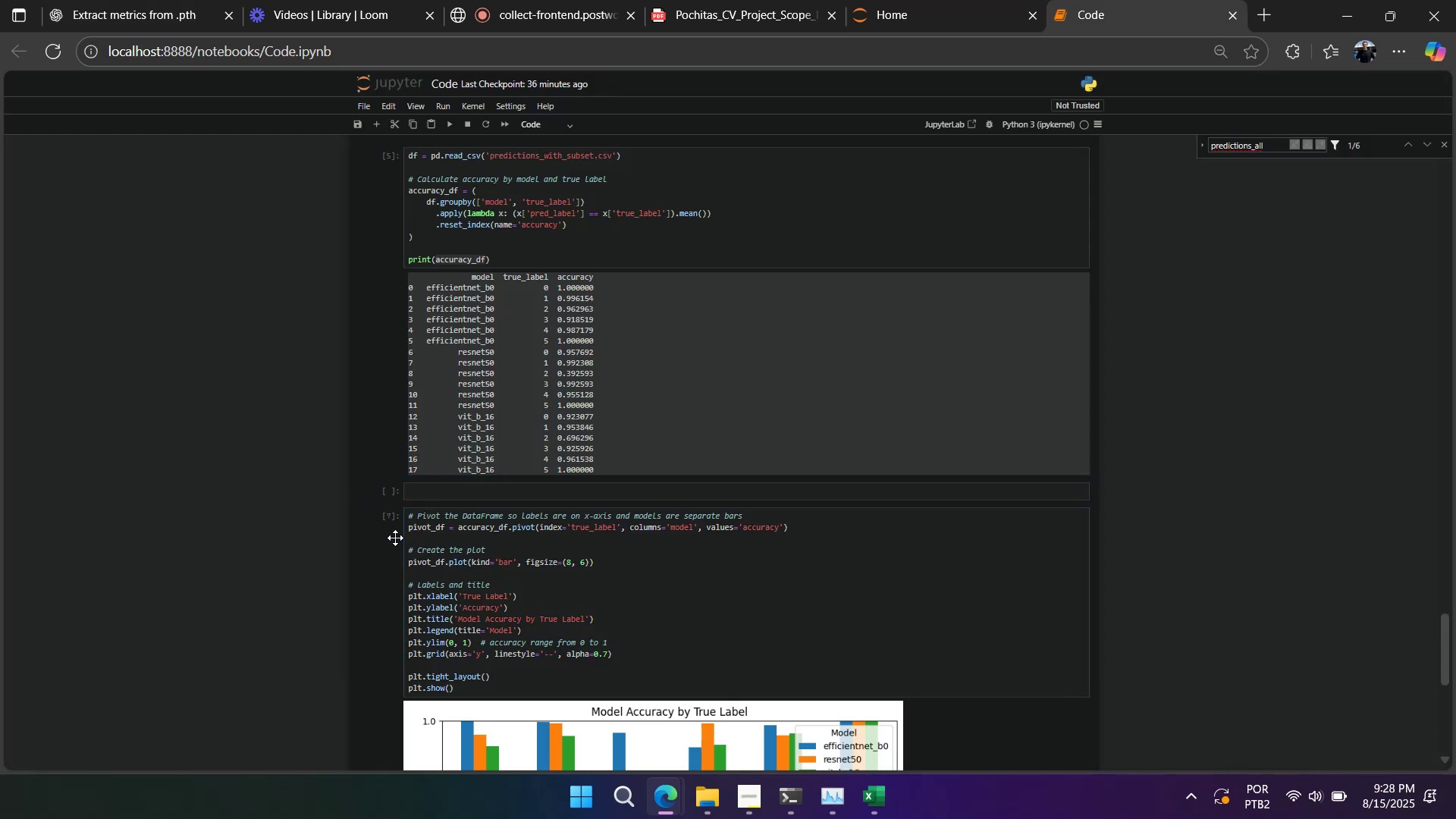 
scroll: coordinate [397, 533], scroll_direction: down, amount: 3.0
 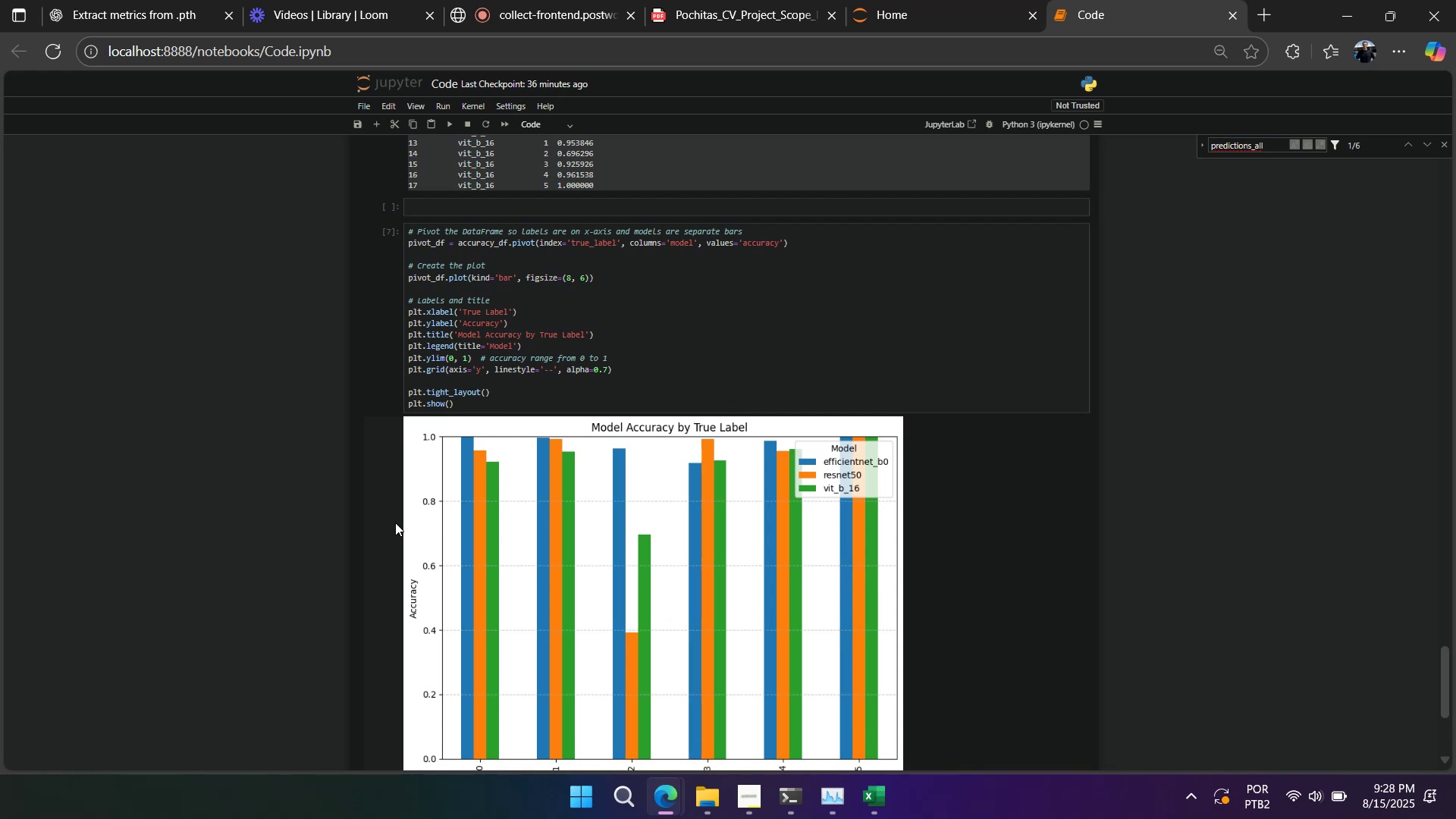 
wait(17.19)
 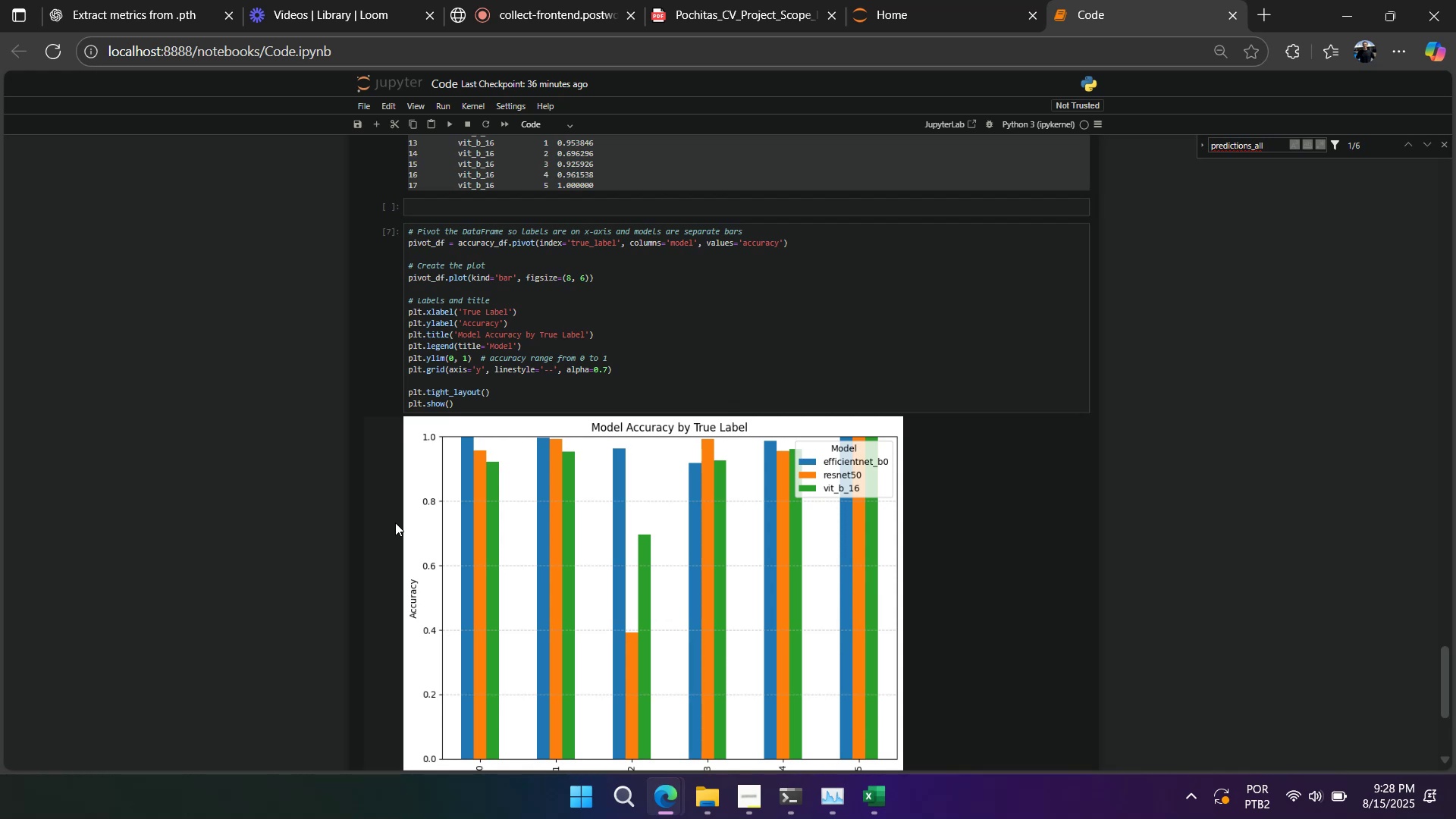 
scroll: coordinate [394, 521], scroll_direction: down, amount: 1.0
 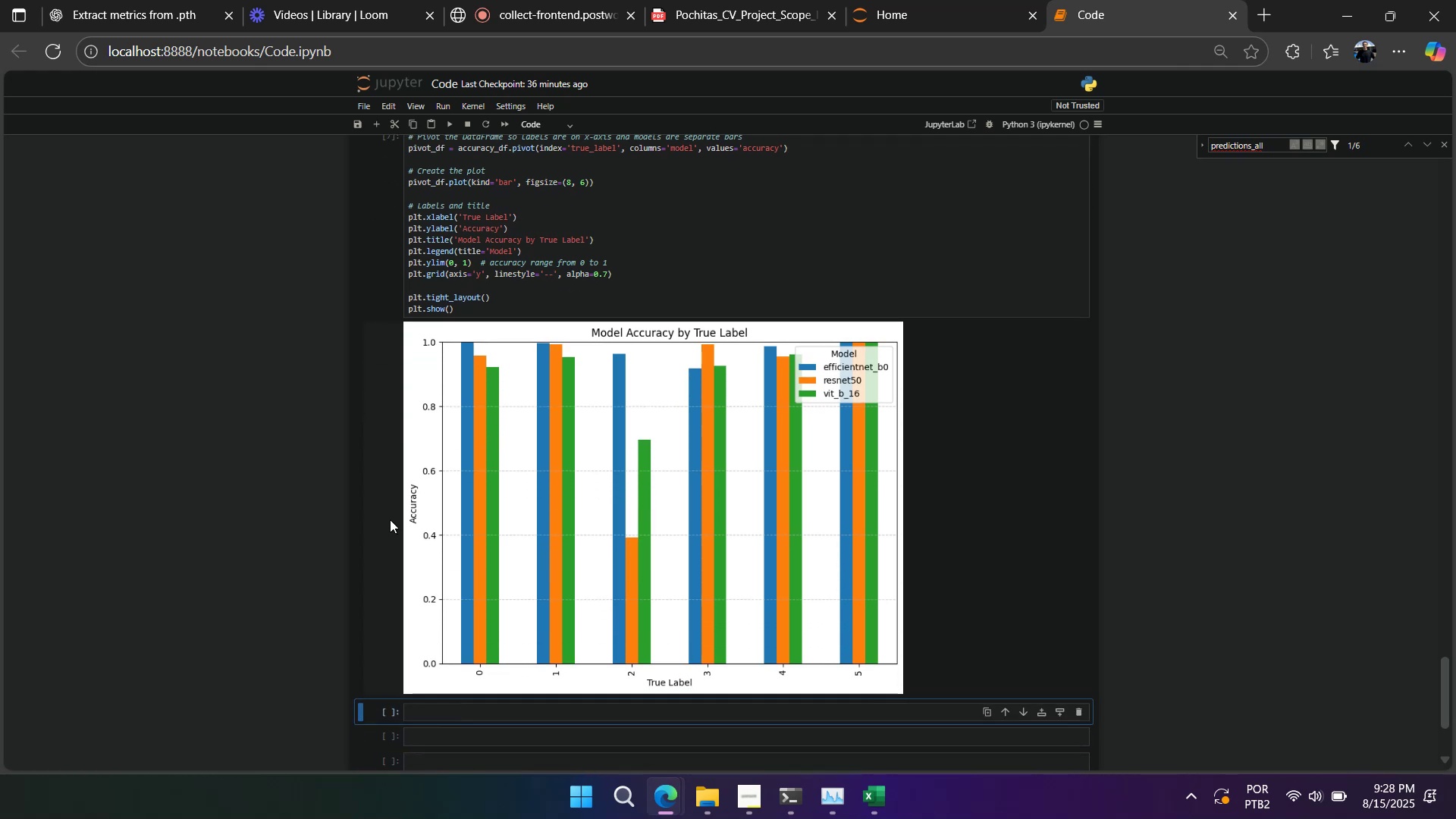 
wait(8.1)
 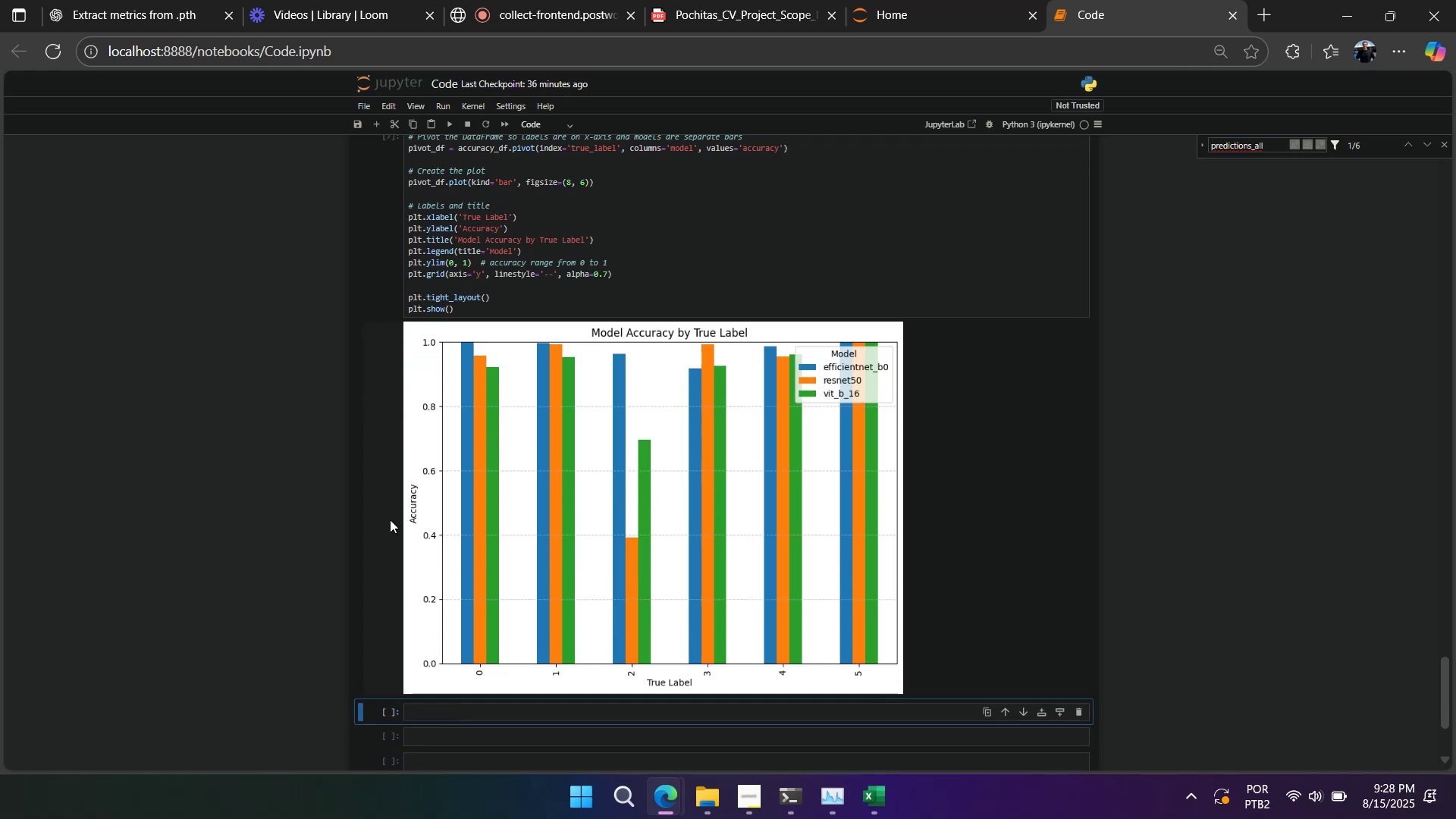 
scroll: coordinate [748, 599], scroll_direction: down, amount: 1.0
 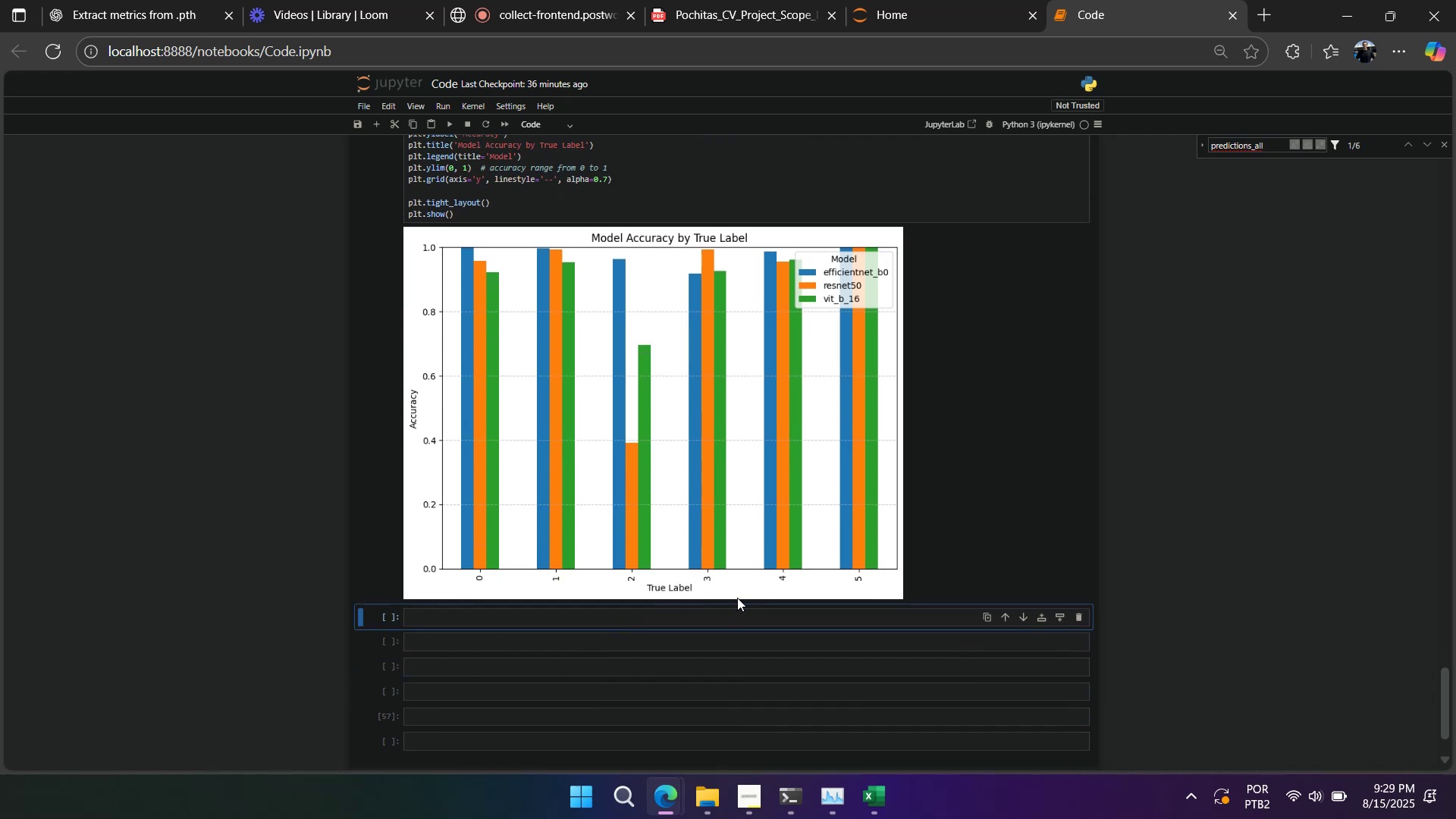 
left_click([888, 804])
 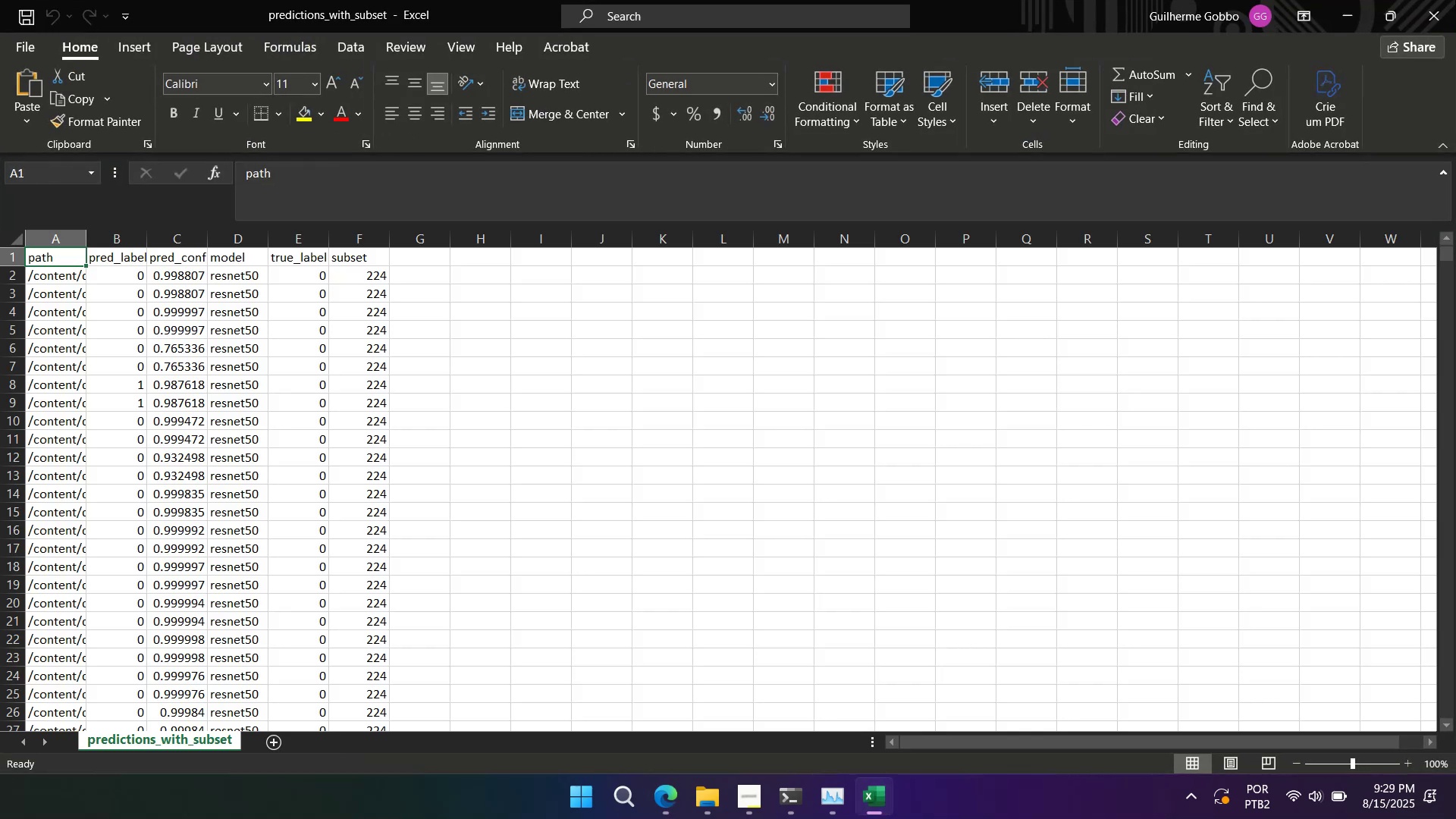 
left_click([1442, 7])
 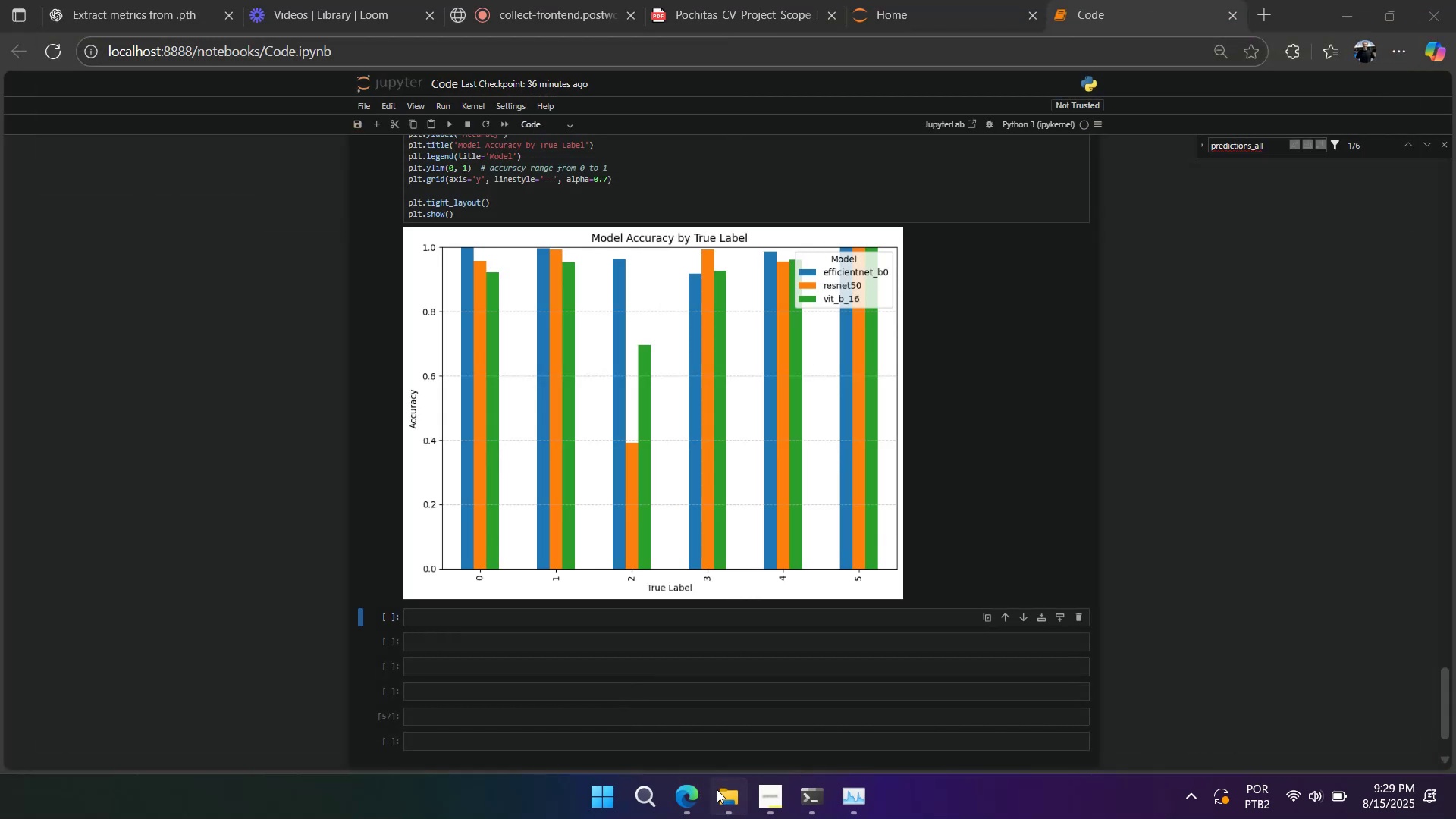 
mouse_move([717, 758])
 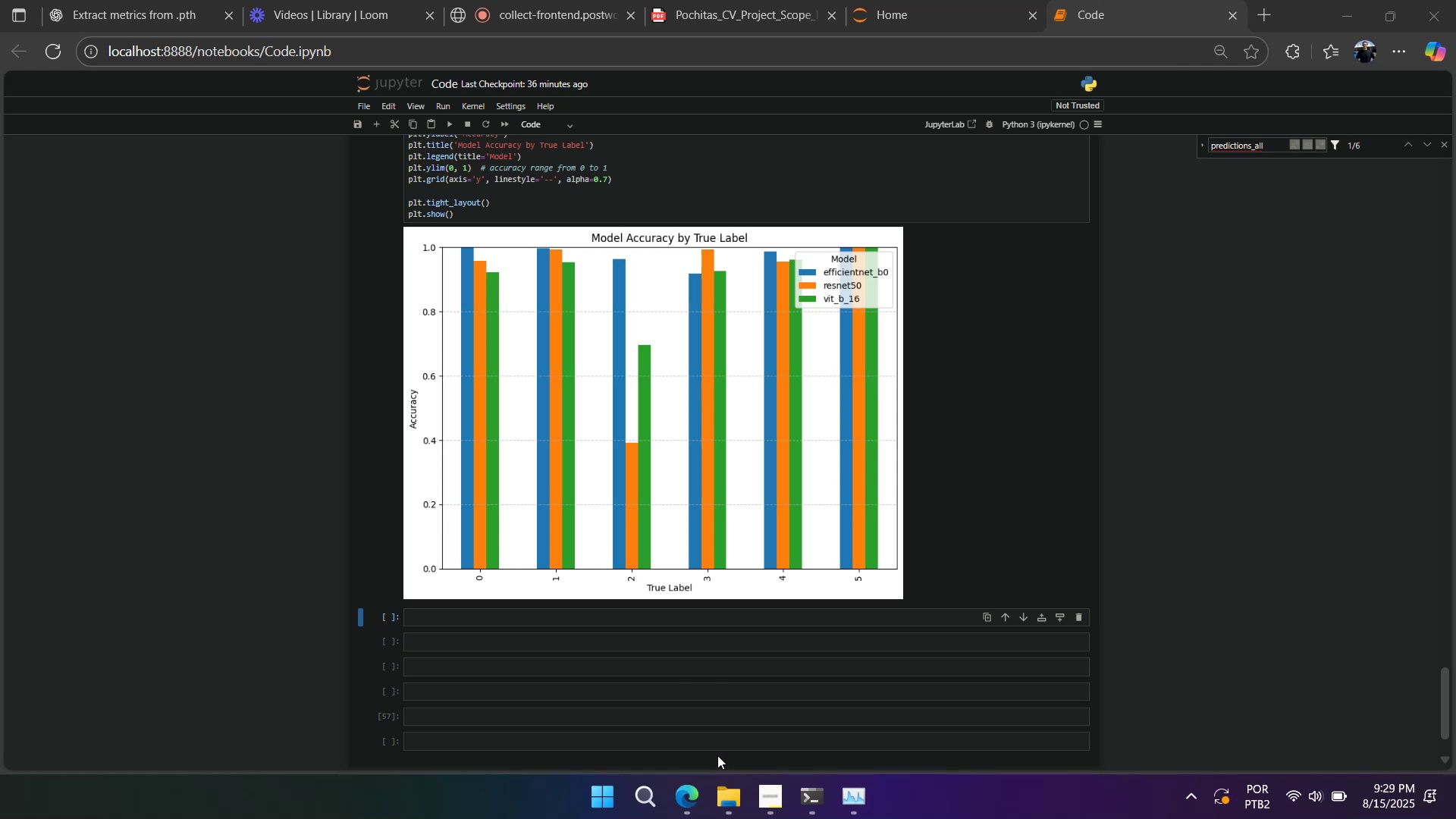 
scroll: coordinate [710, 736], scroll_direction: none, amount: 0.0
 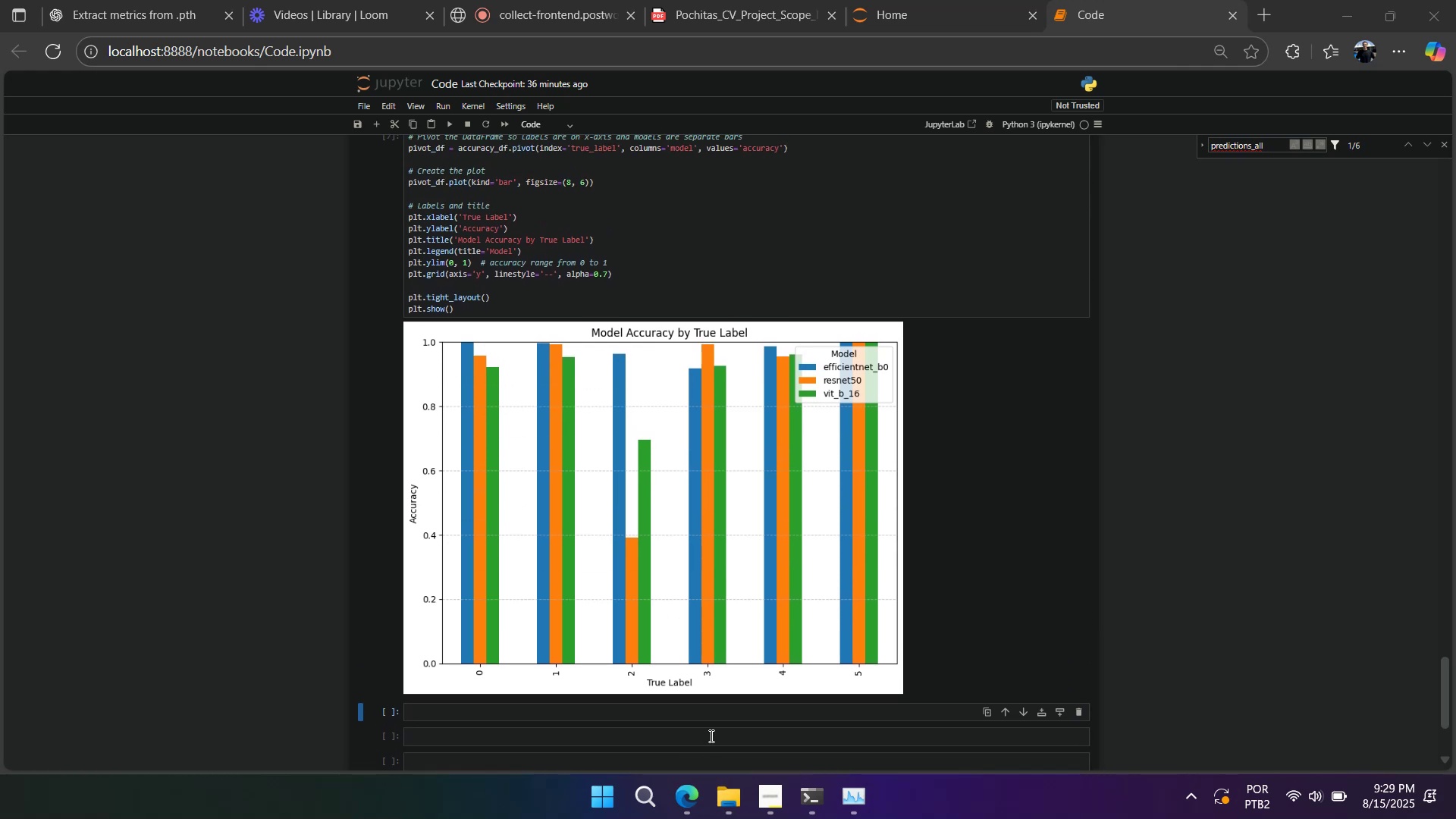 
scroll: coordinate [710, 736], scroll_direction: up, amount: 1.0
 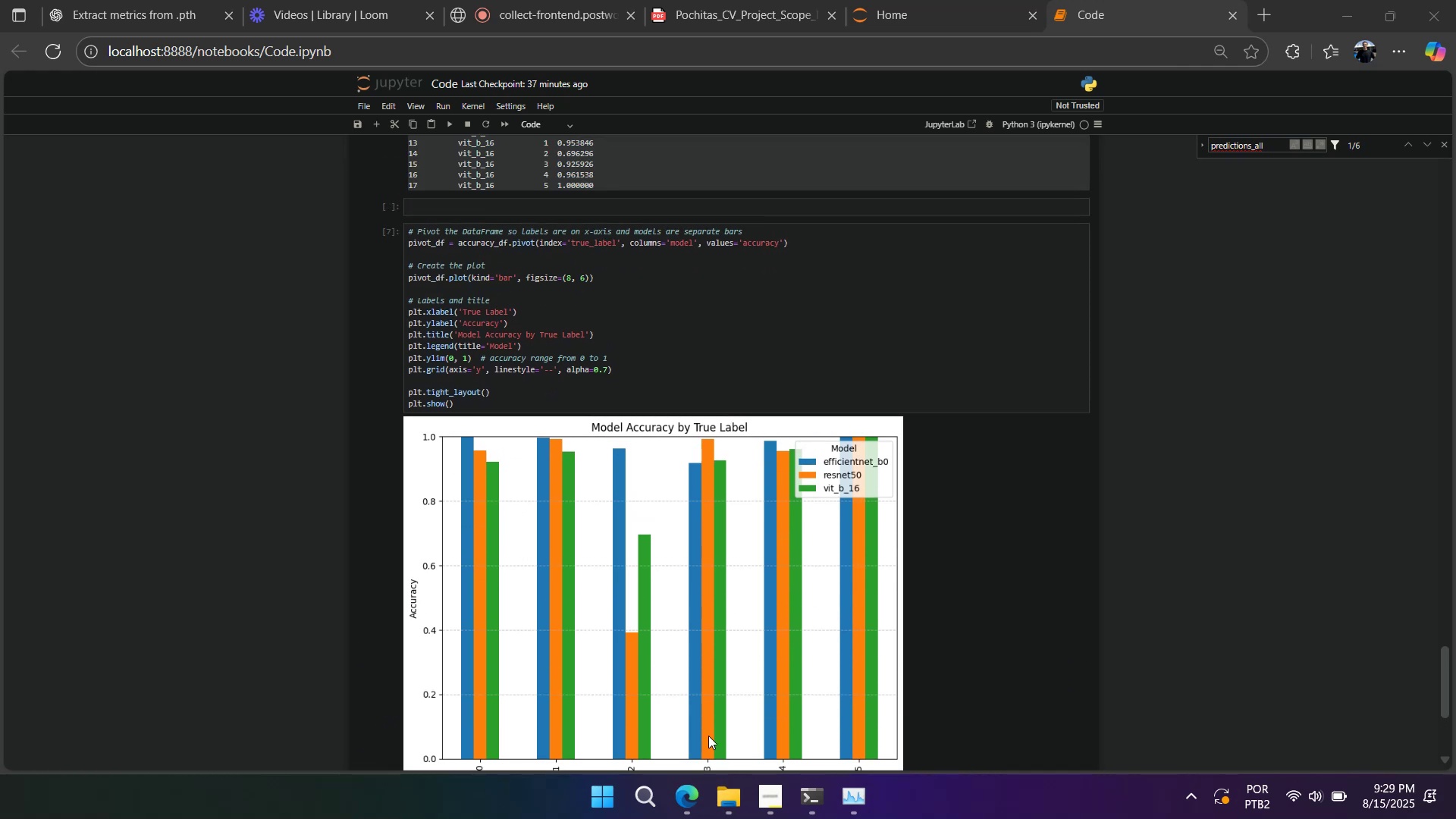 
wait(5.77)
 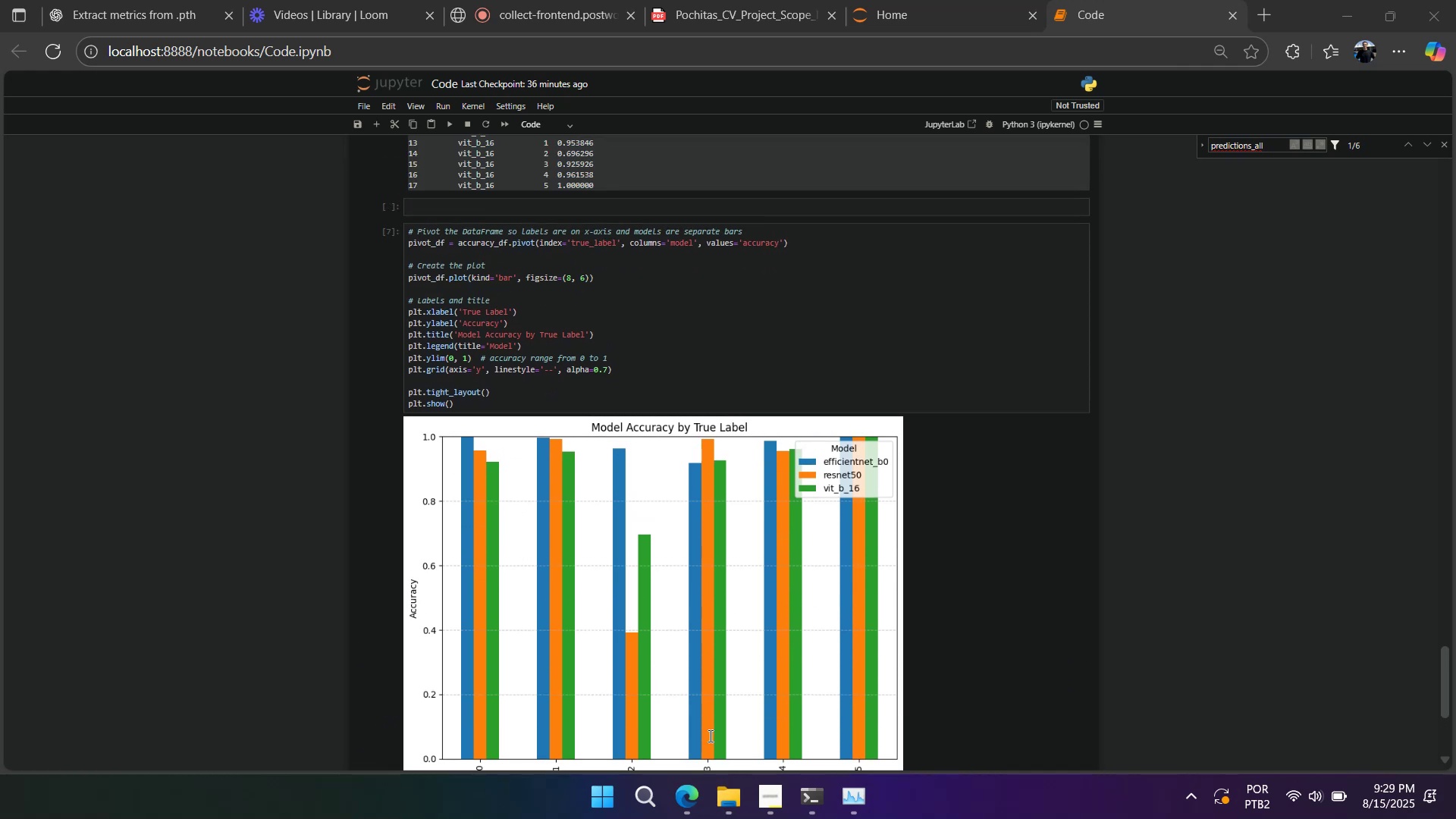 
scroll: coordinate [703, 732], scroll_direction: up, amount: 4.0
 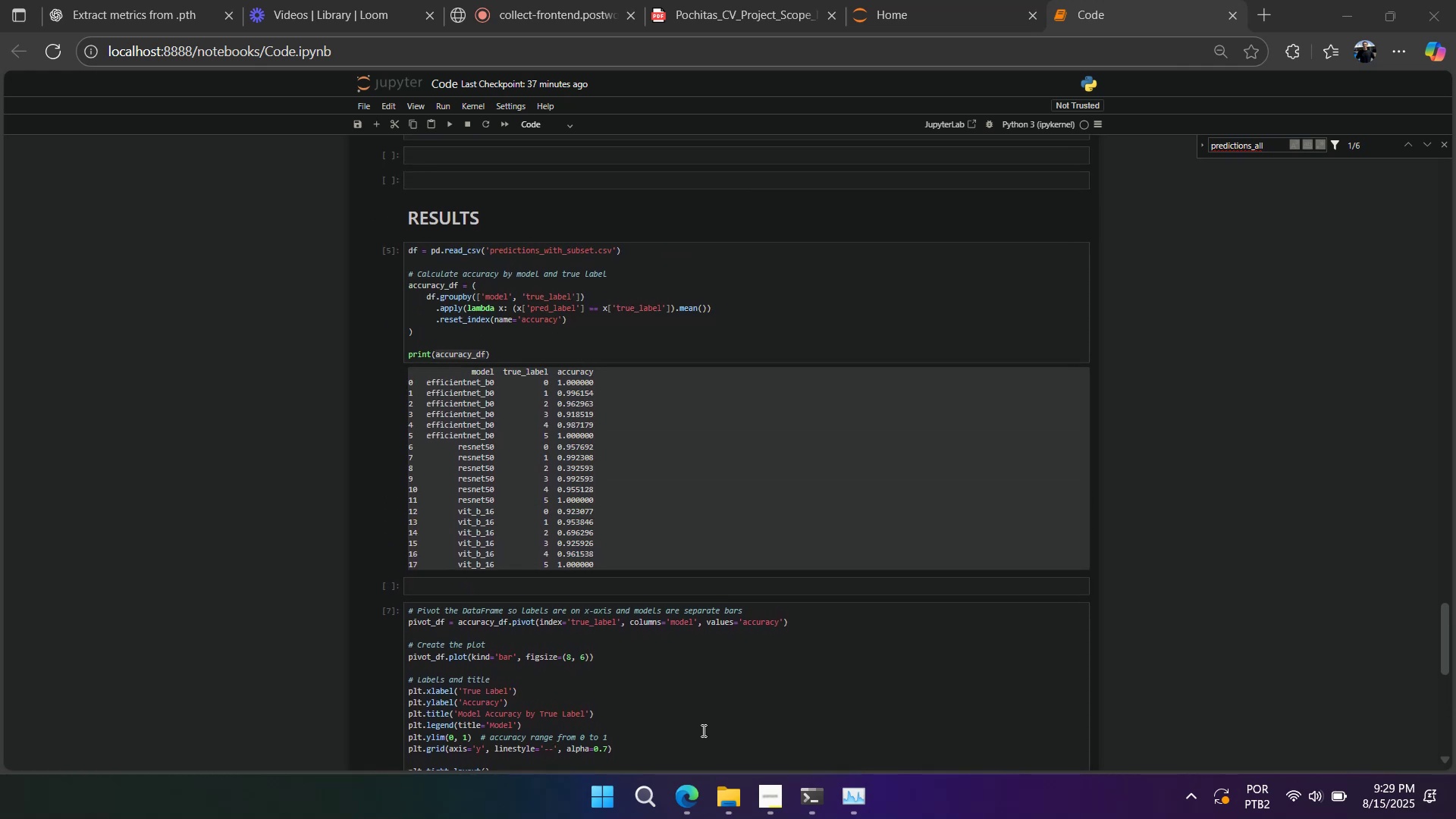 
wait(9.08)
 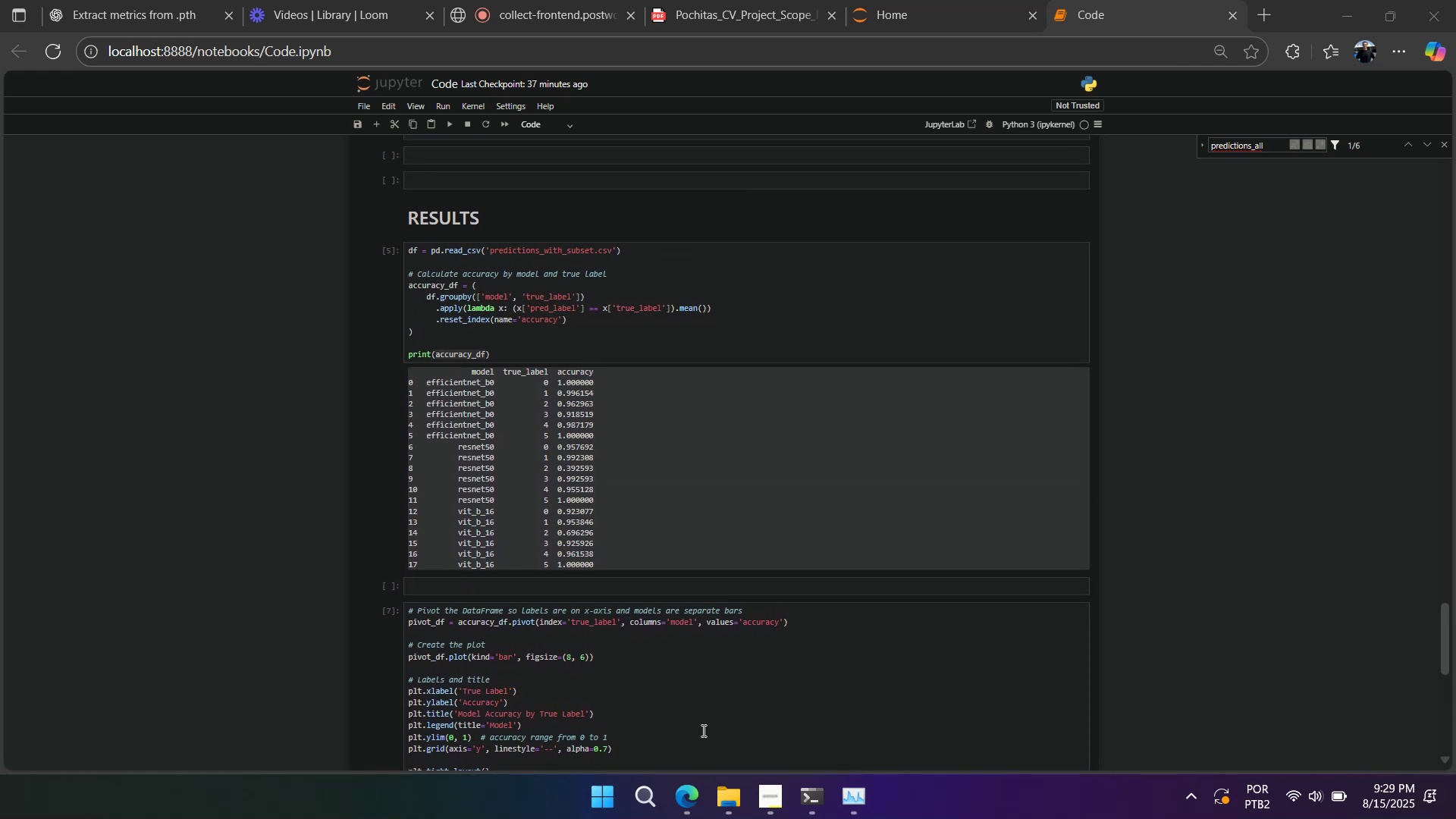 
scroll: coordinate [701, 730], scroll_direction: down, amount: 1.0
 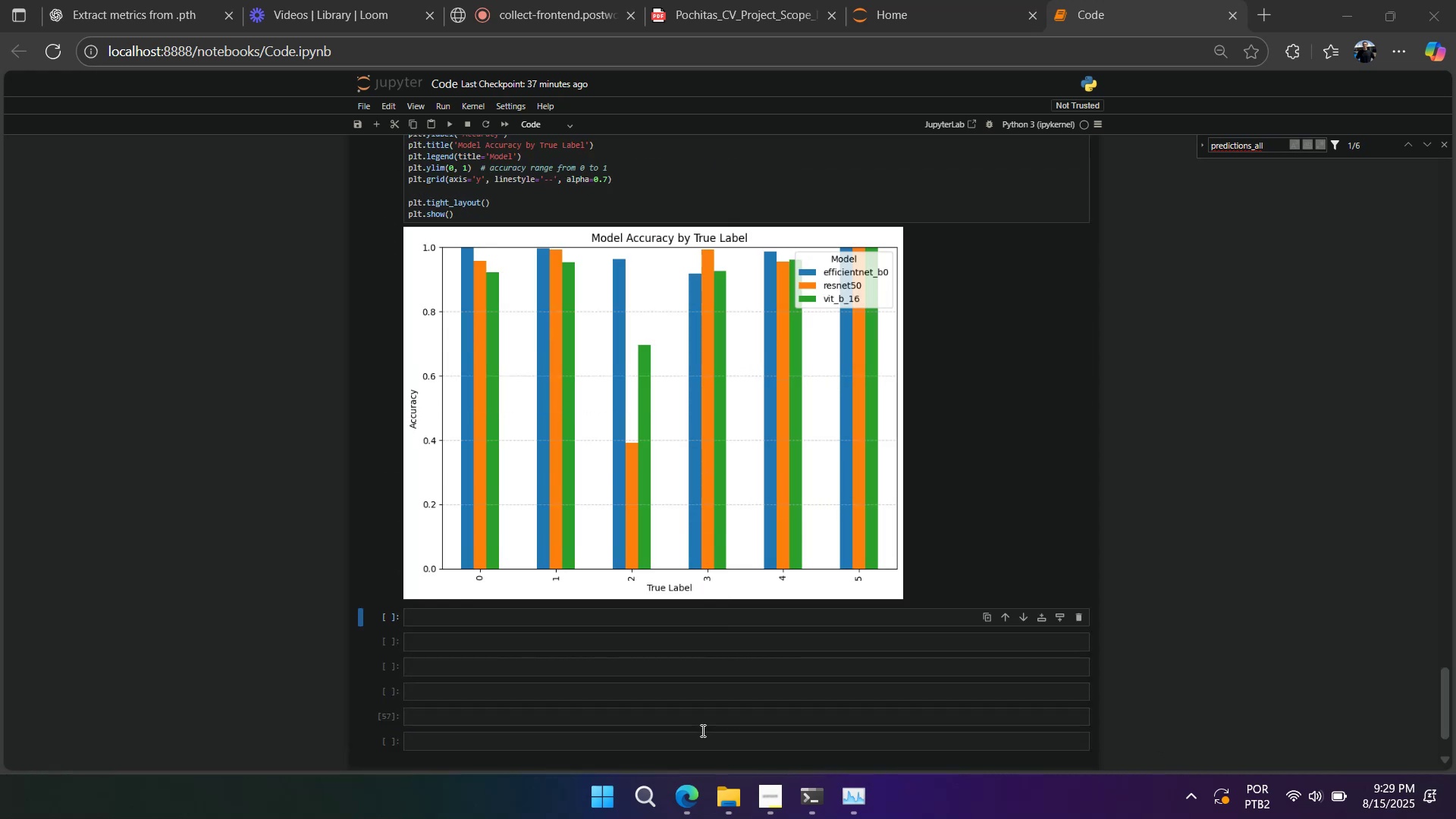 
scroll: coordinate [701, 730], scroll_direction: none, amount: 0.0
 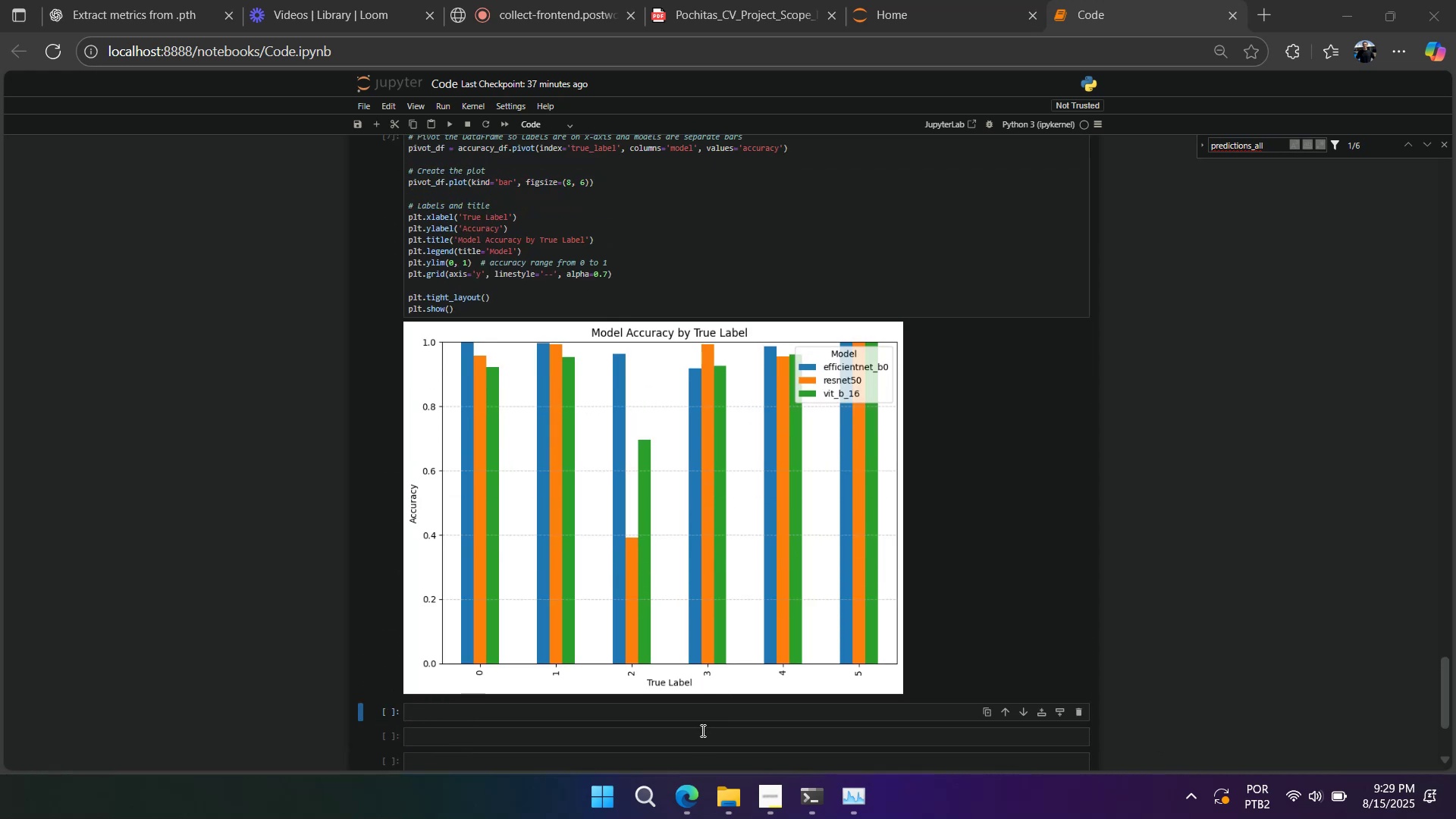 
wait(7.68)
 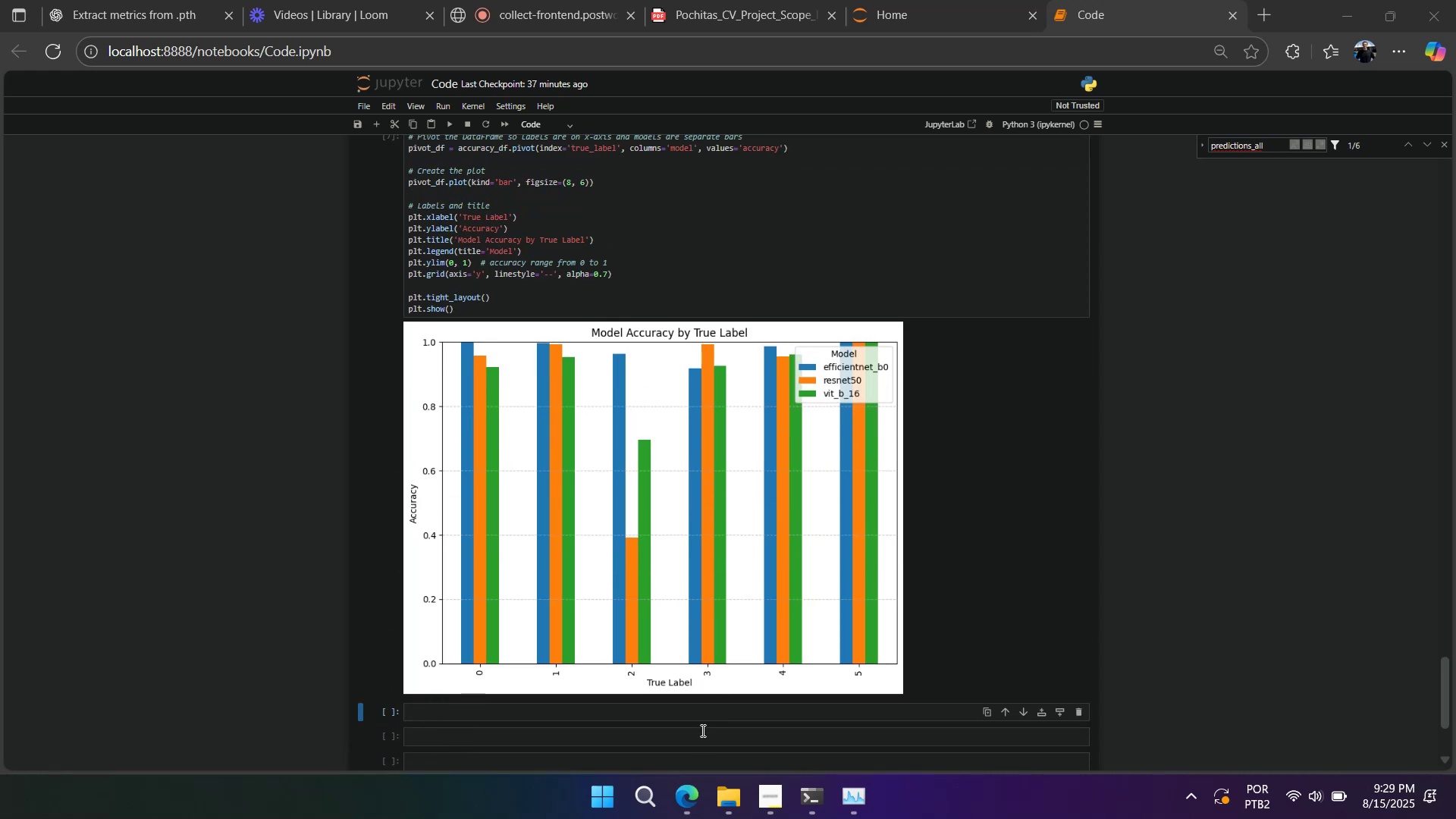 
scroll: coordinate [682, 410], scroll_direction: up, amount: 54.0
 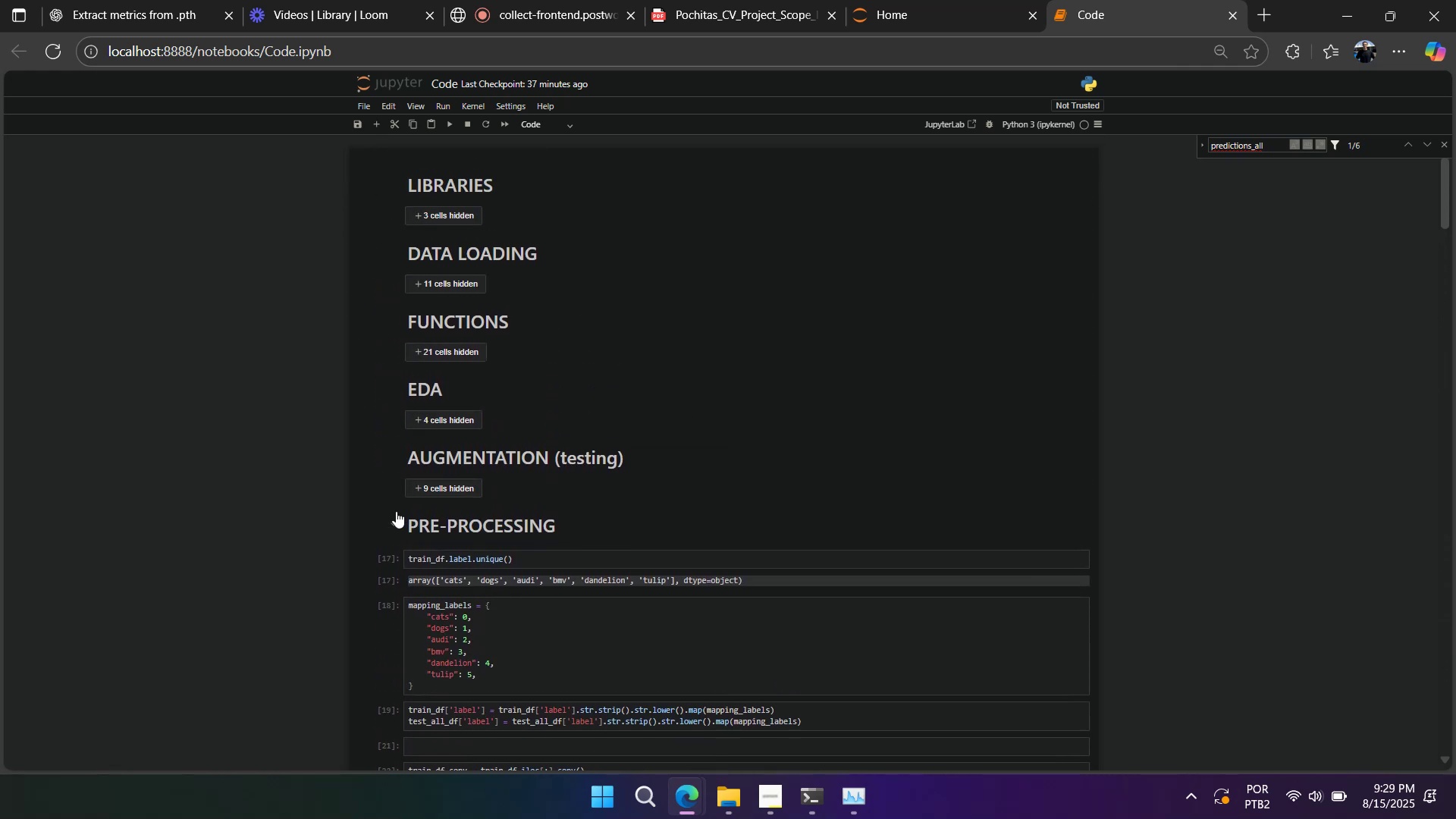 
left_click([388, 519])
 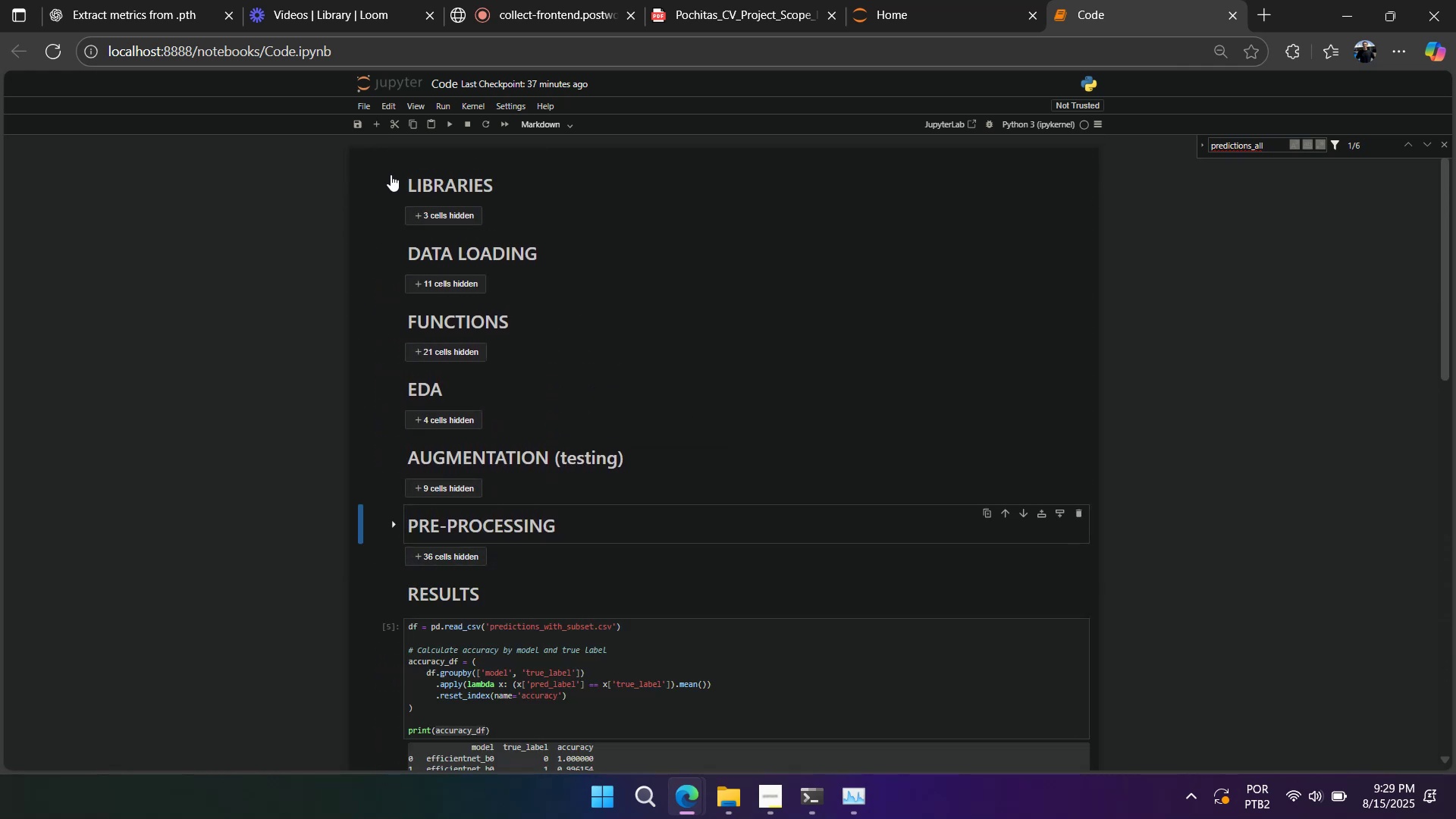 
left_click([390, 174])
 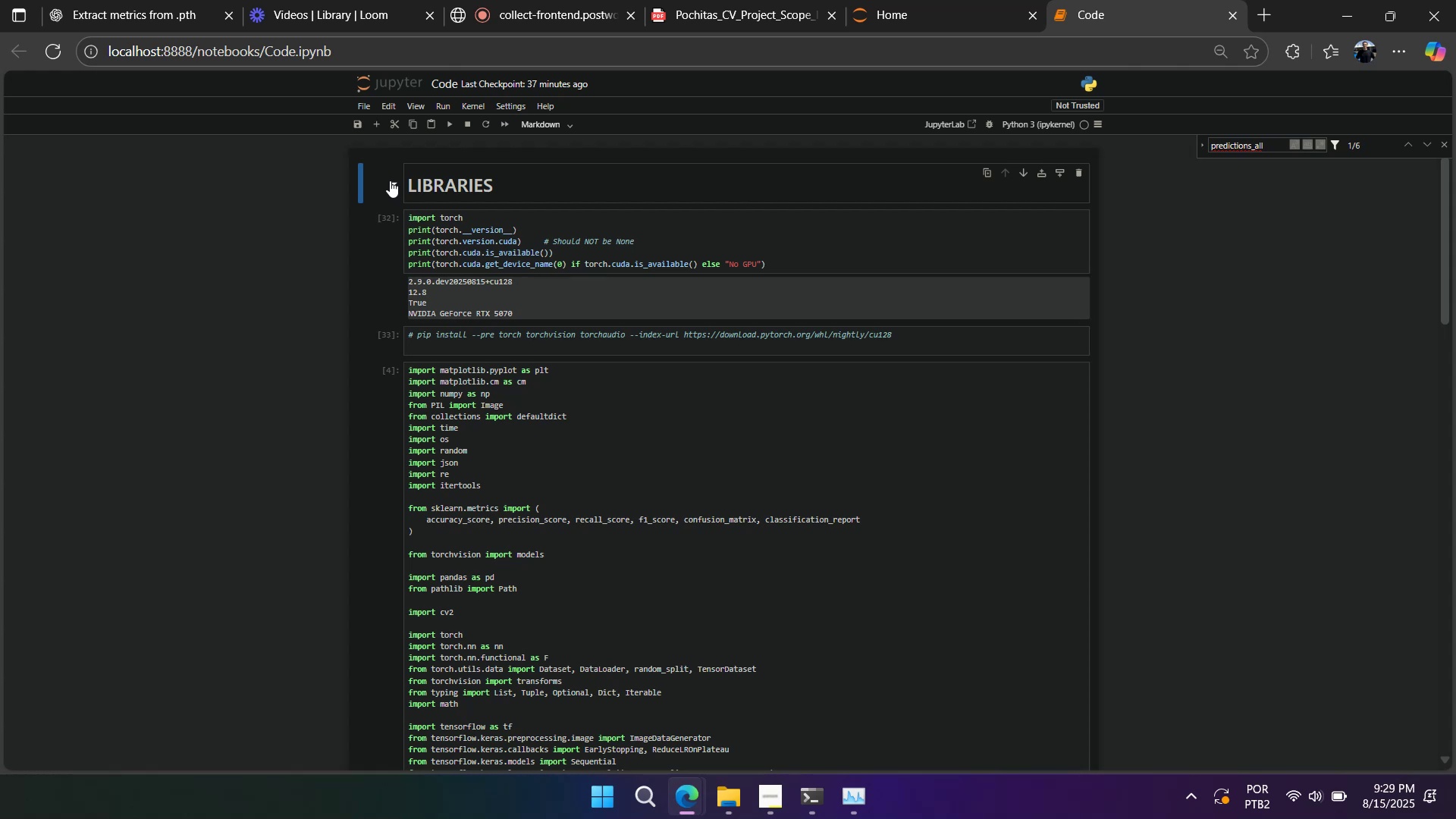 
scroll: coordinate [418, 289], scroll_direction: none, amount: 0.0
 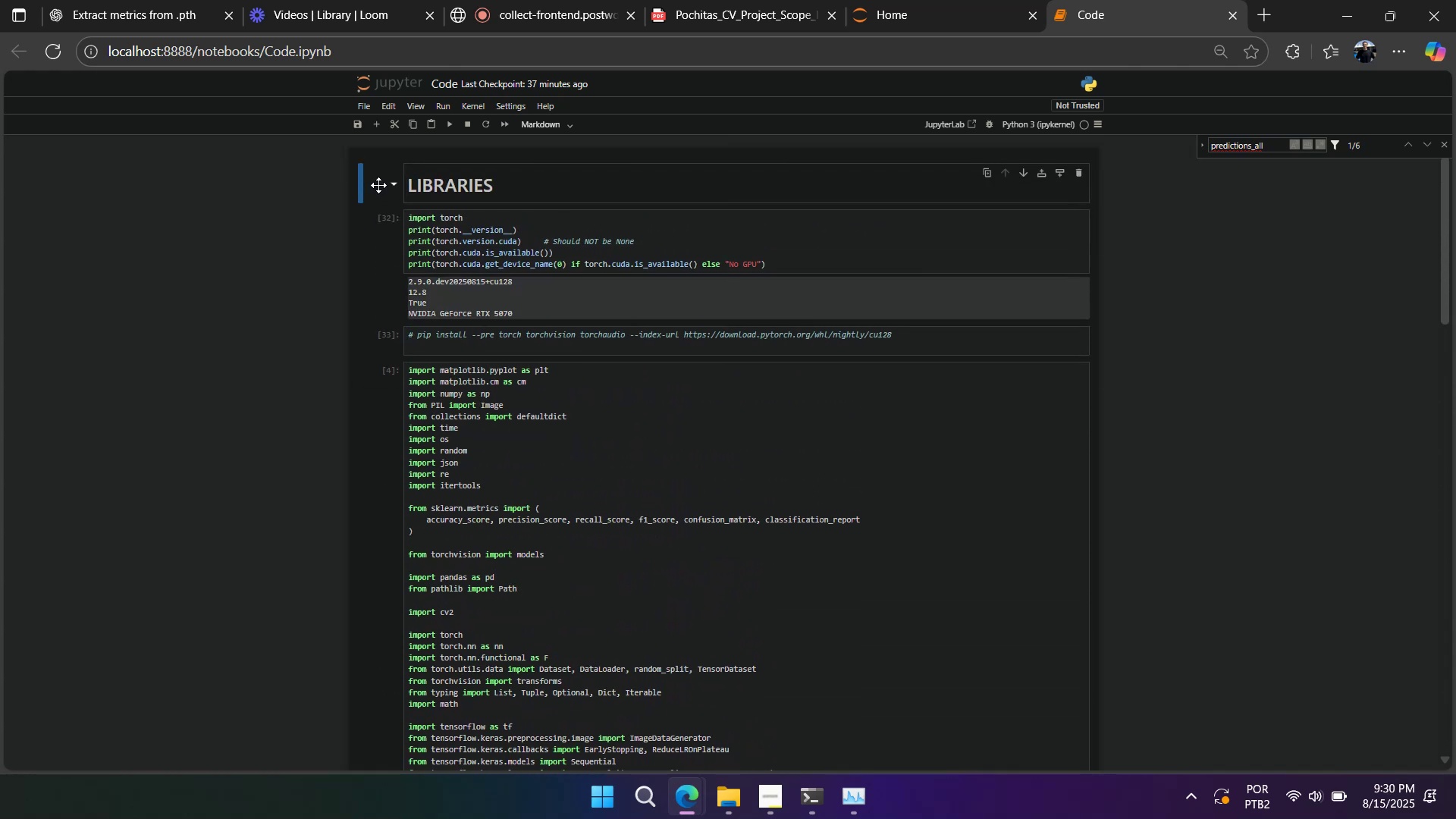 
left_click([387, 185])
 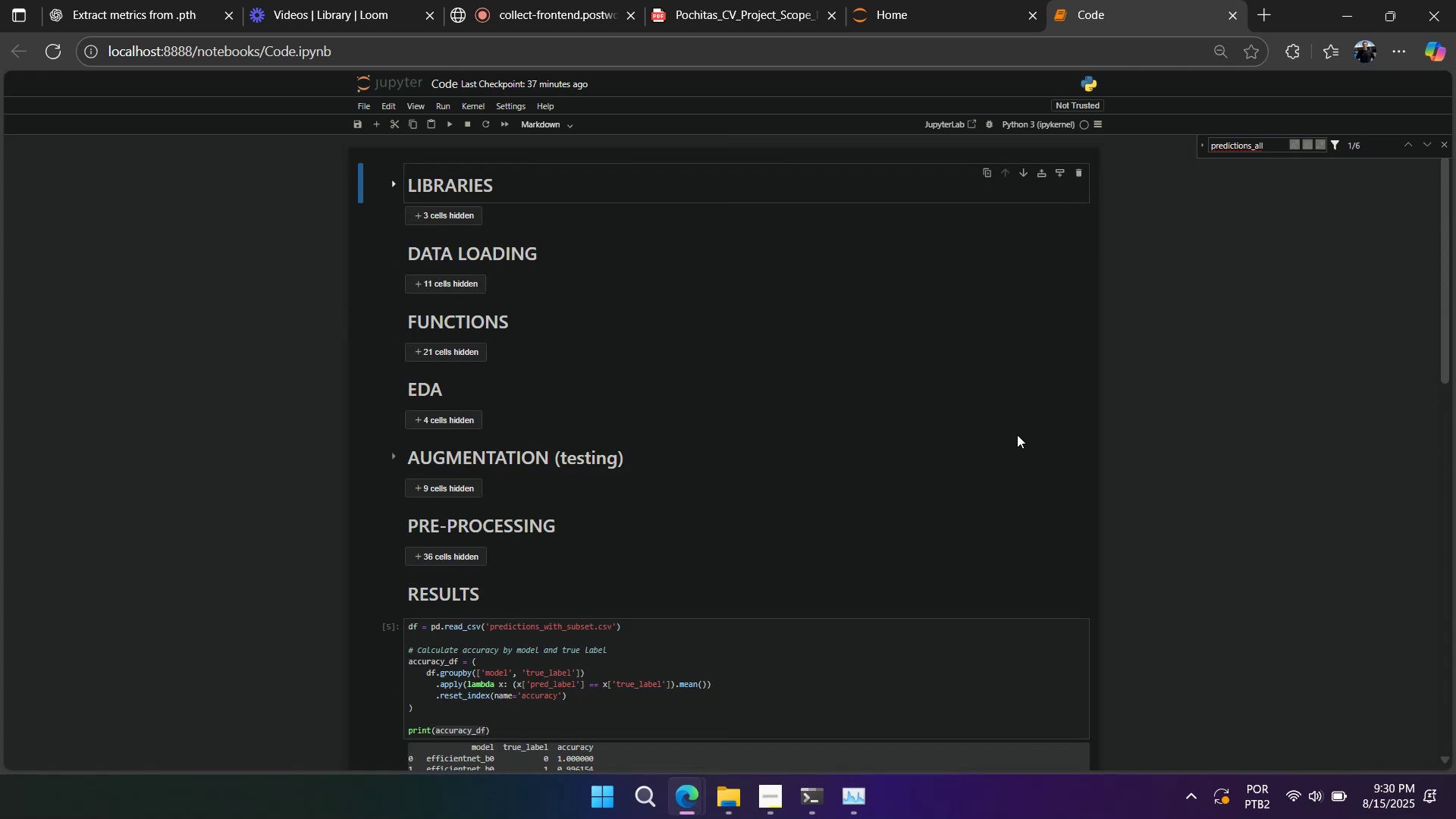 
left_click([1134, 386])
 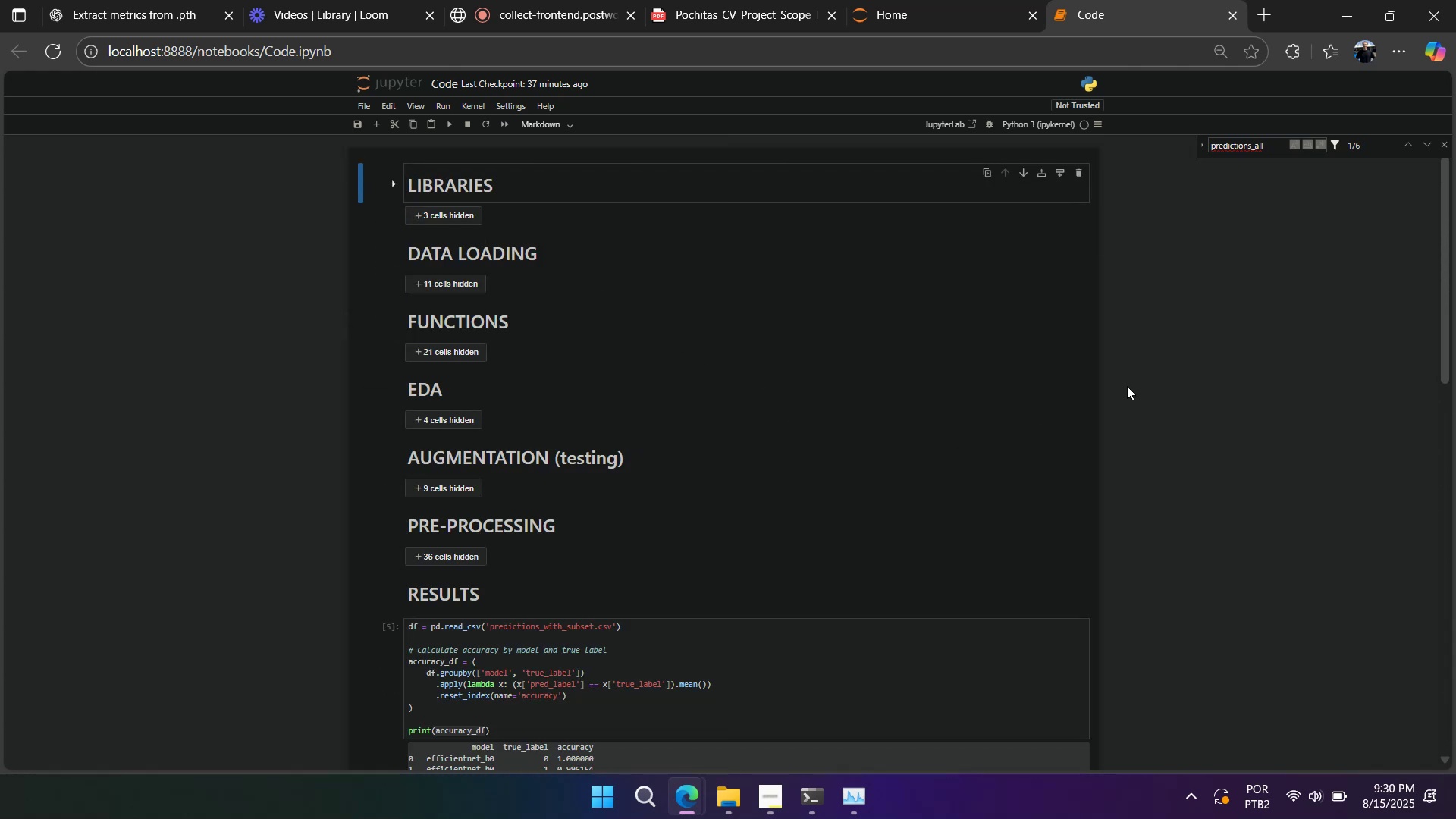 
key(Control+ControlLeft)
 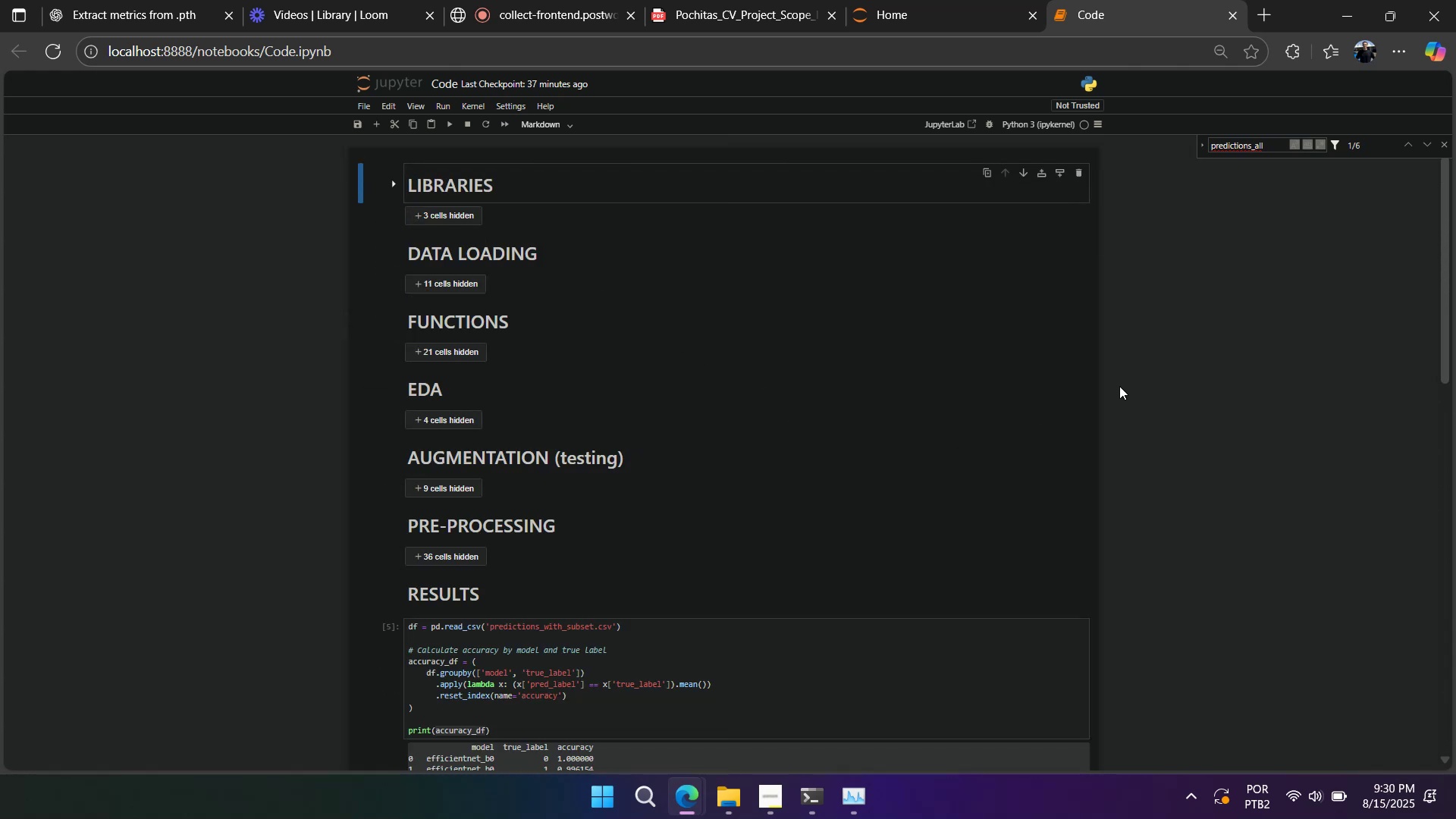 
key(Control+S)
 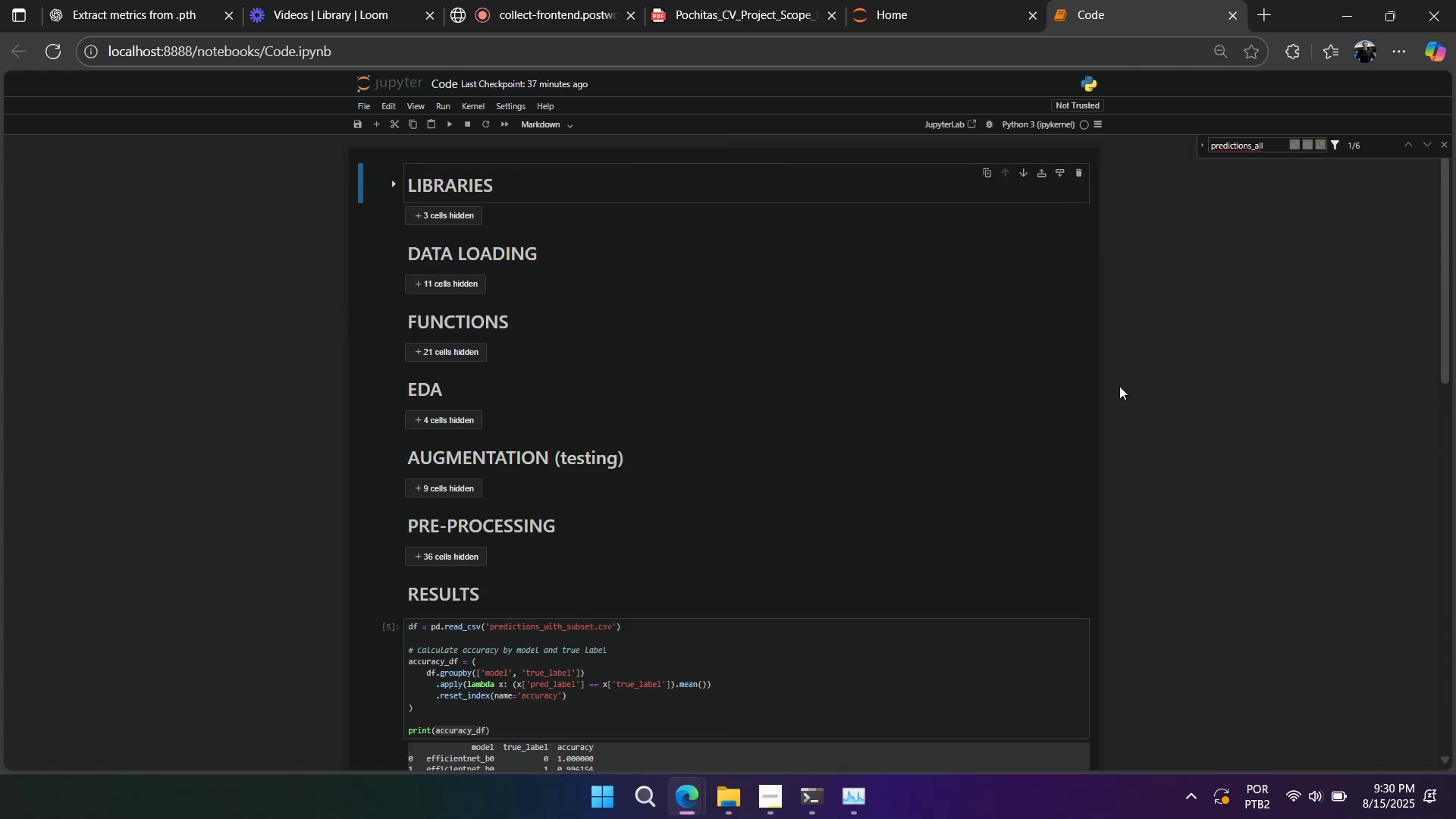 
key(Shift+ShiftLeft)
 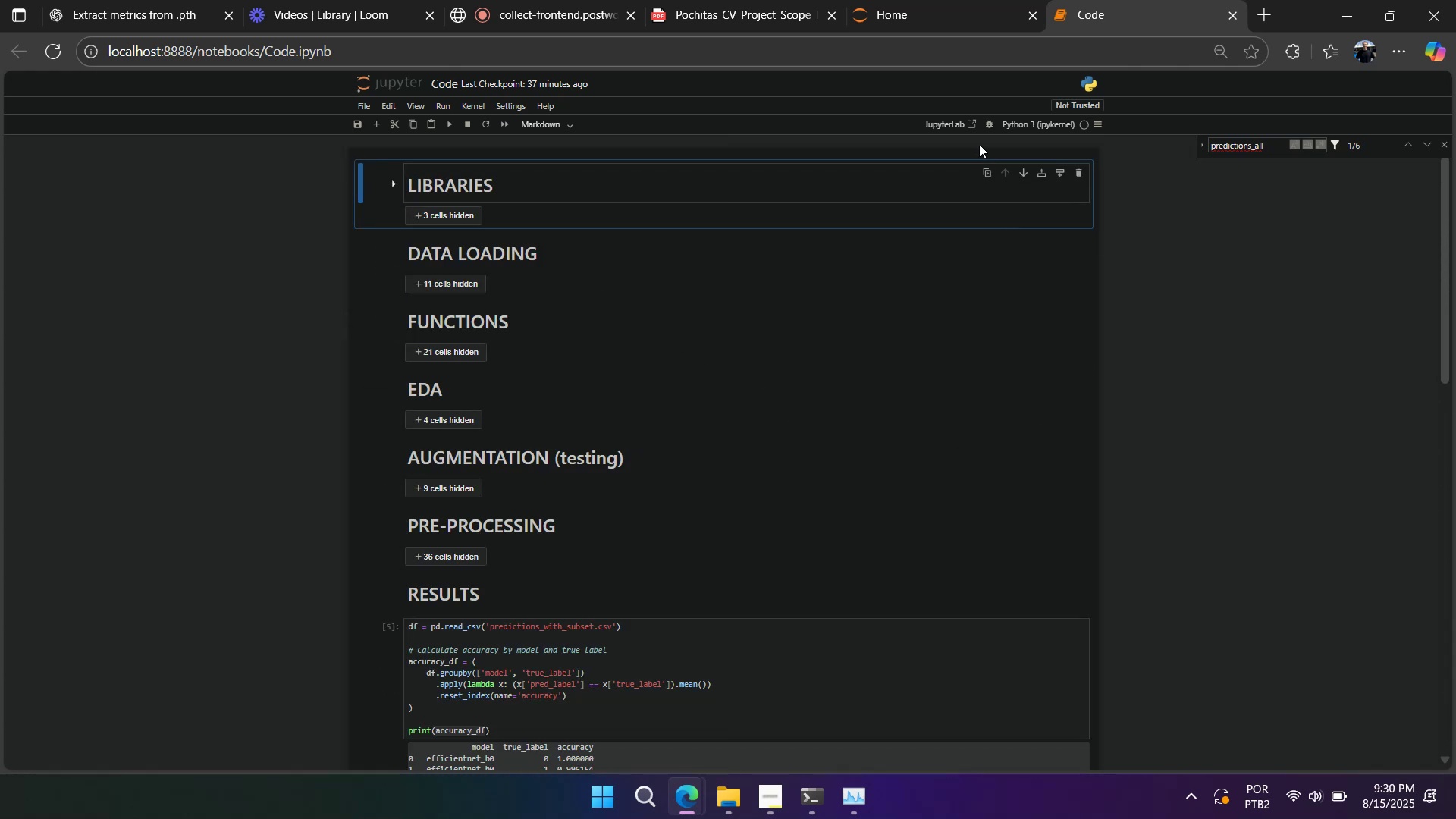 
key(Control+S)
 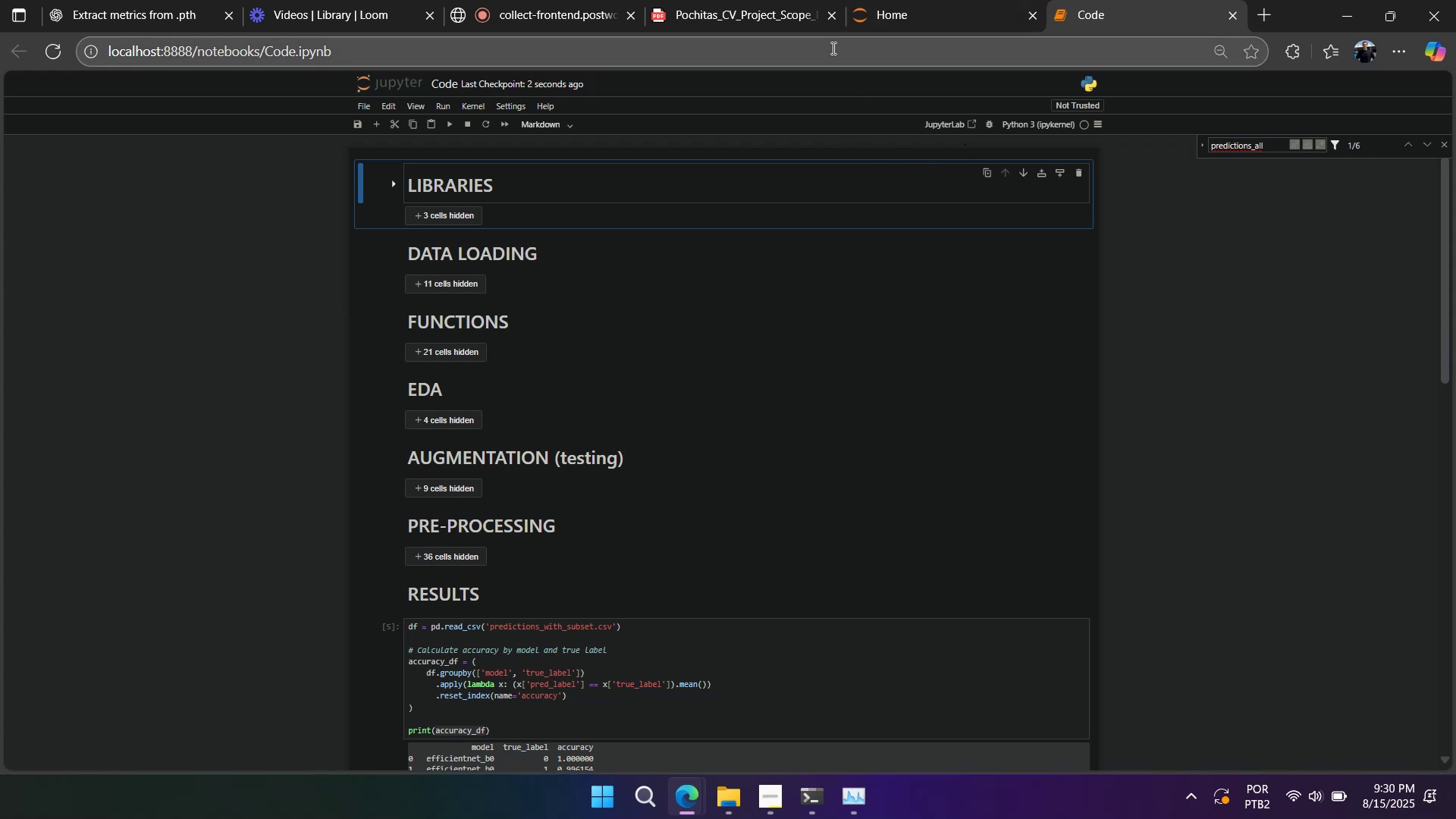 
left_click([772, 816])
 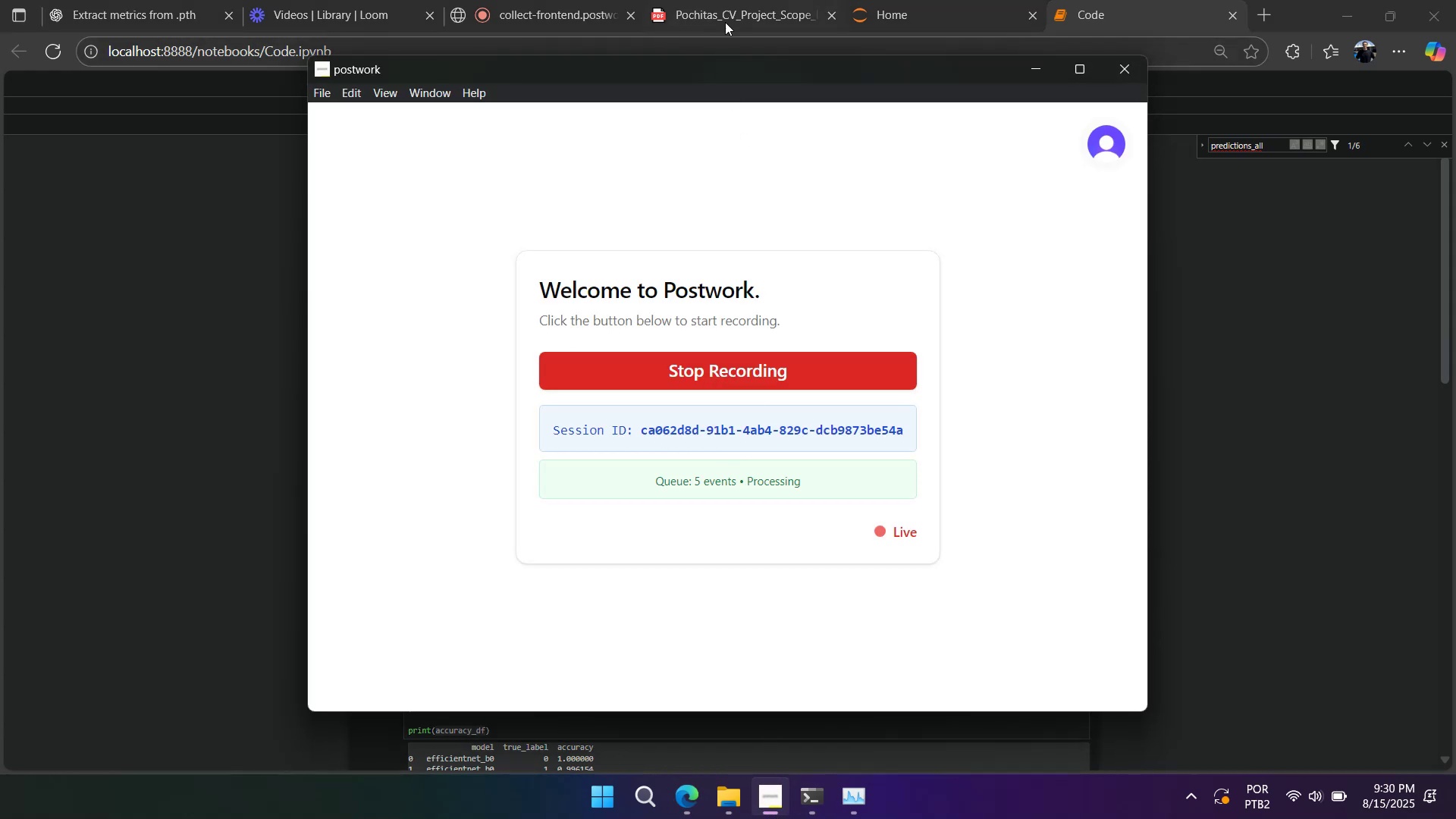 
right_click([1186, 401])
 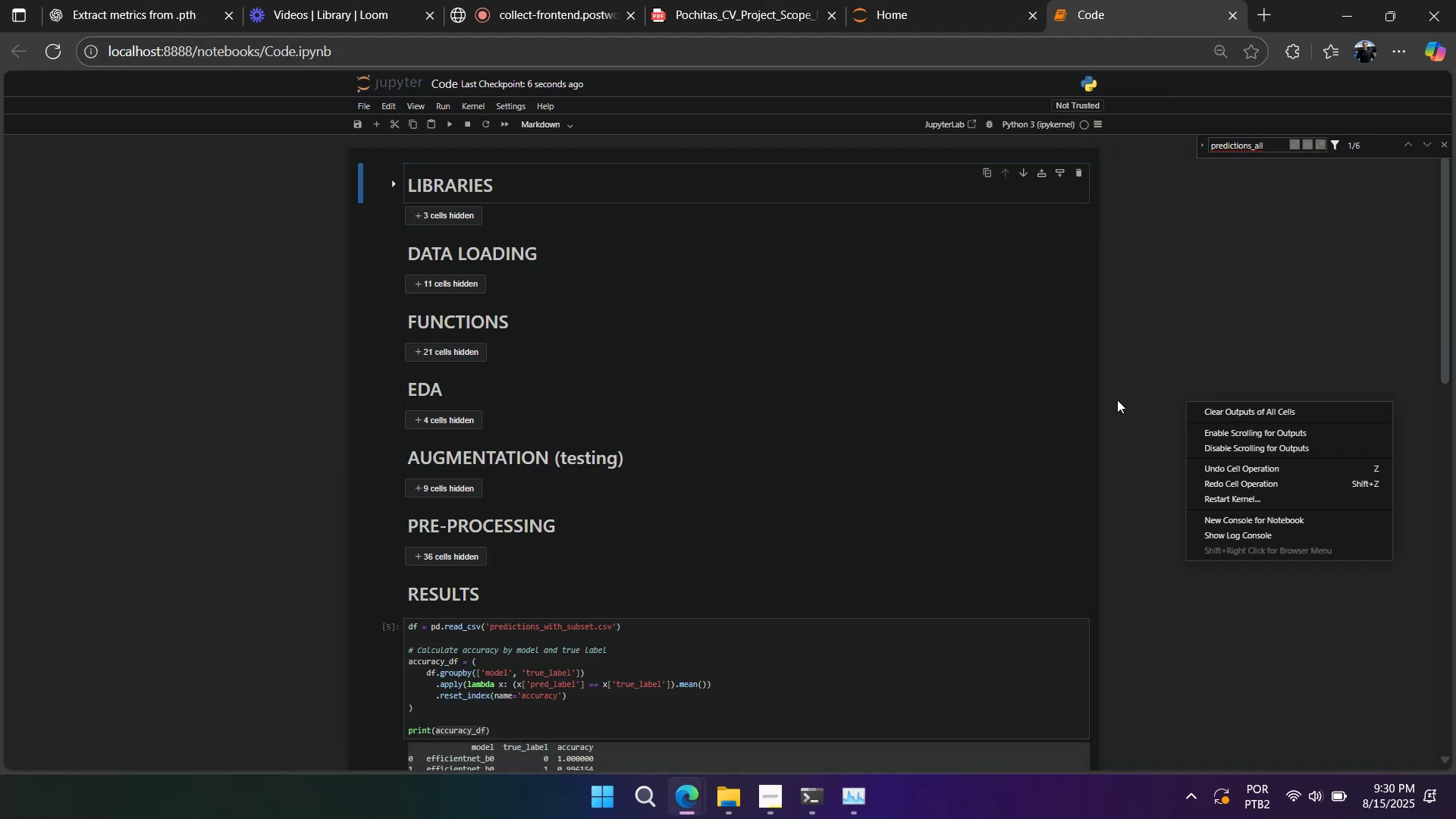 
left_click([1117, 400])
 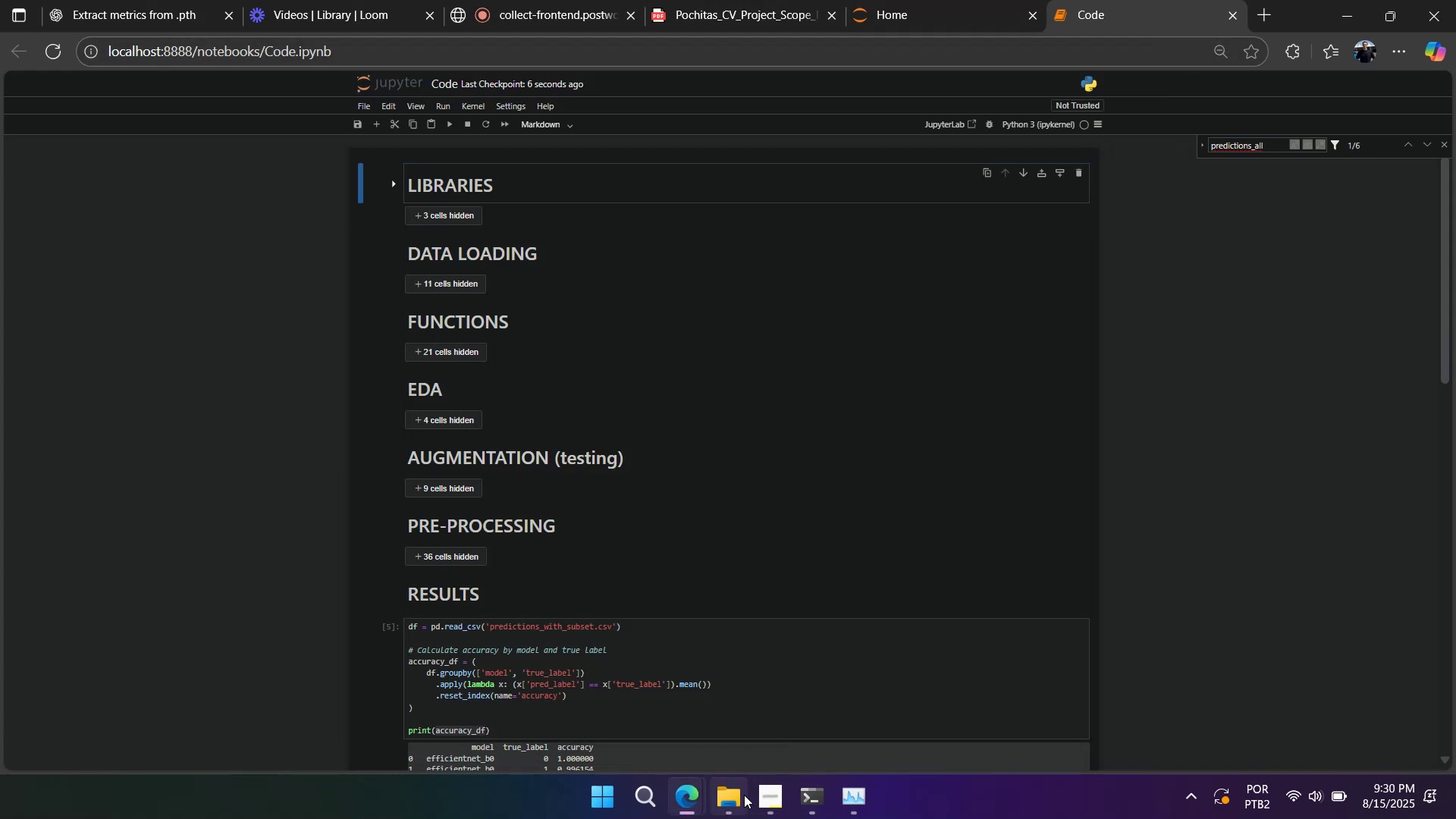 
left_click([759, 795])
 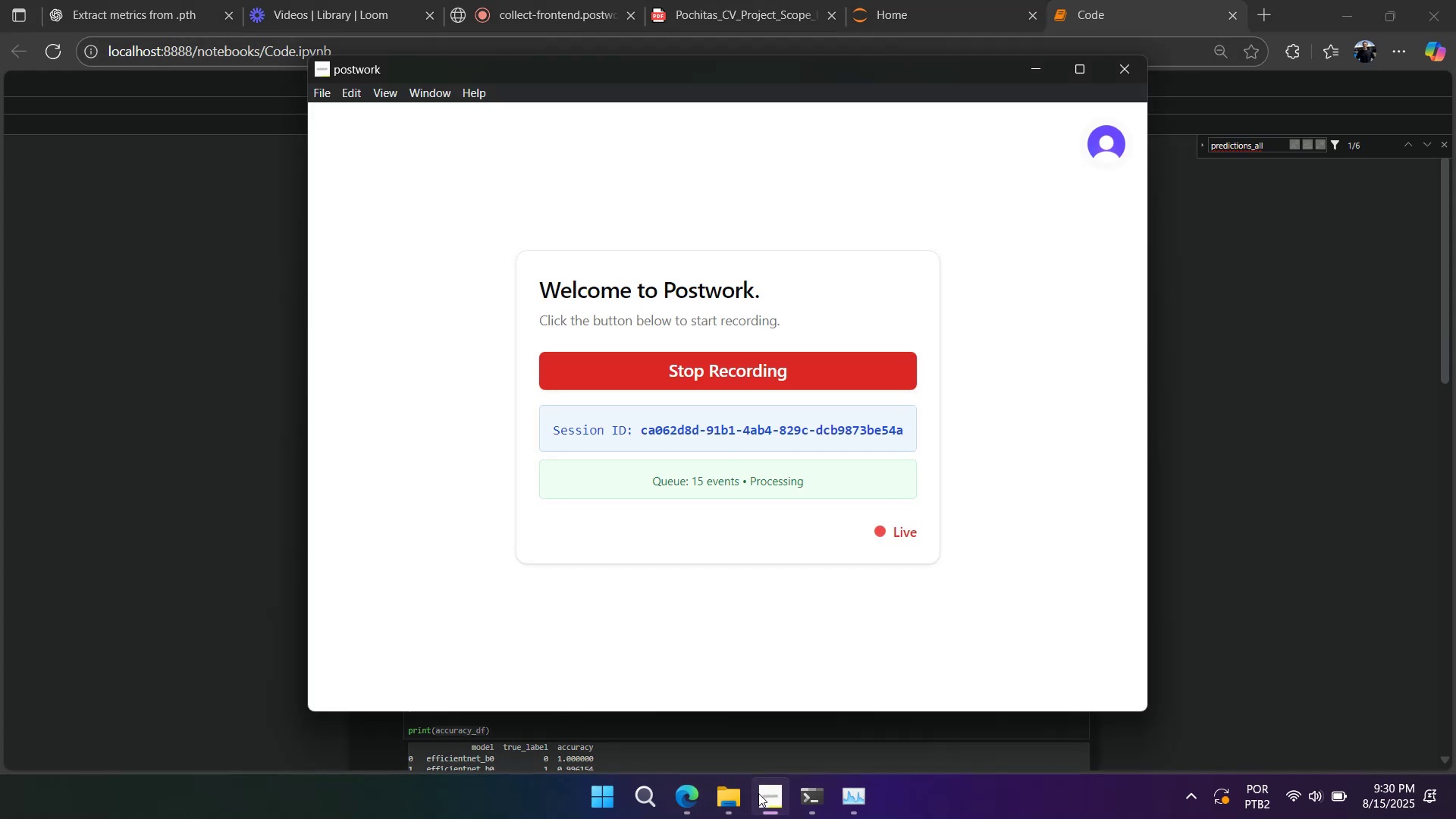 
left_click([759, 792])
 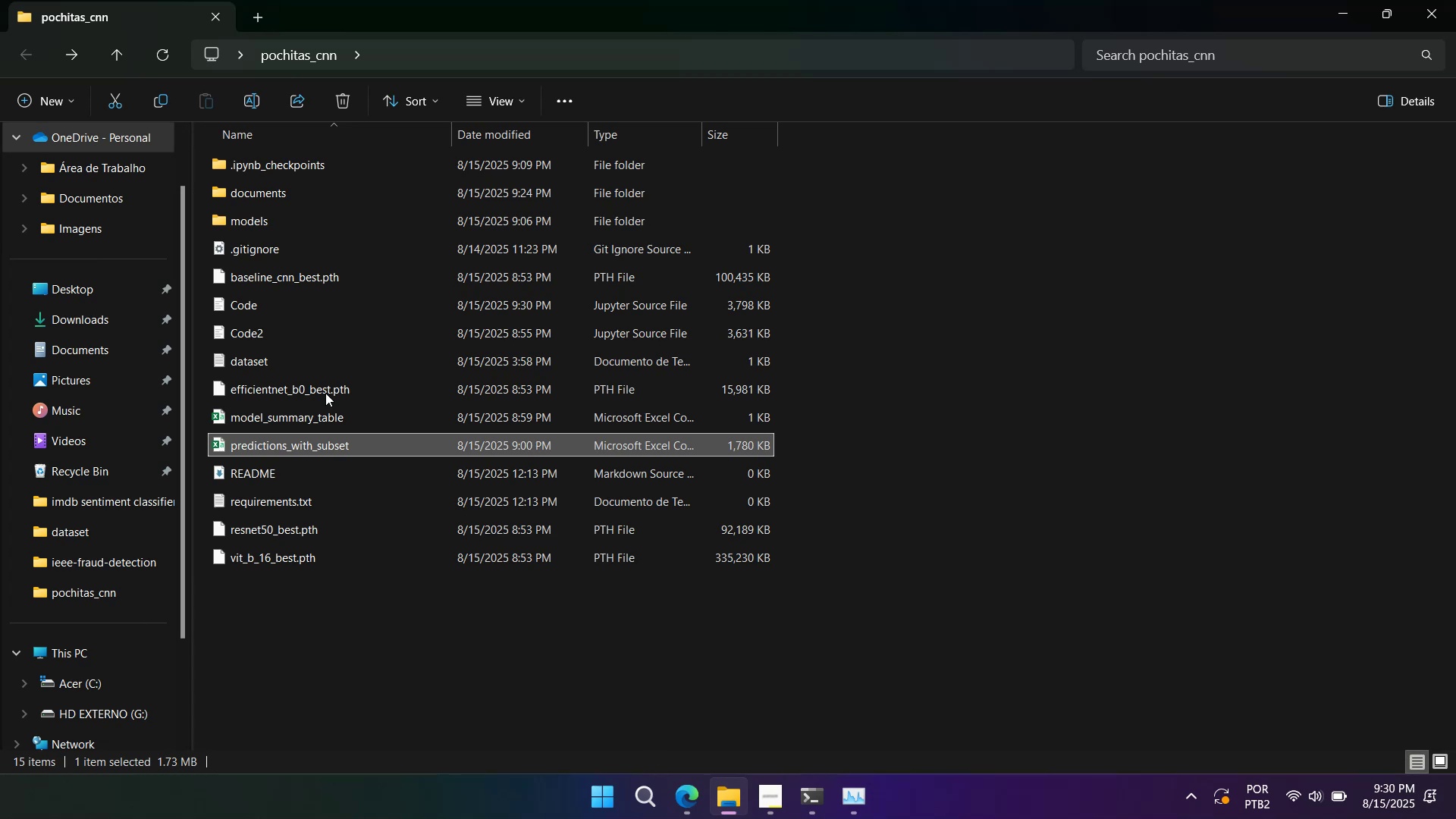 
left_click([290, 321])
 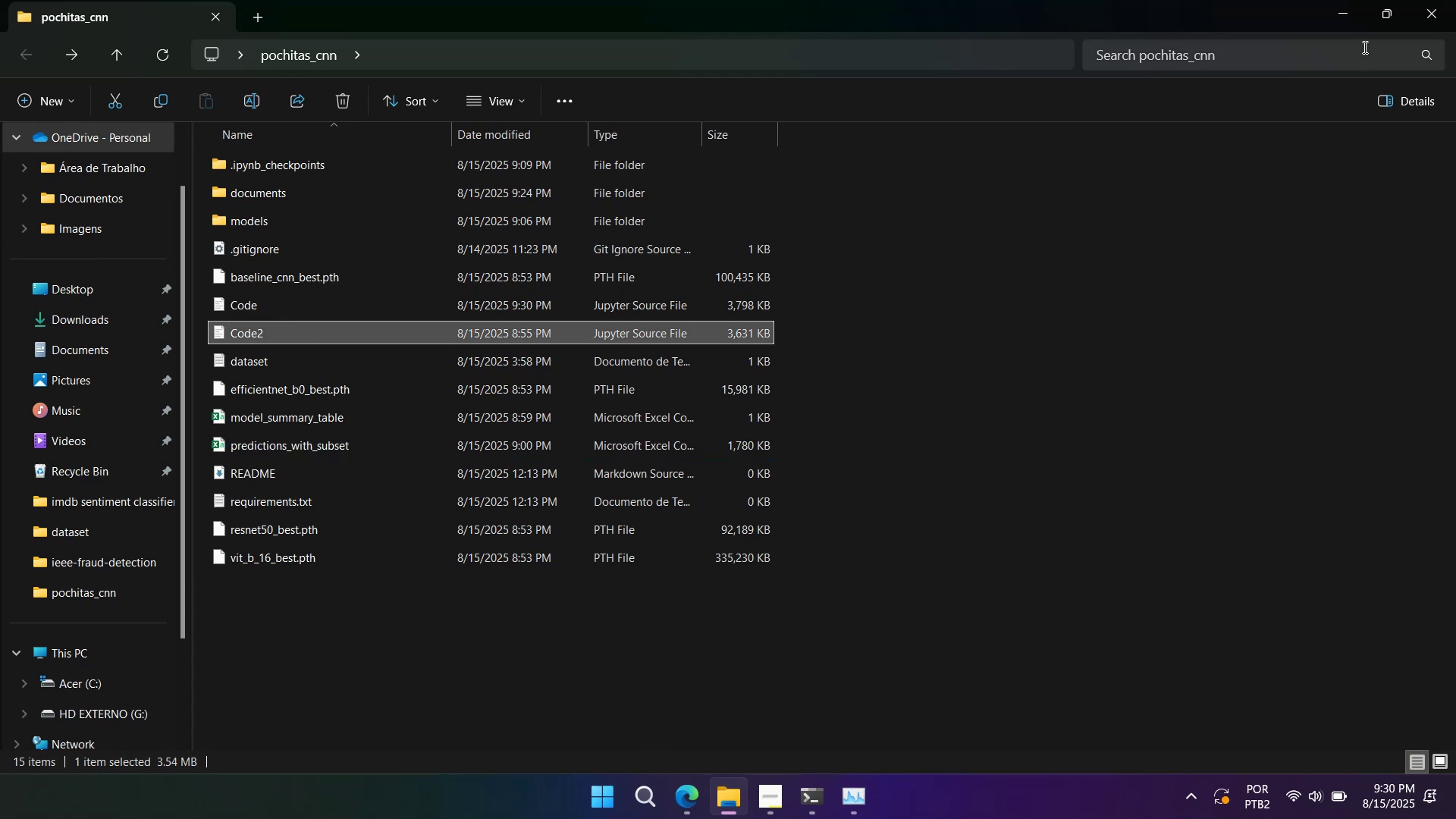 
left_click([1342, 23])
 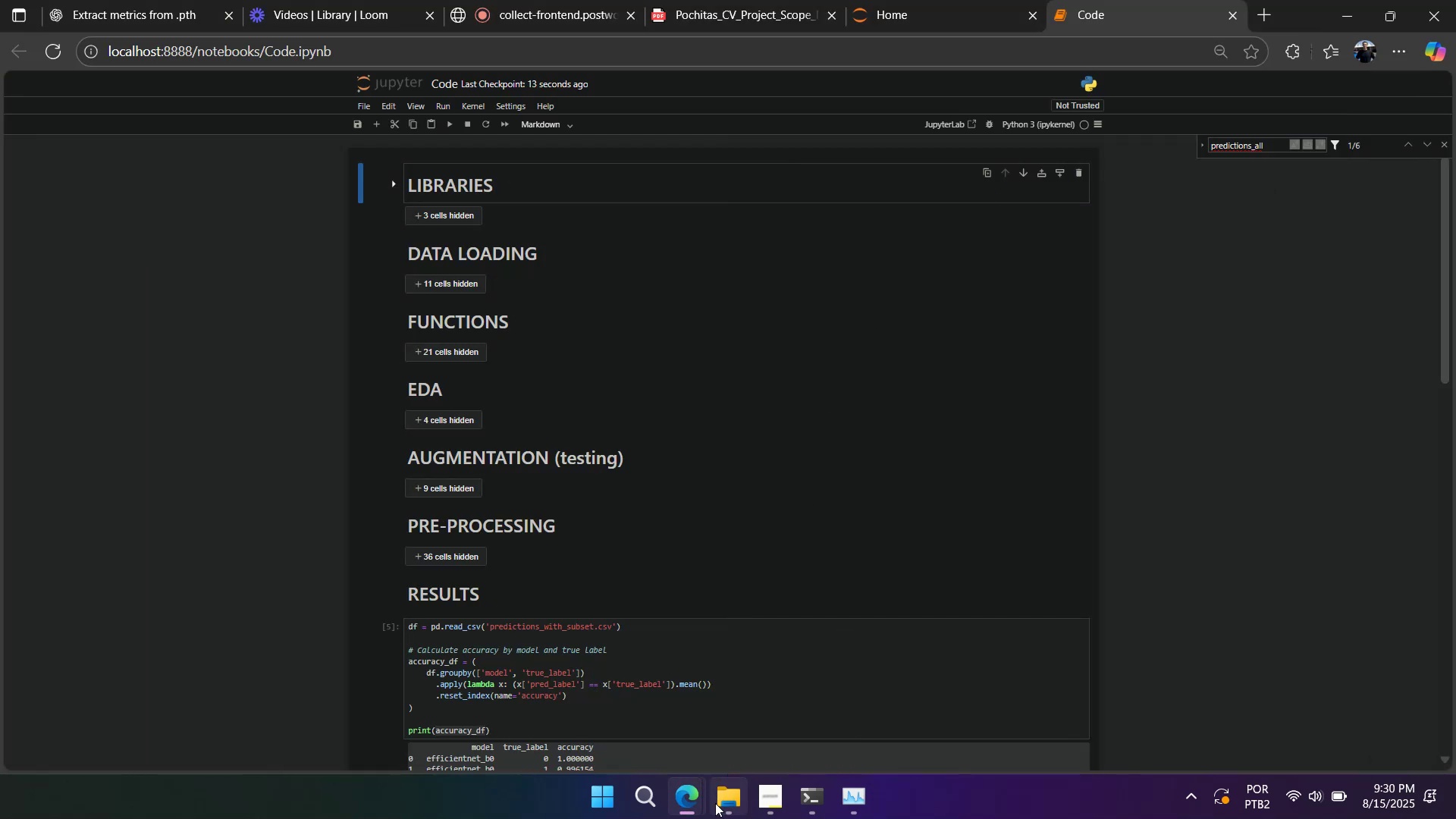 
left_click([716, 804])
 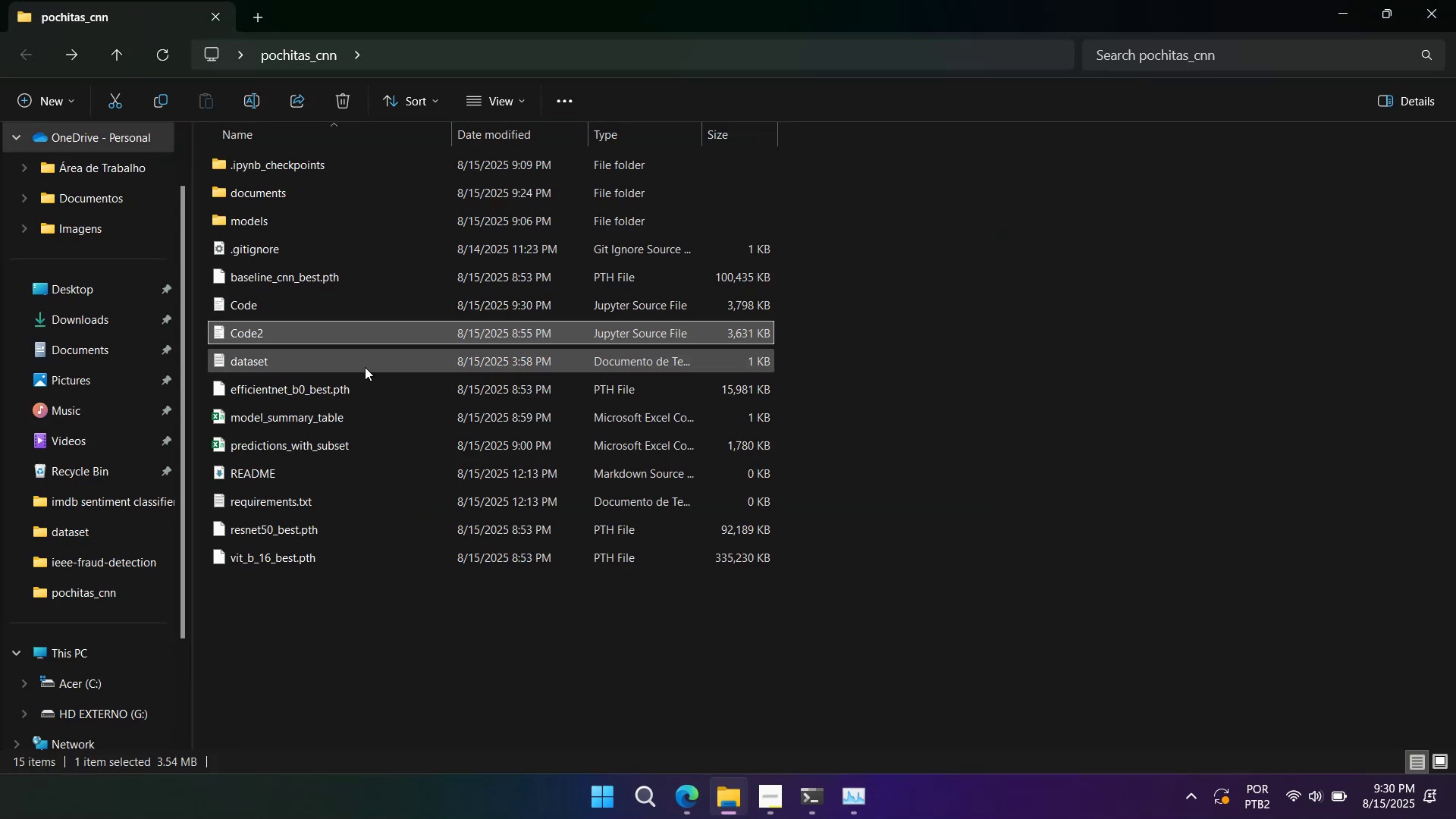 
left_click([360, 364])
 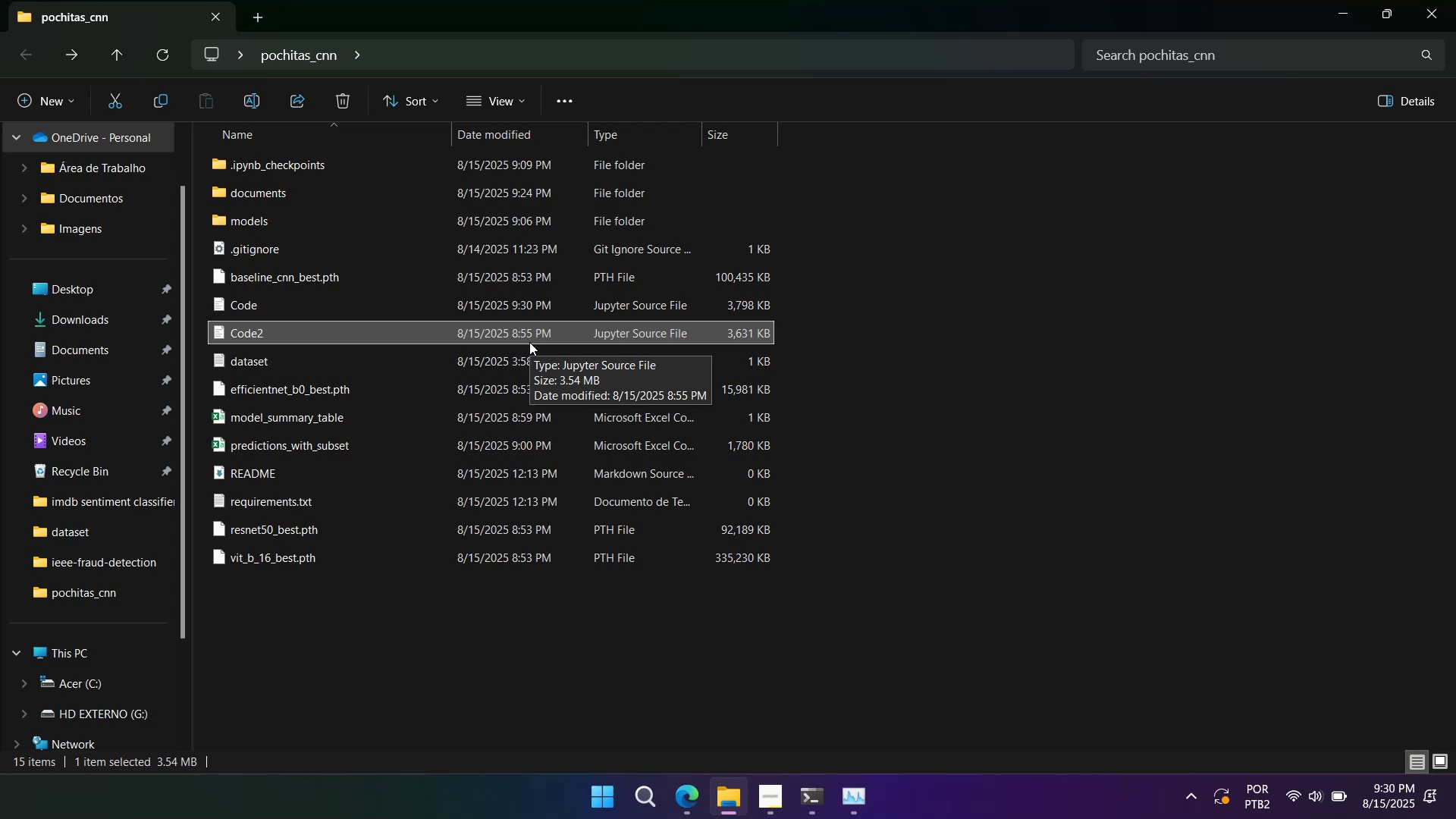 
wait(7.73)
 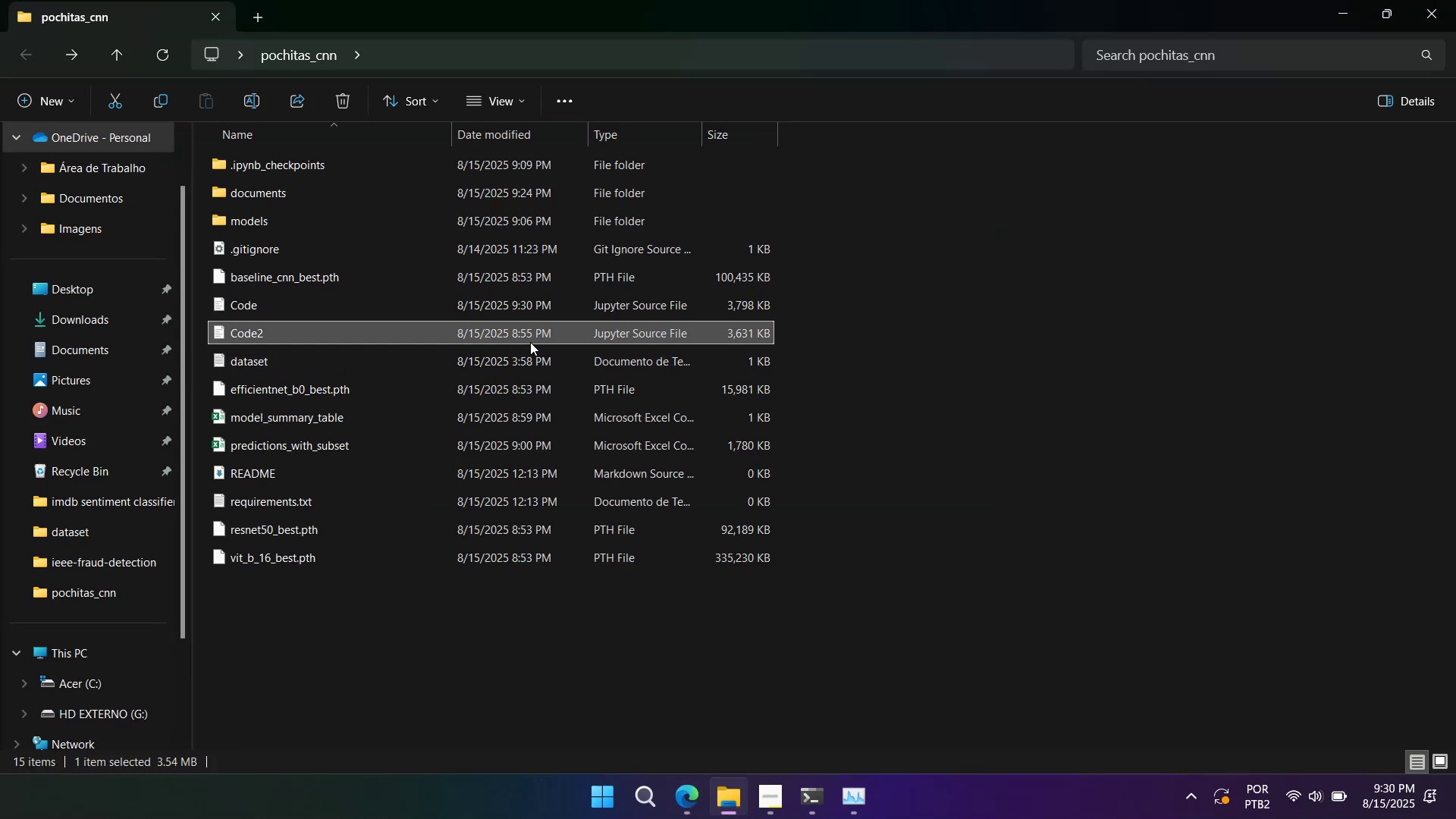 
key(Delete)
 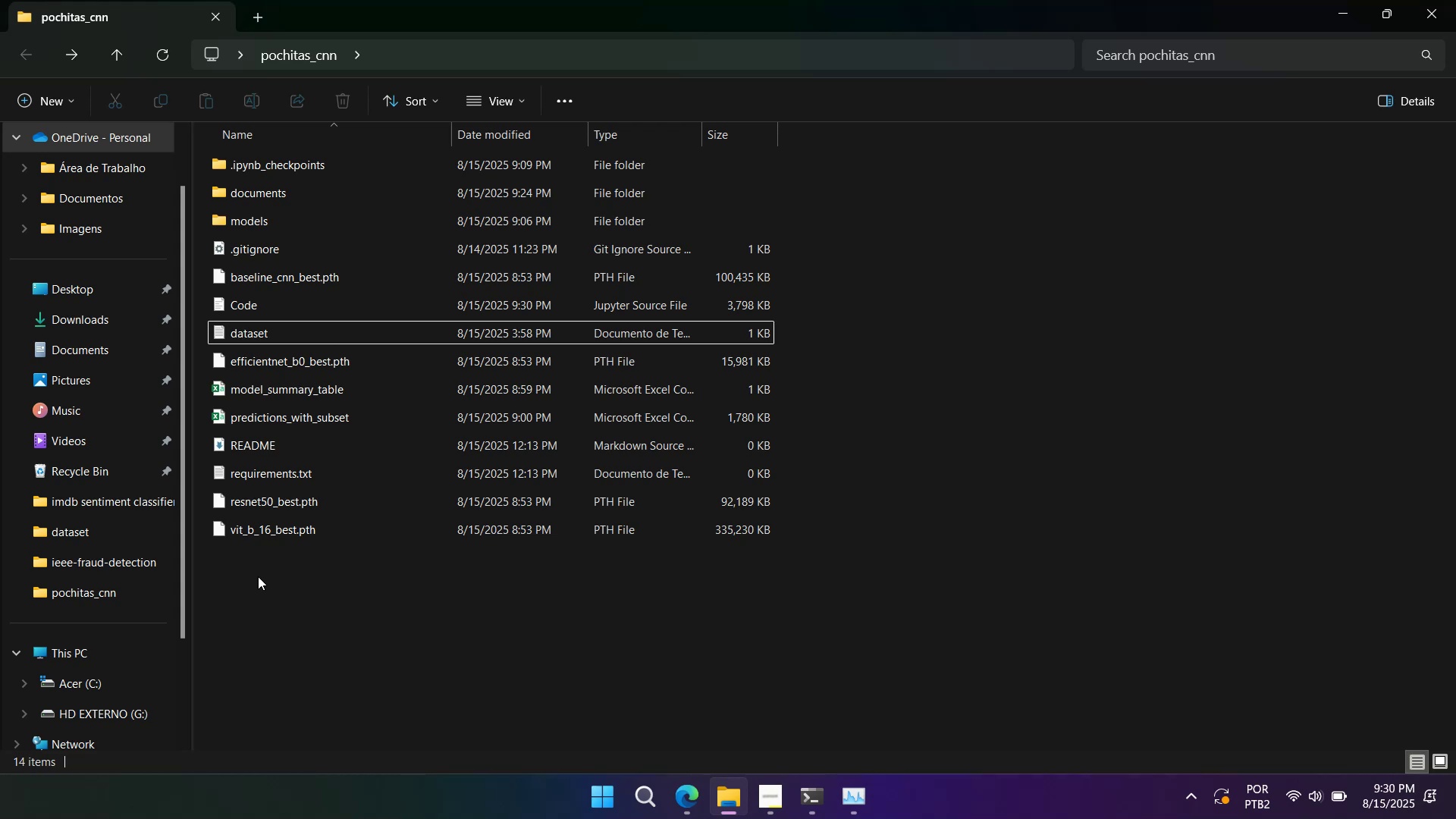 
wait(12.78)
 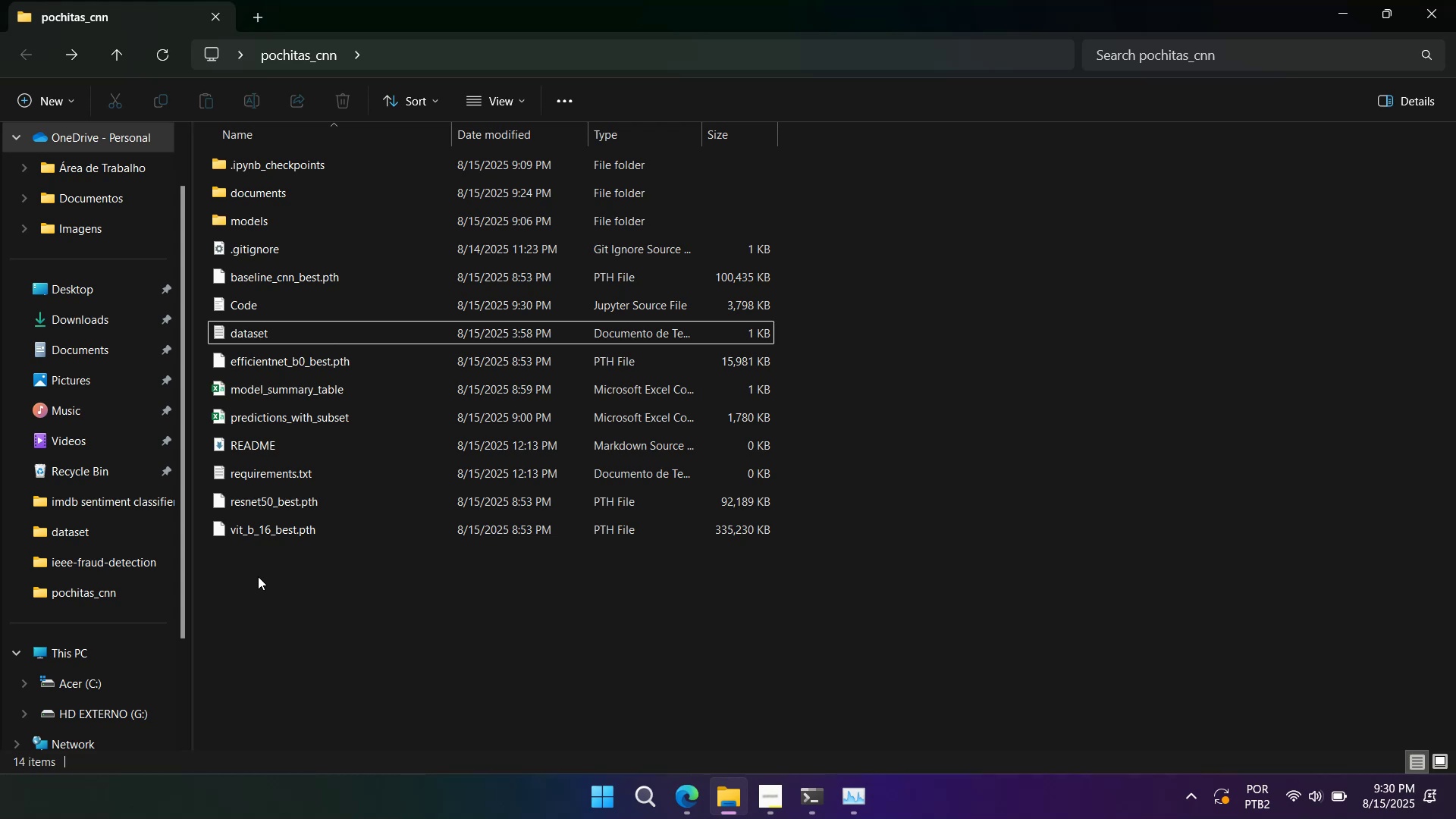 
double_click([361, 448])
 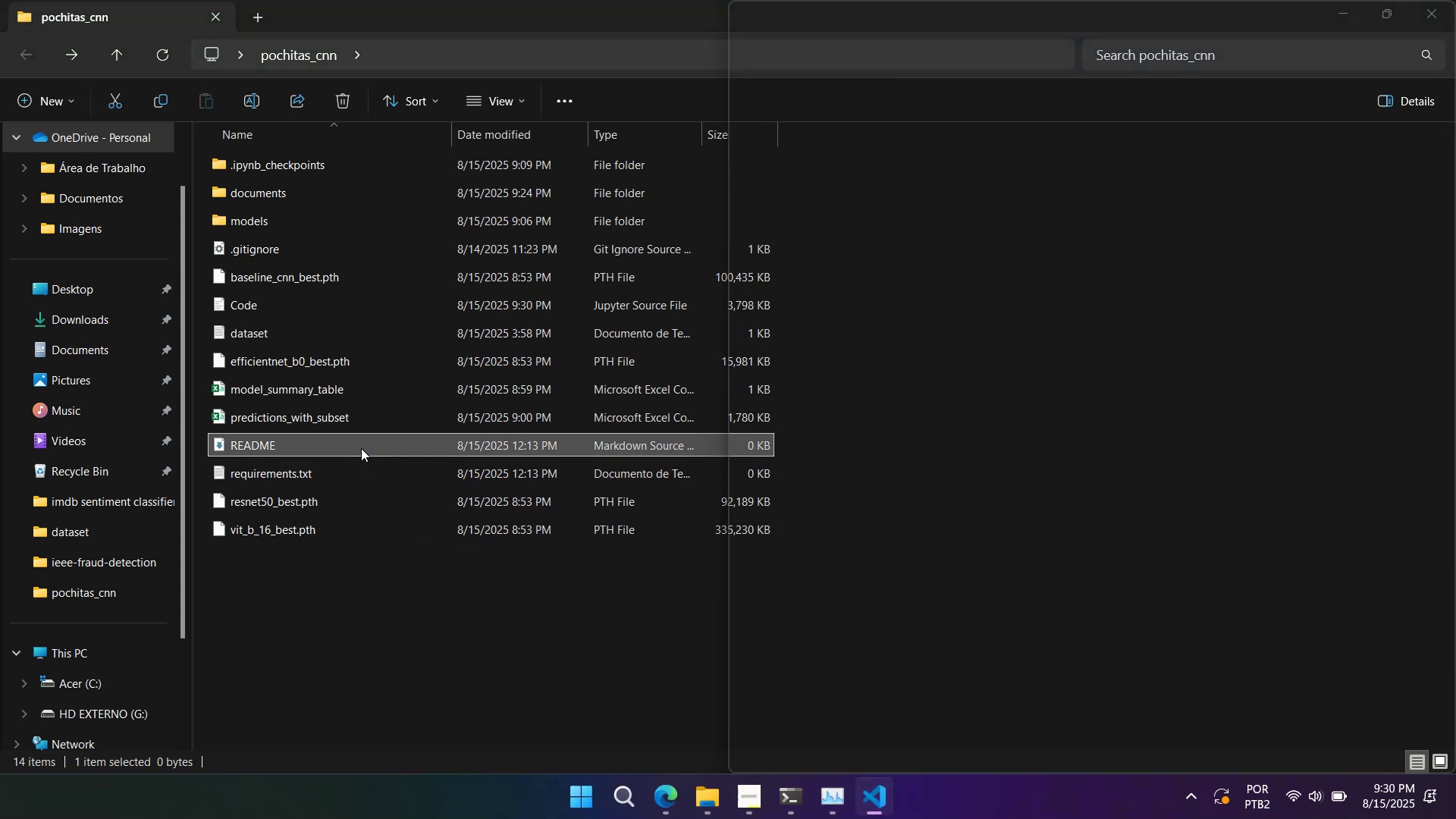 
left_click([659, 25])
 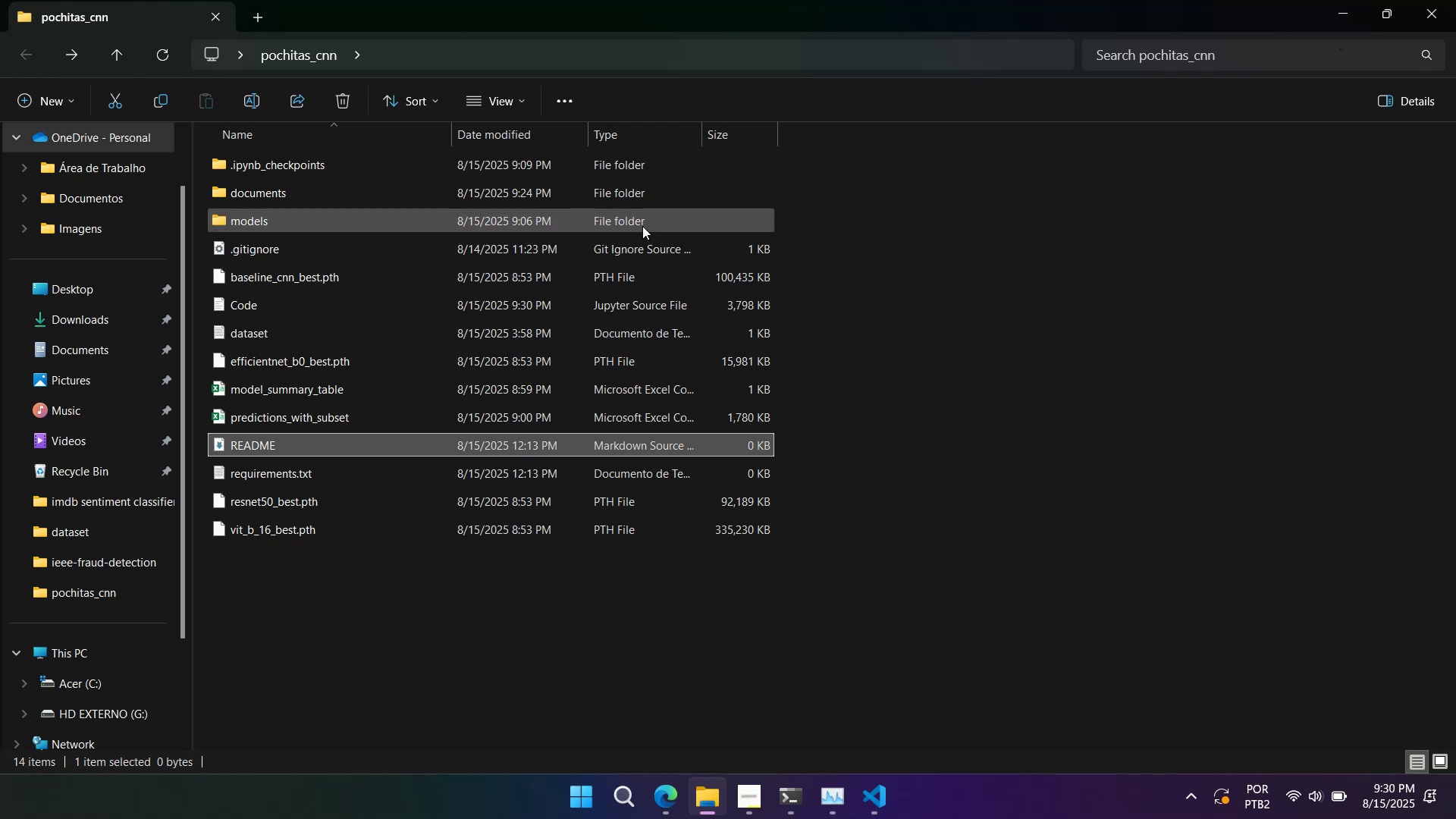 
double_click([646, 202])
 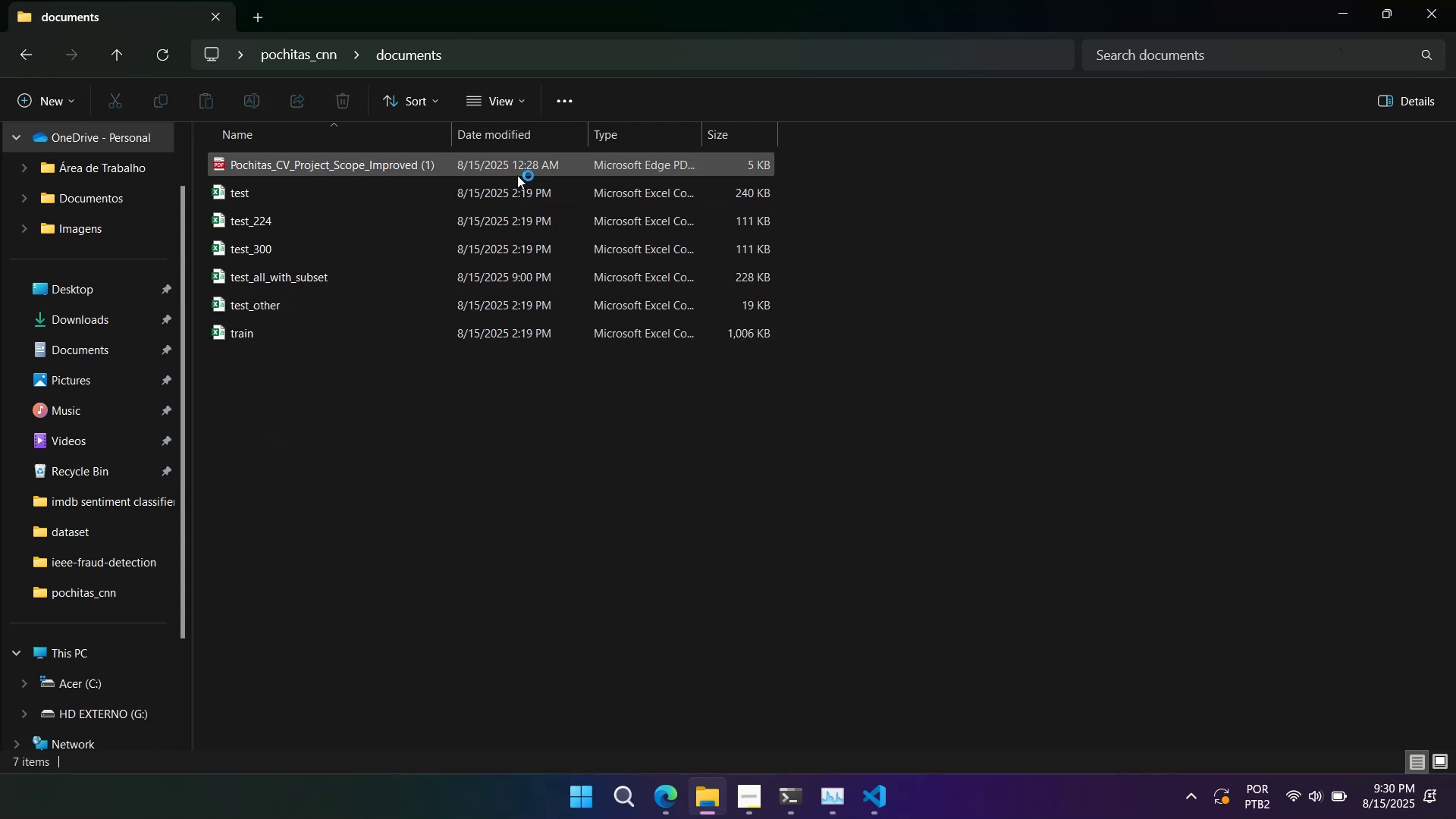 
double_click([517, 171])
 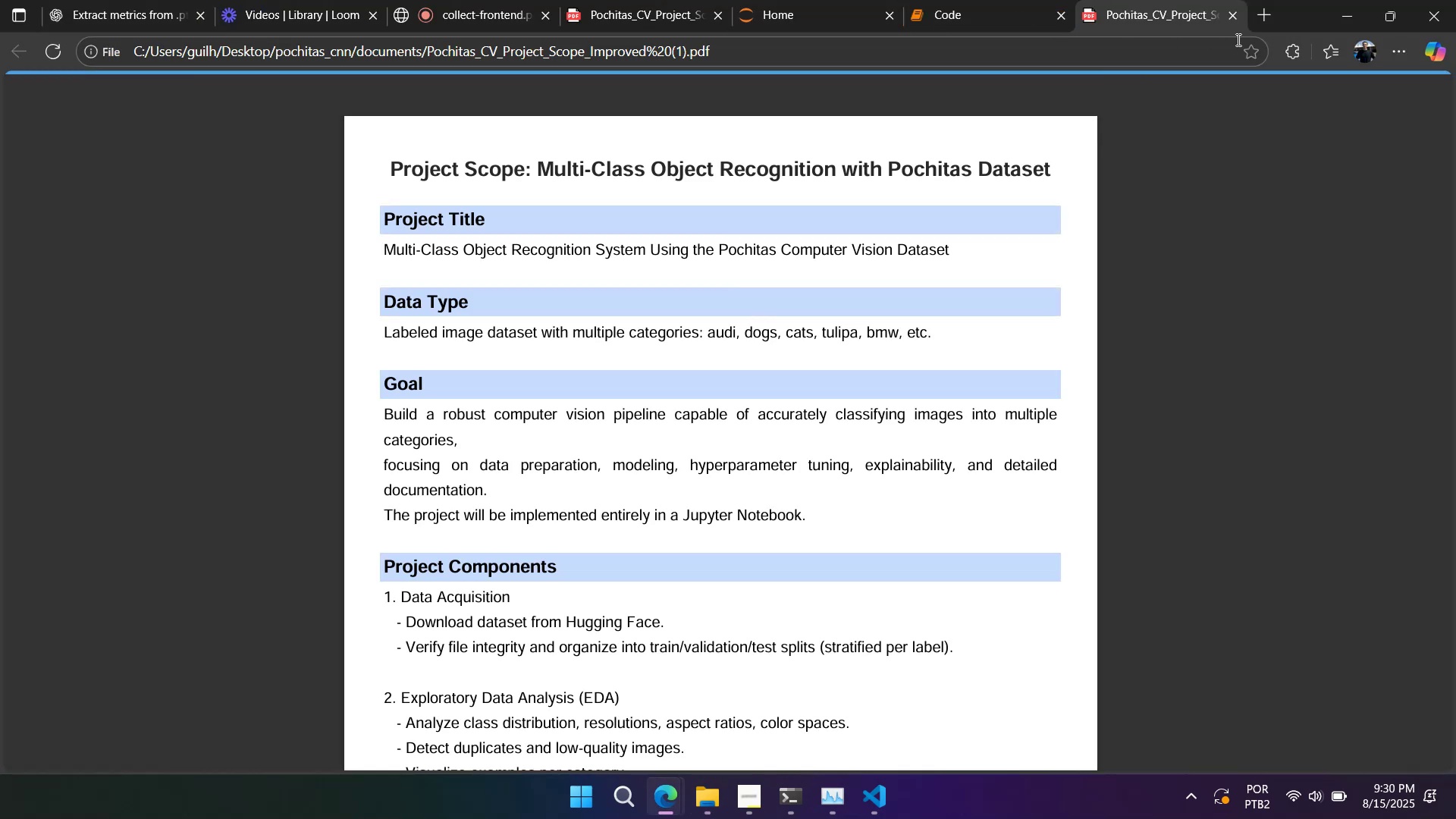 
left_click([1235, 14])
 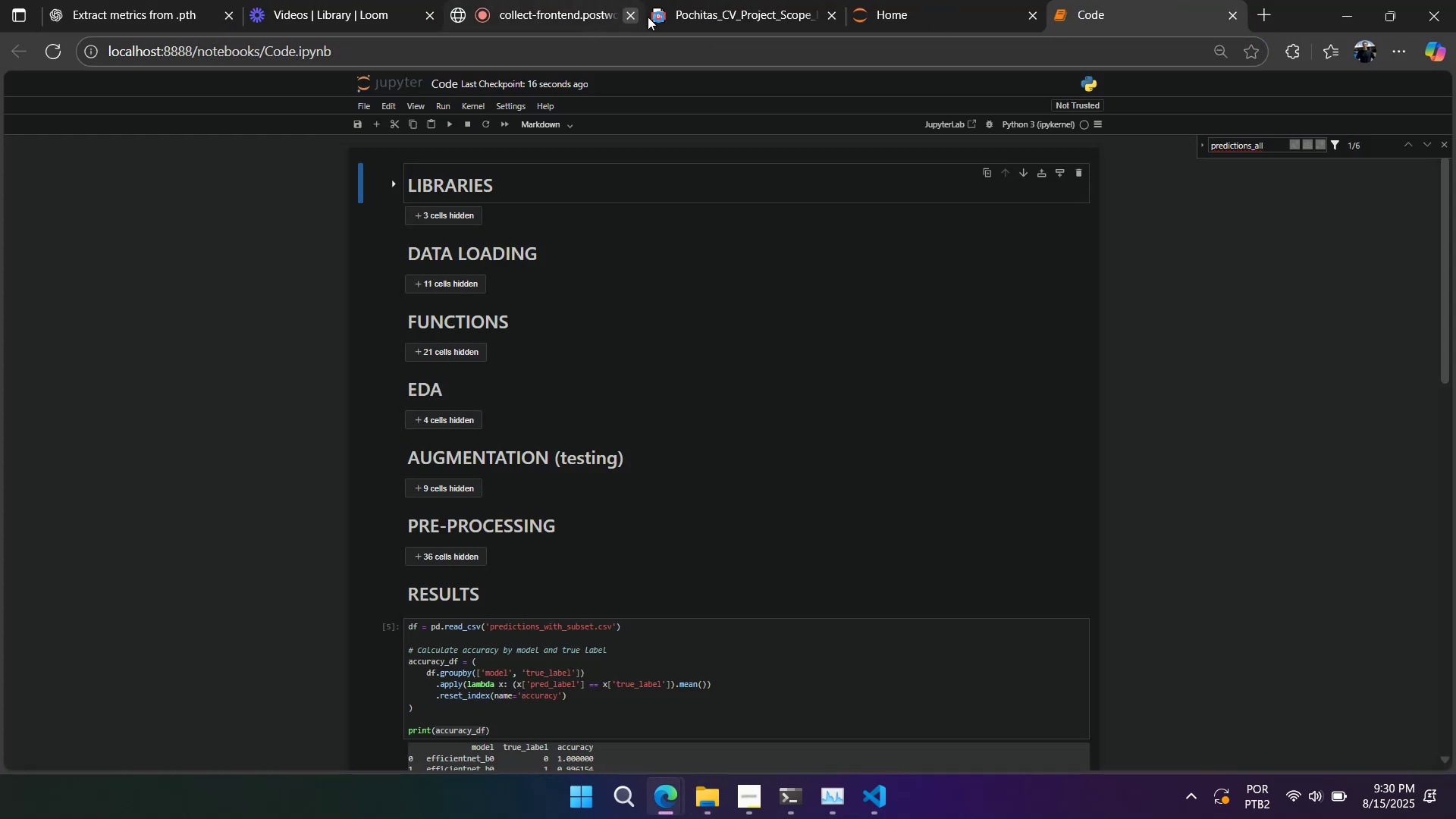 
left_click([698, 10])
 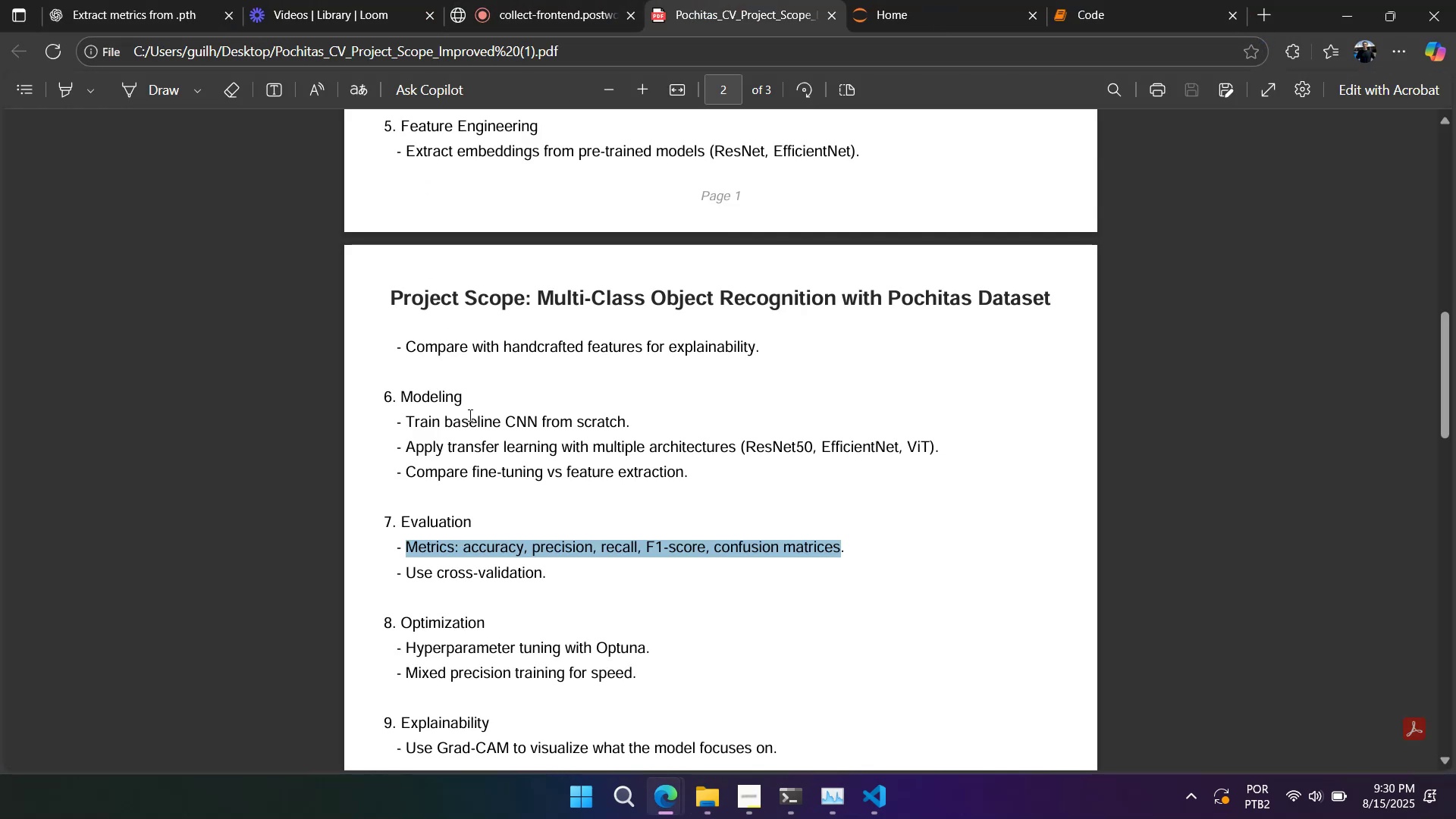 
scroll: coordinate [489, 506], scroll_direction: down, amount: 7.0
 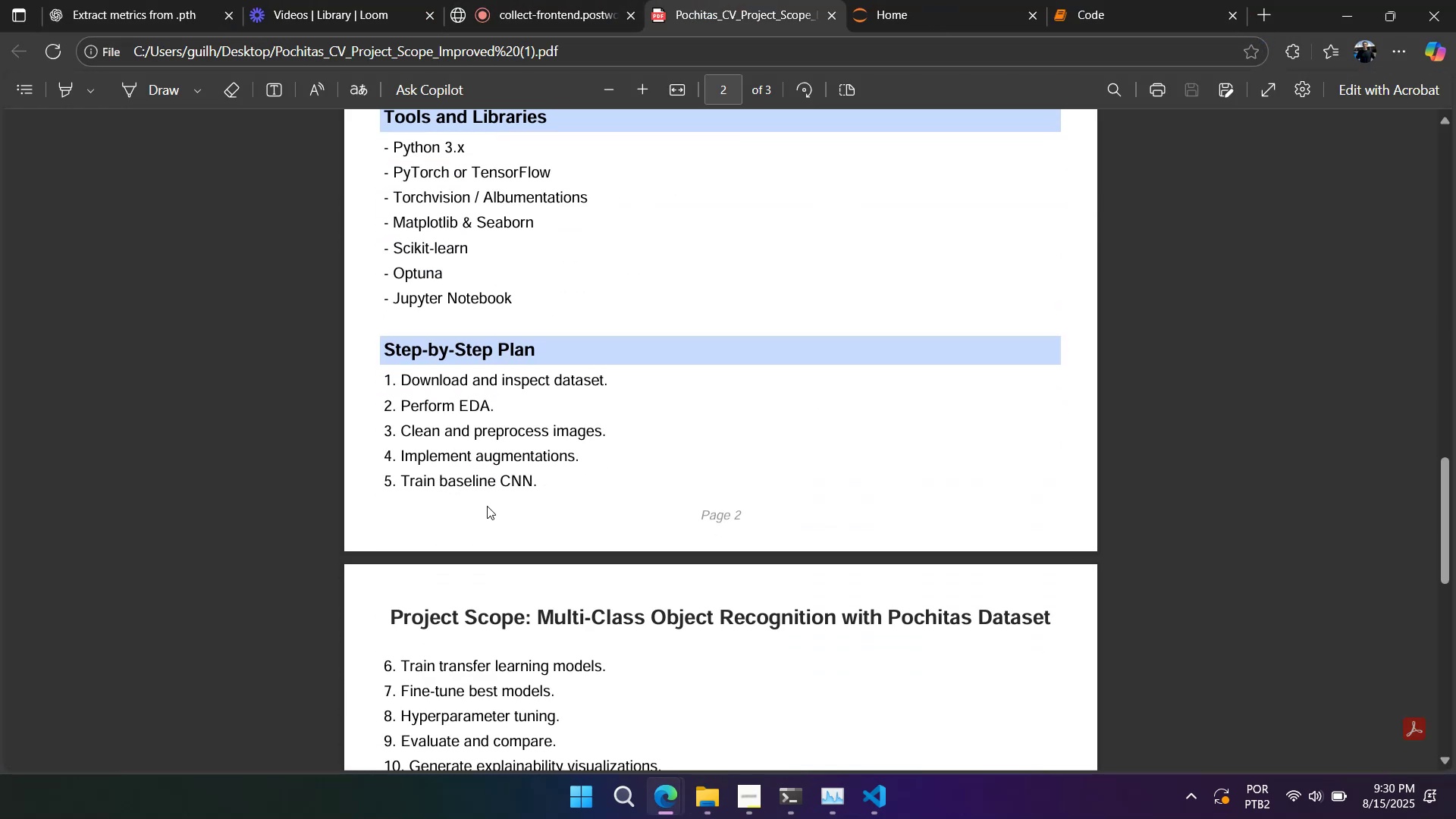 
scroll: coordinate [478, 504], scroll_direction: up, amount: 20.0
 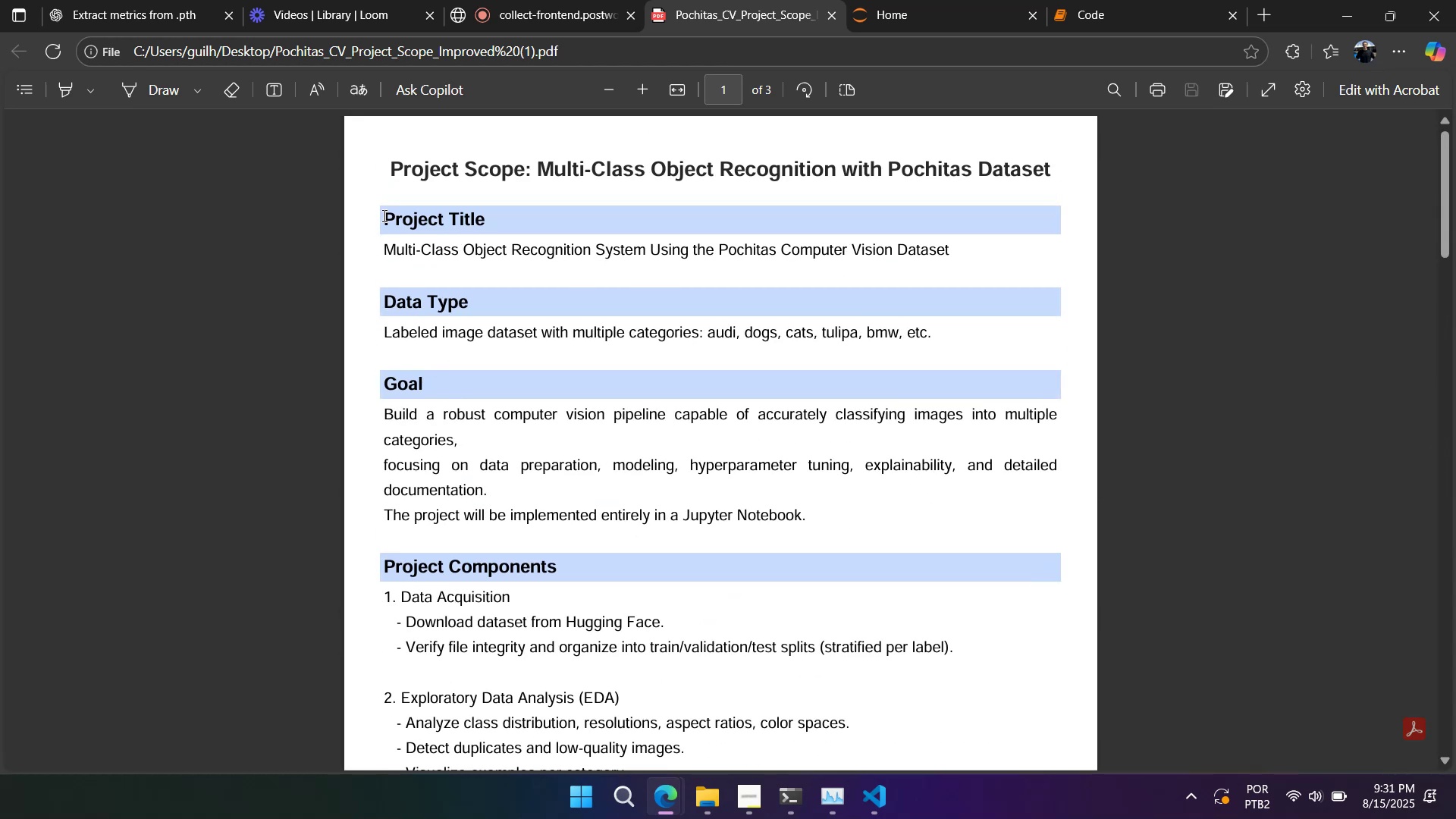 
scroll: coordinate [548, 315], scroll_direction: down, amount: 5.0
 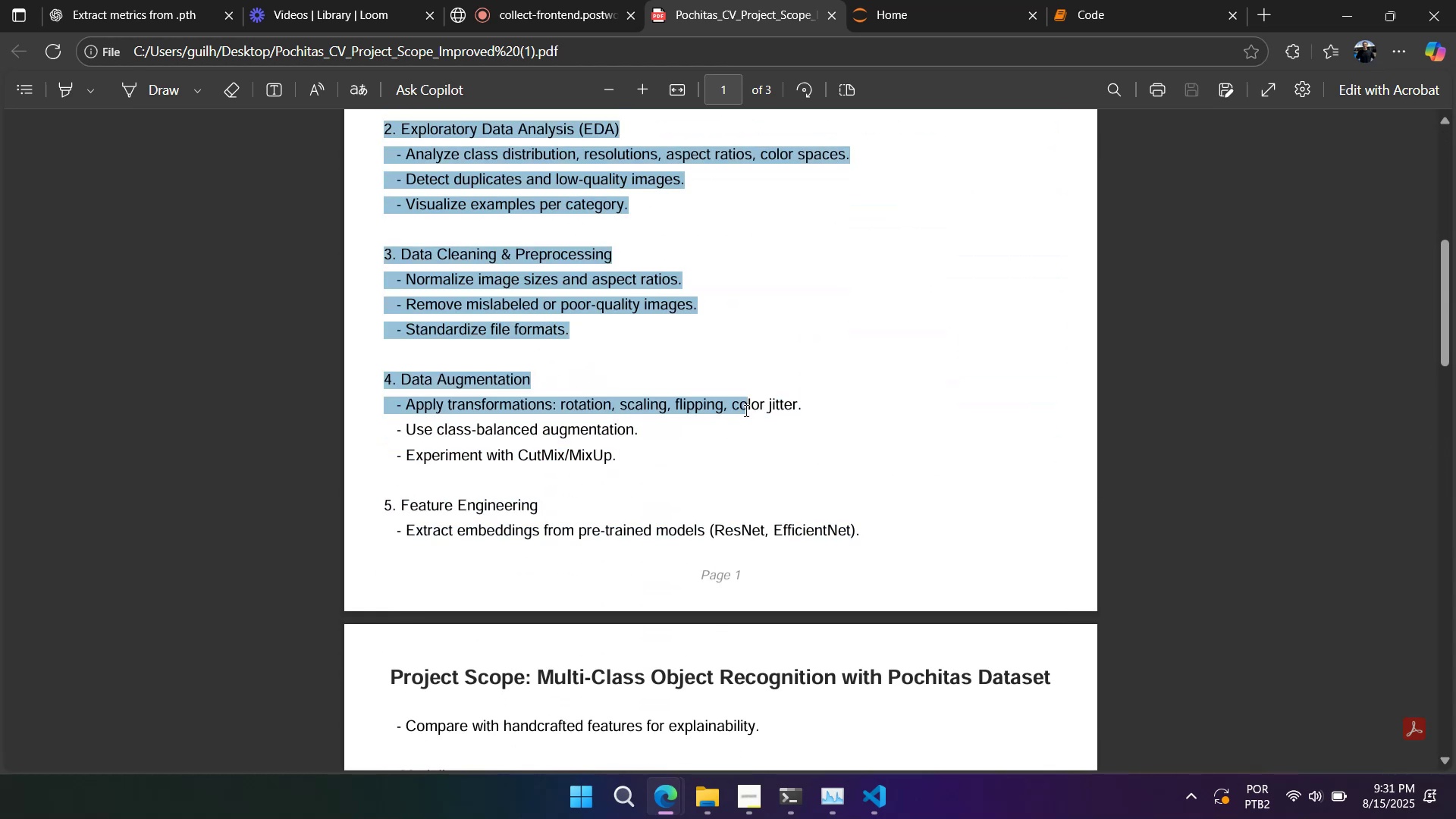 
left_click([696, 384])
 